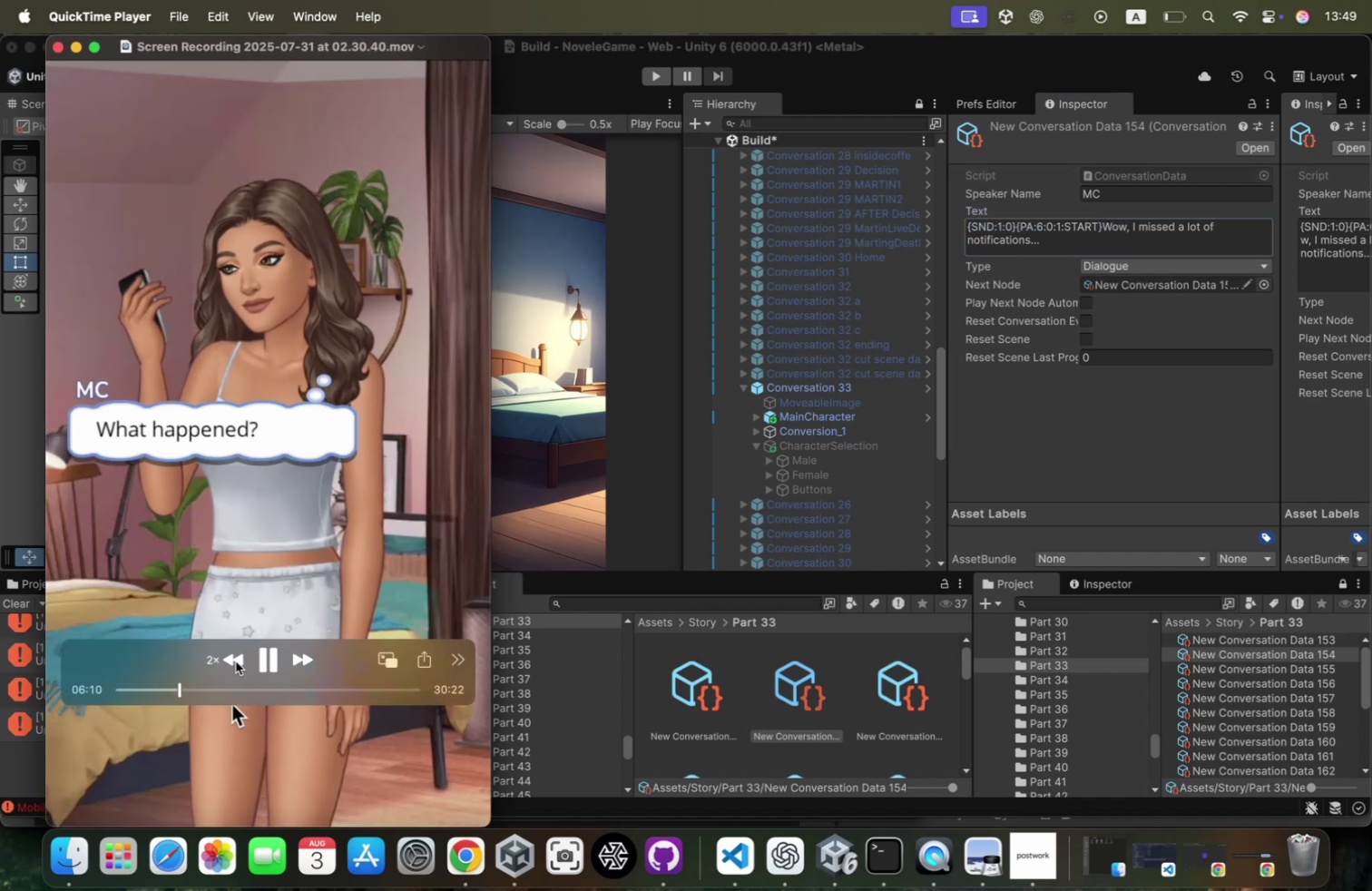 
key(Space)
 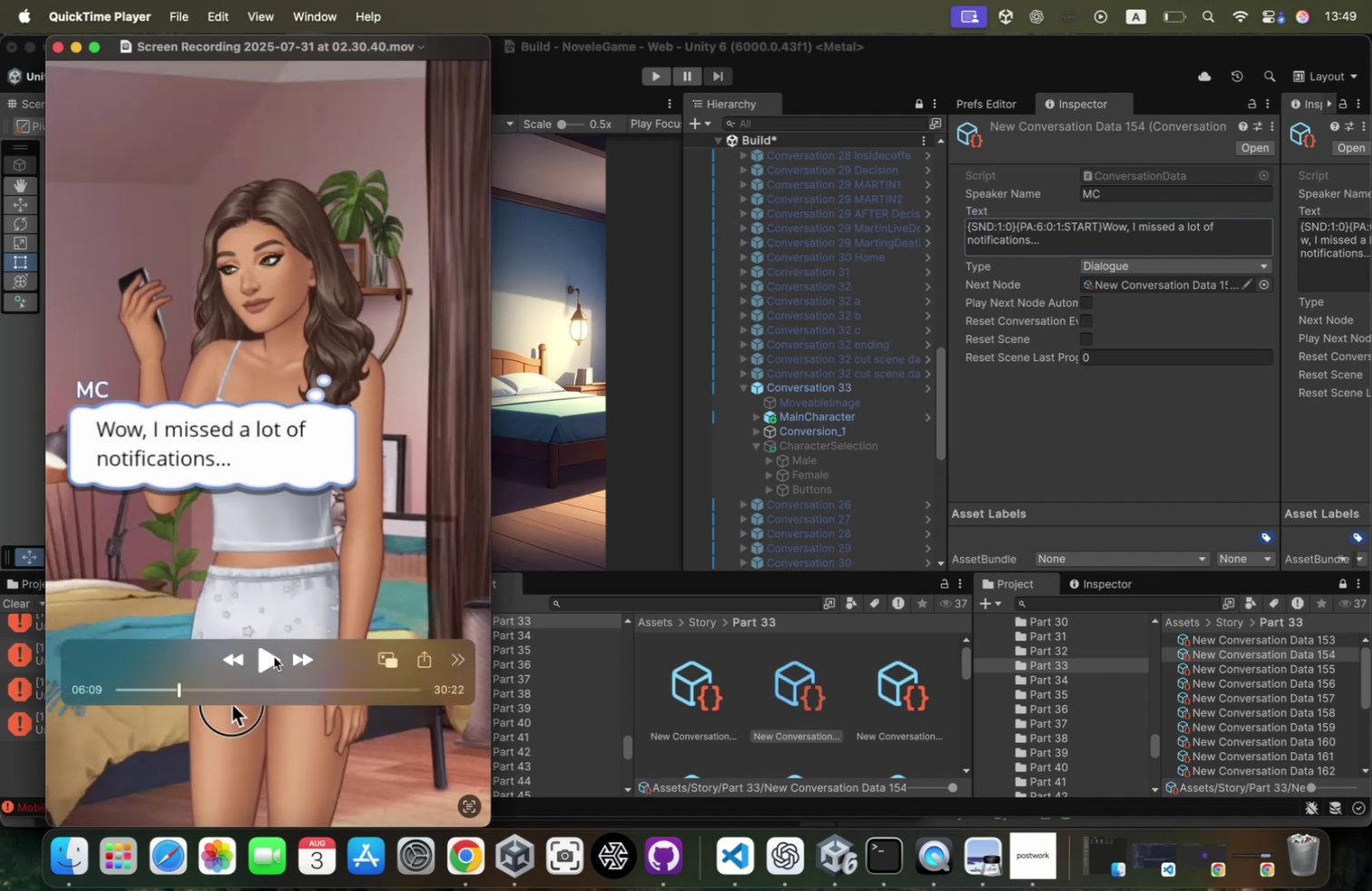 
left_click([272, 658])
 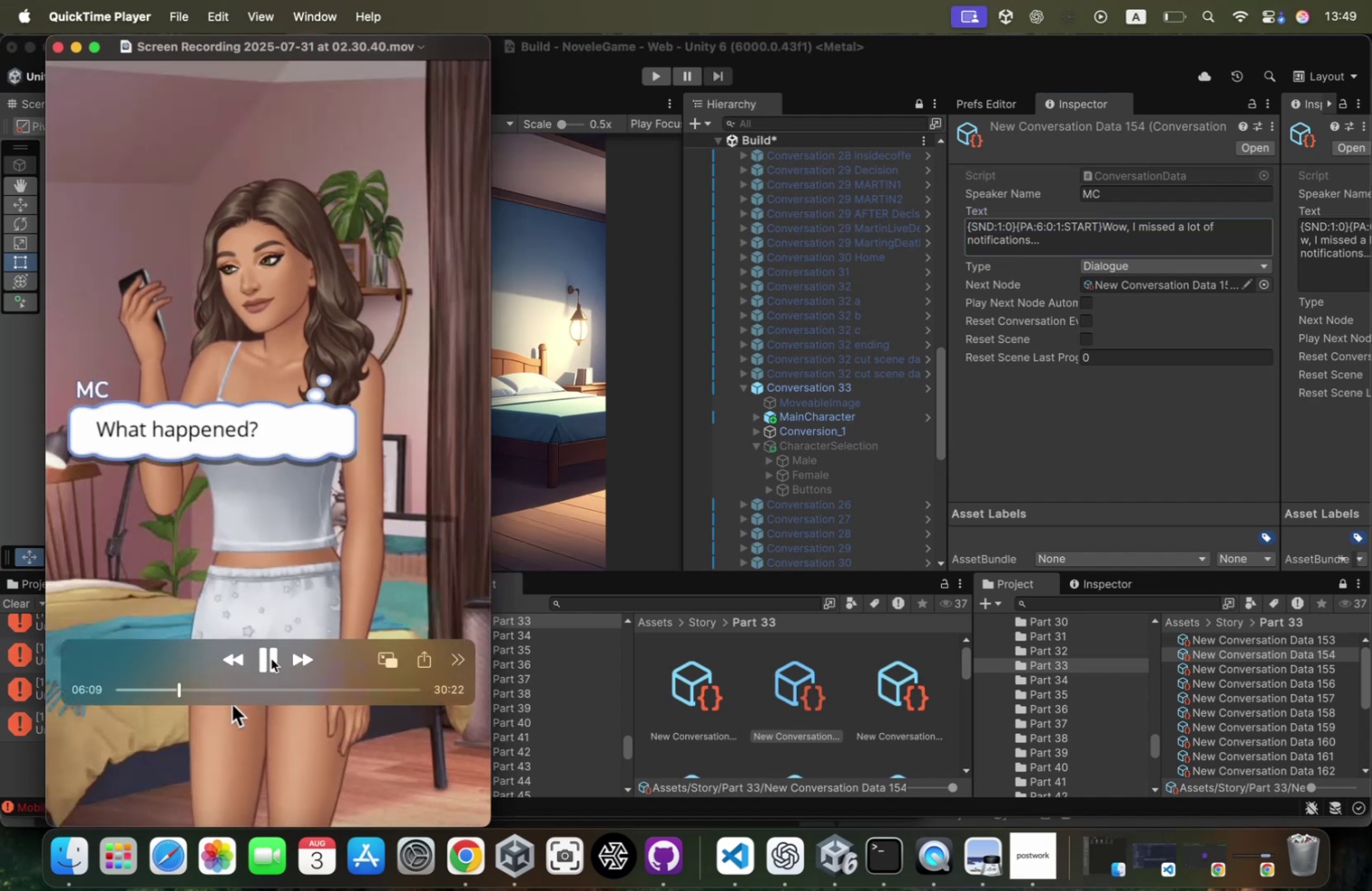 
left_click([271, 658])
 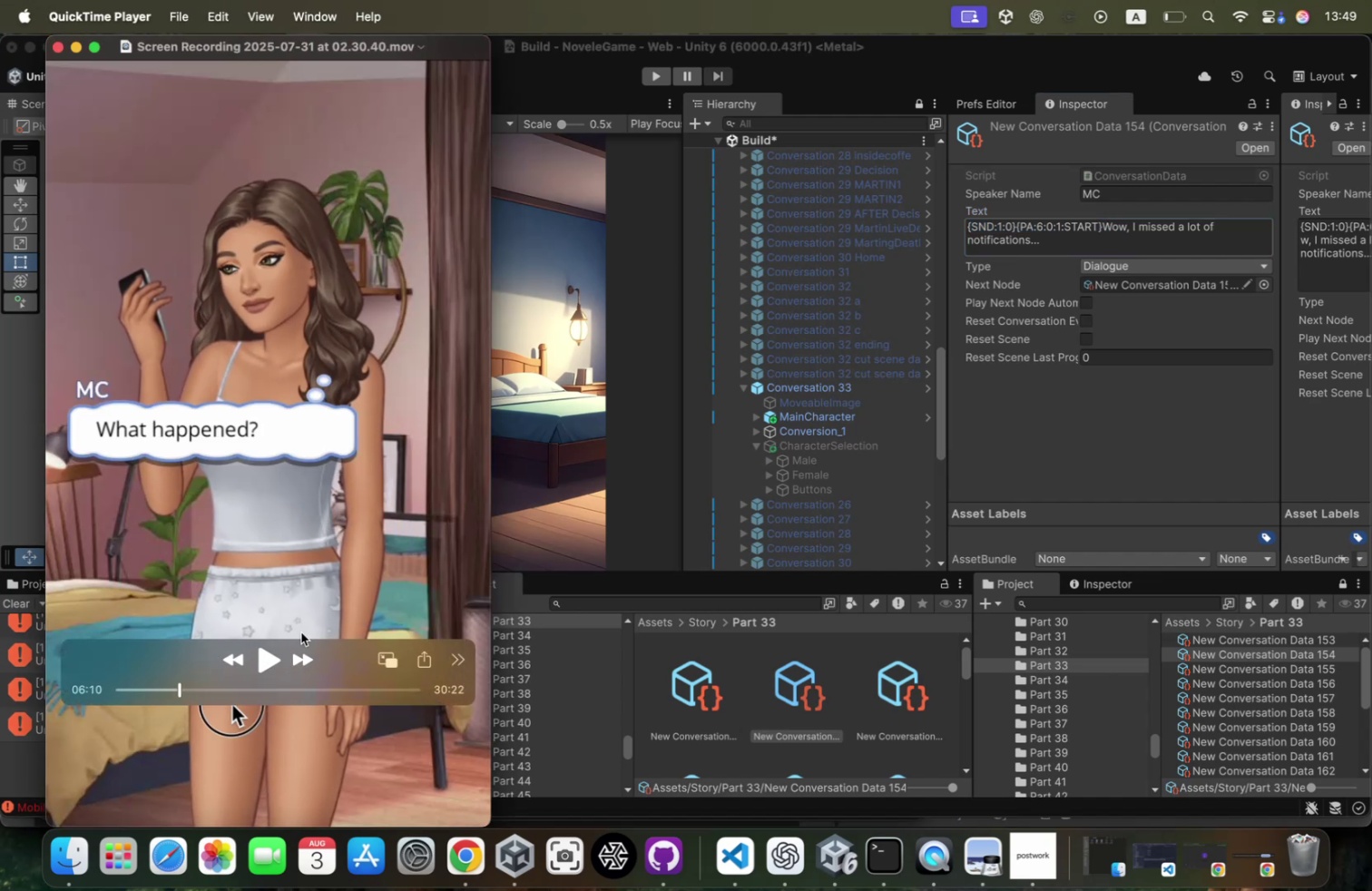 
key(Meta+Tab)
 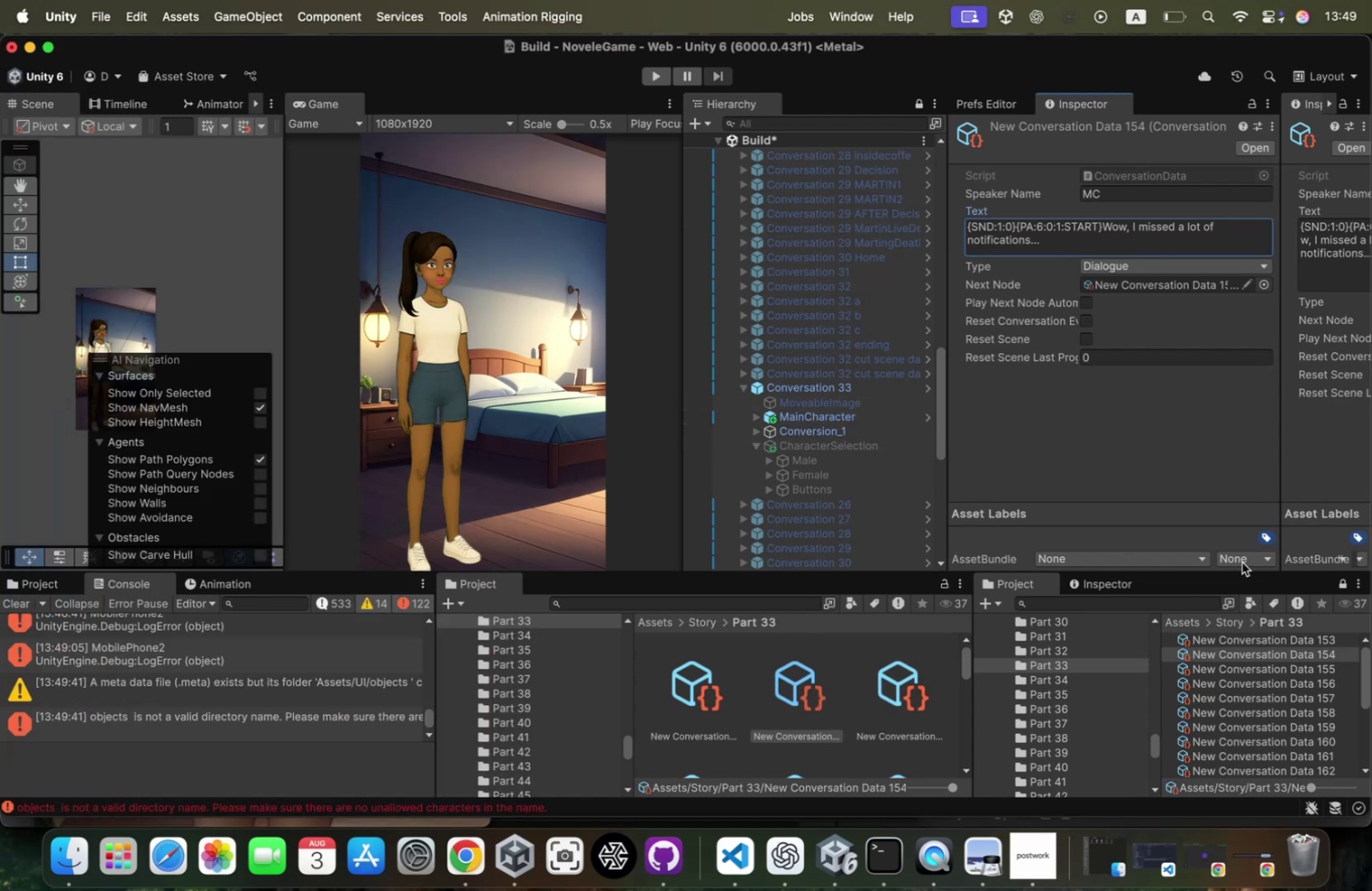 
wait(5.25)
 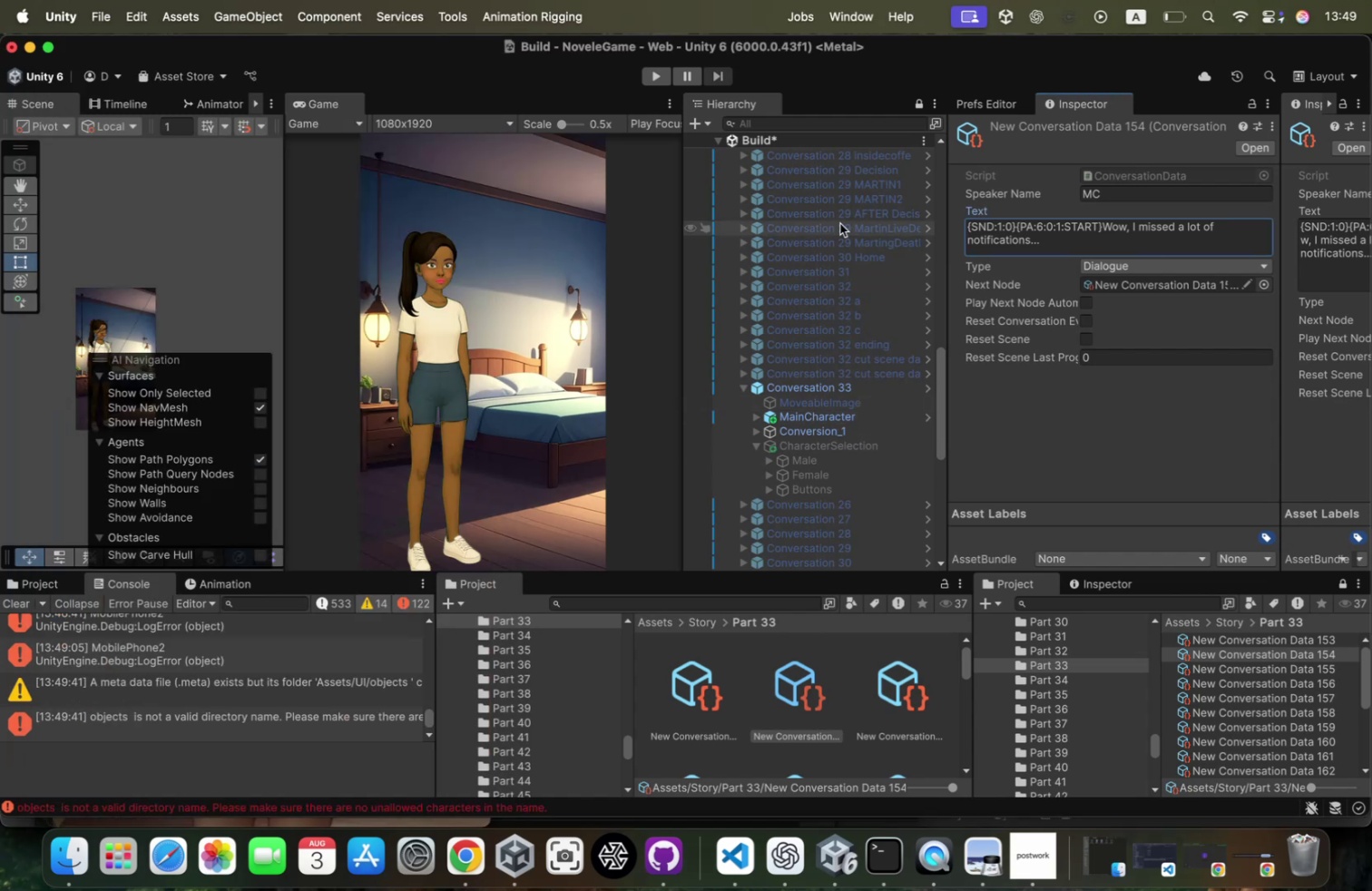 
left_click([1138, 269])
 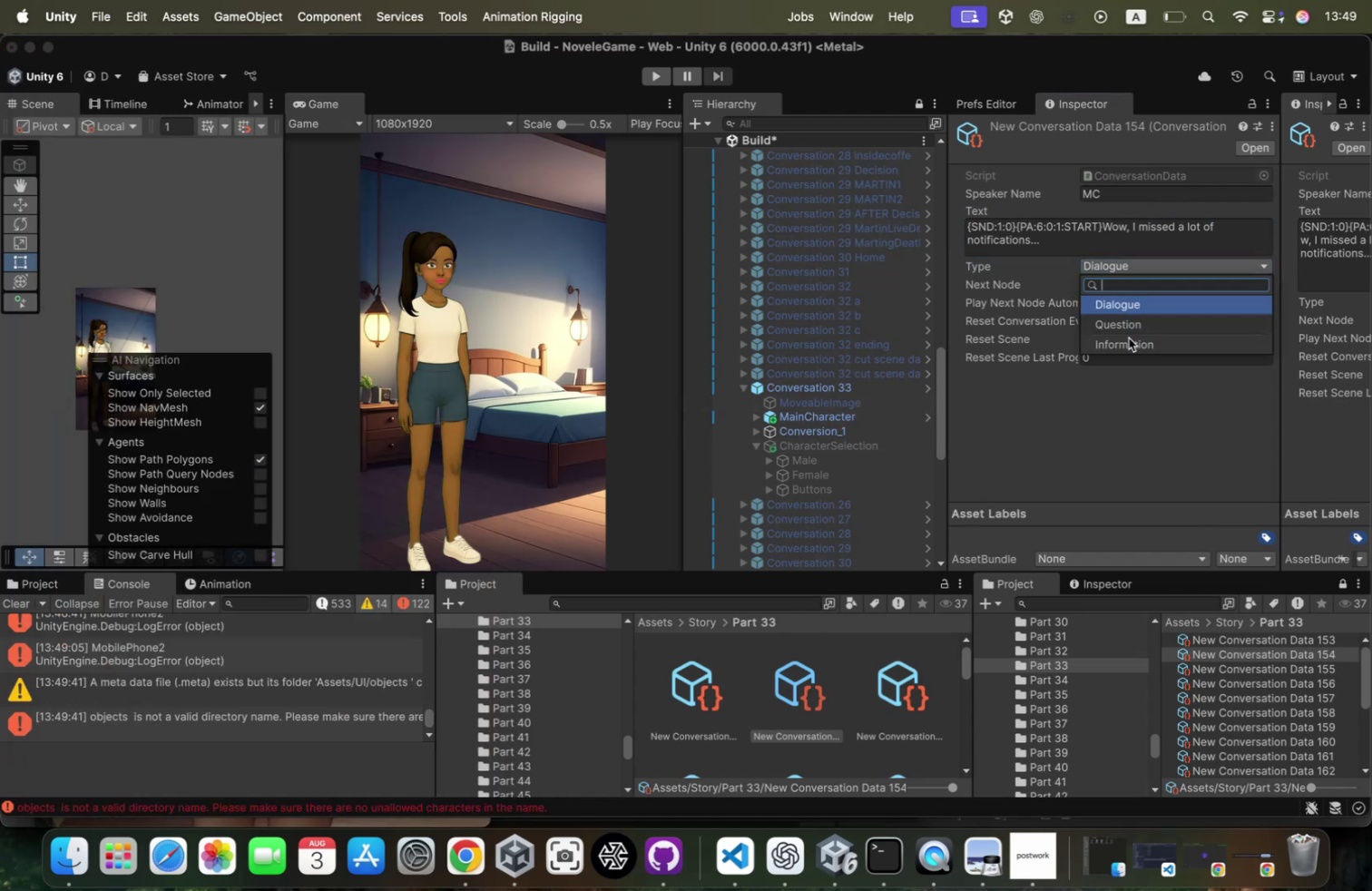 
left_click([1126, 343])
 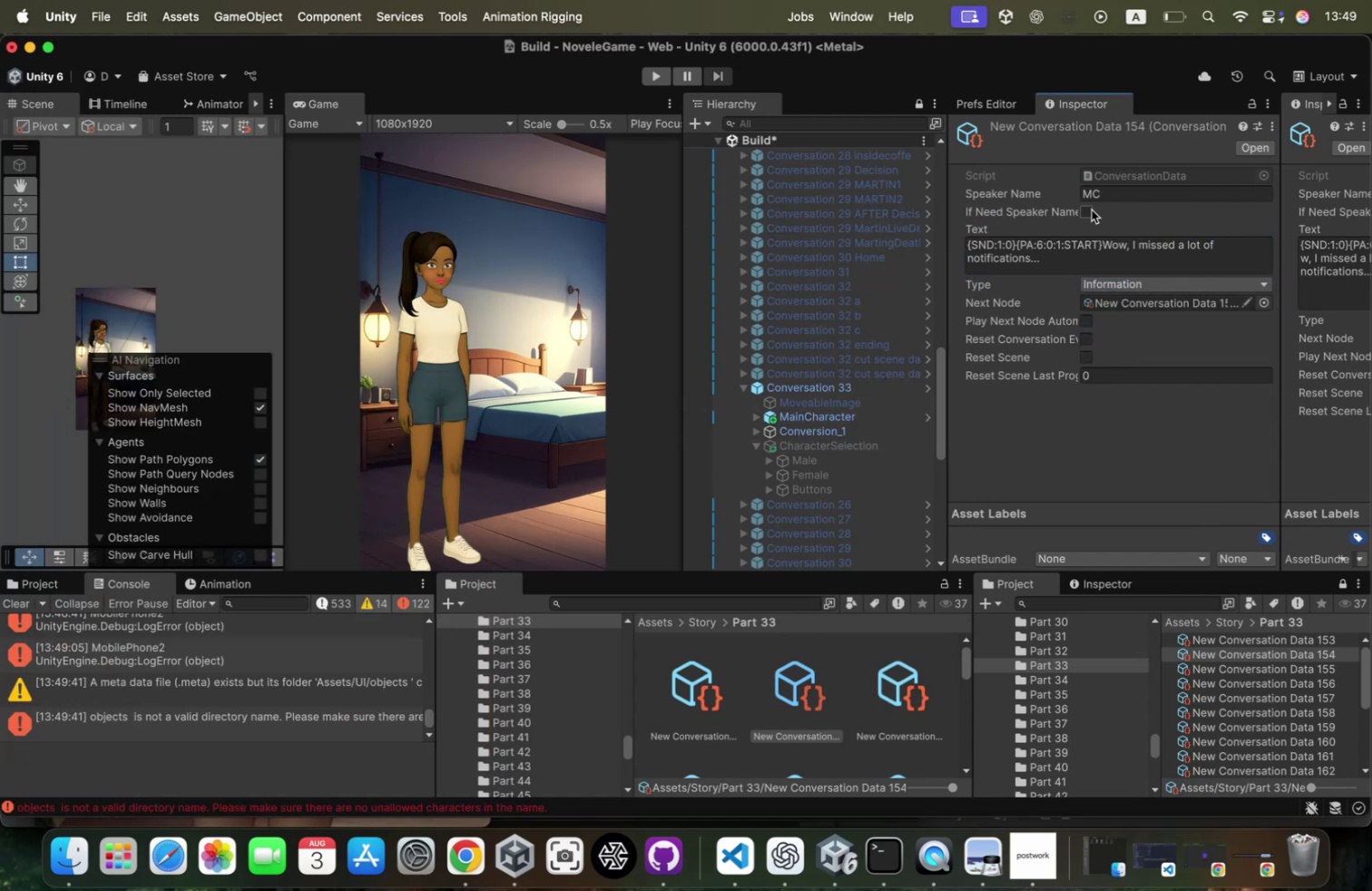 
left_click([1091, 211])
 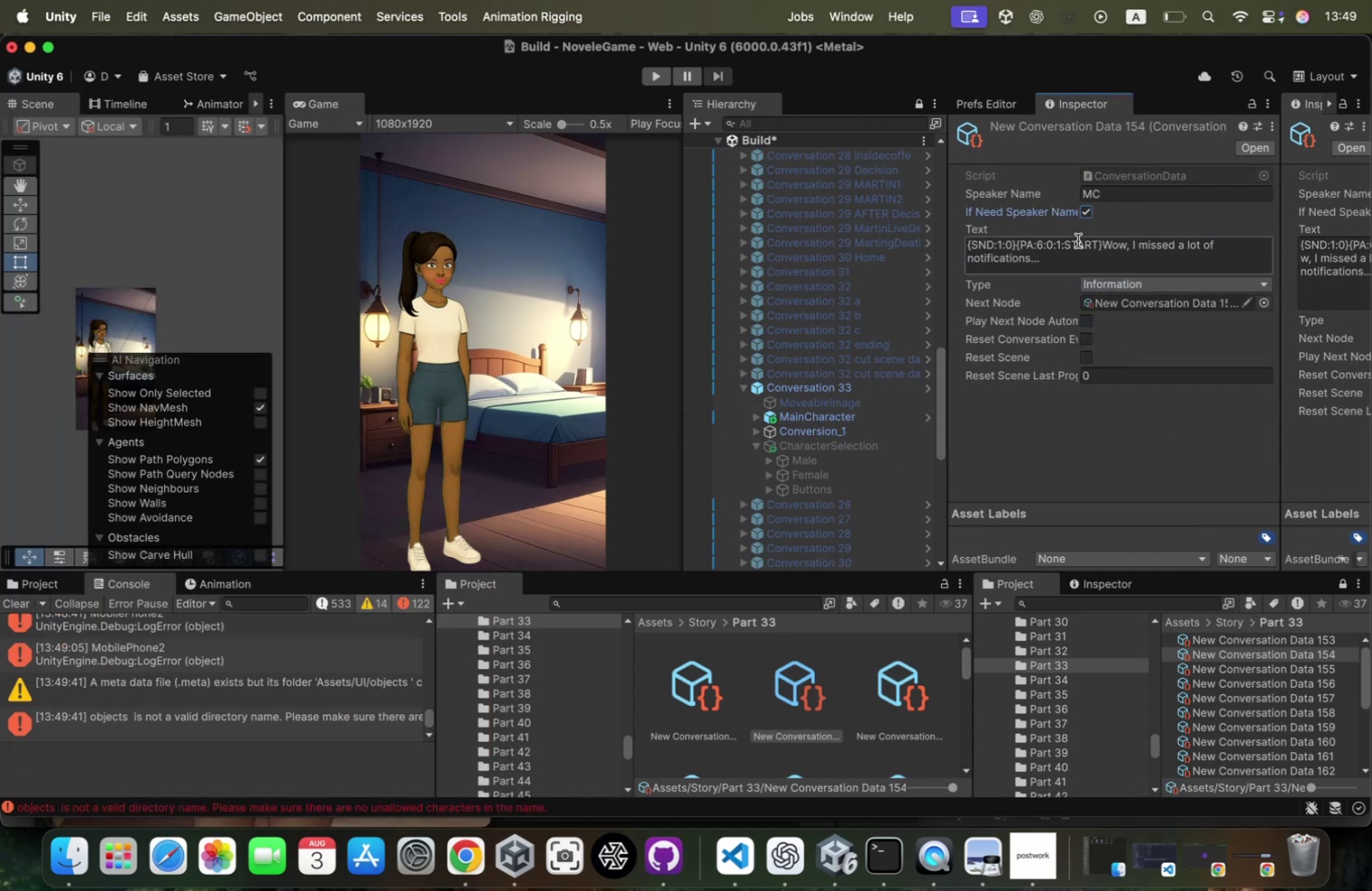 
left_click([1042, 244])
 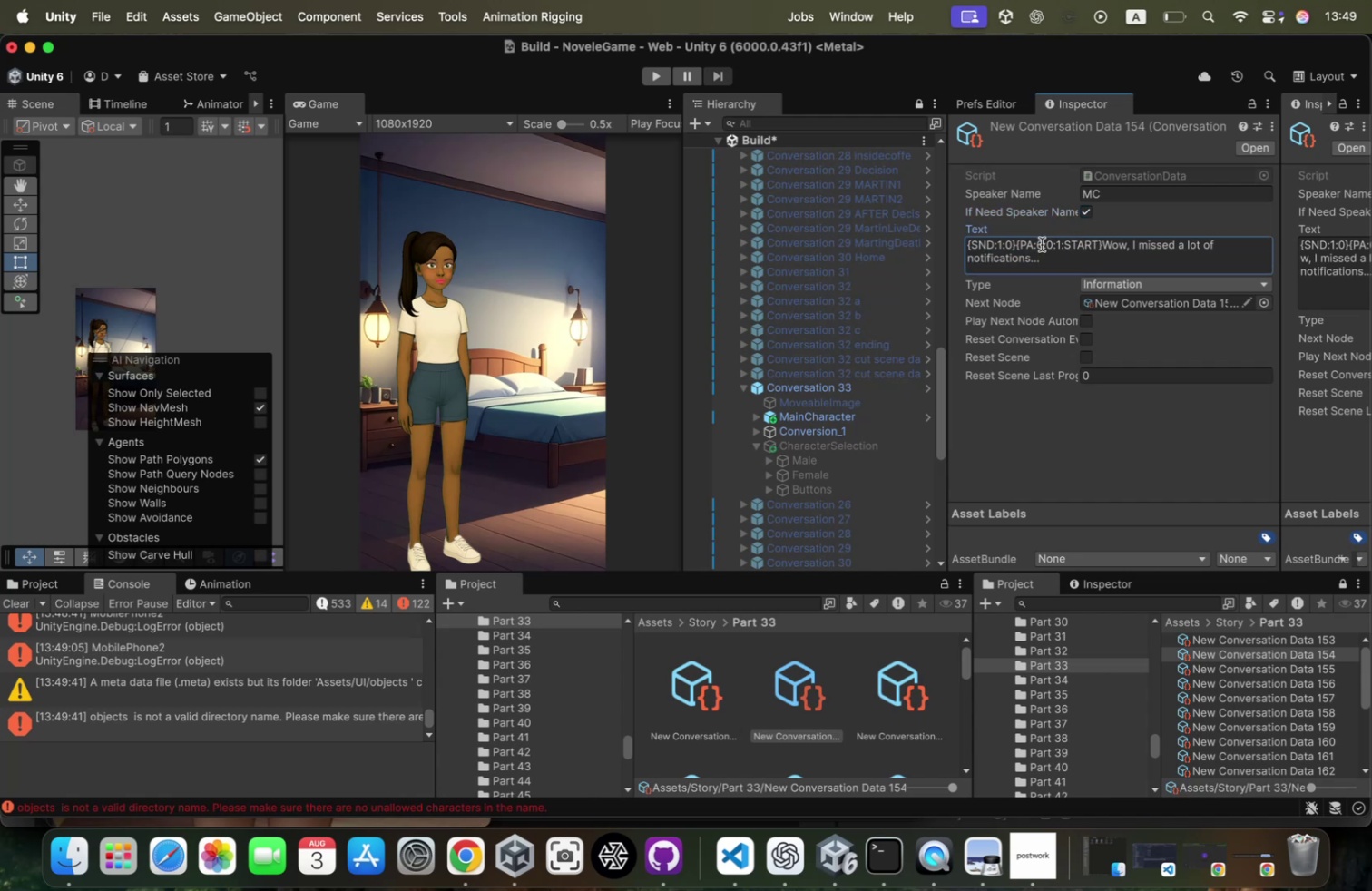 
left_click([1042, 244])
 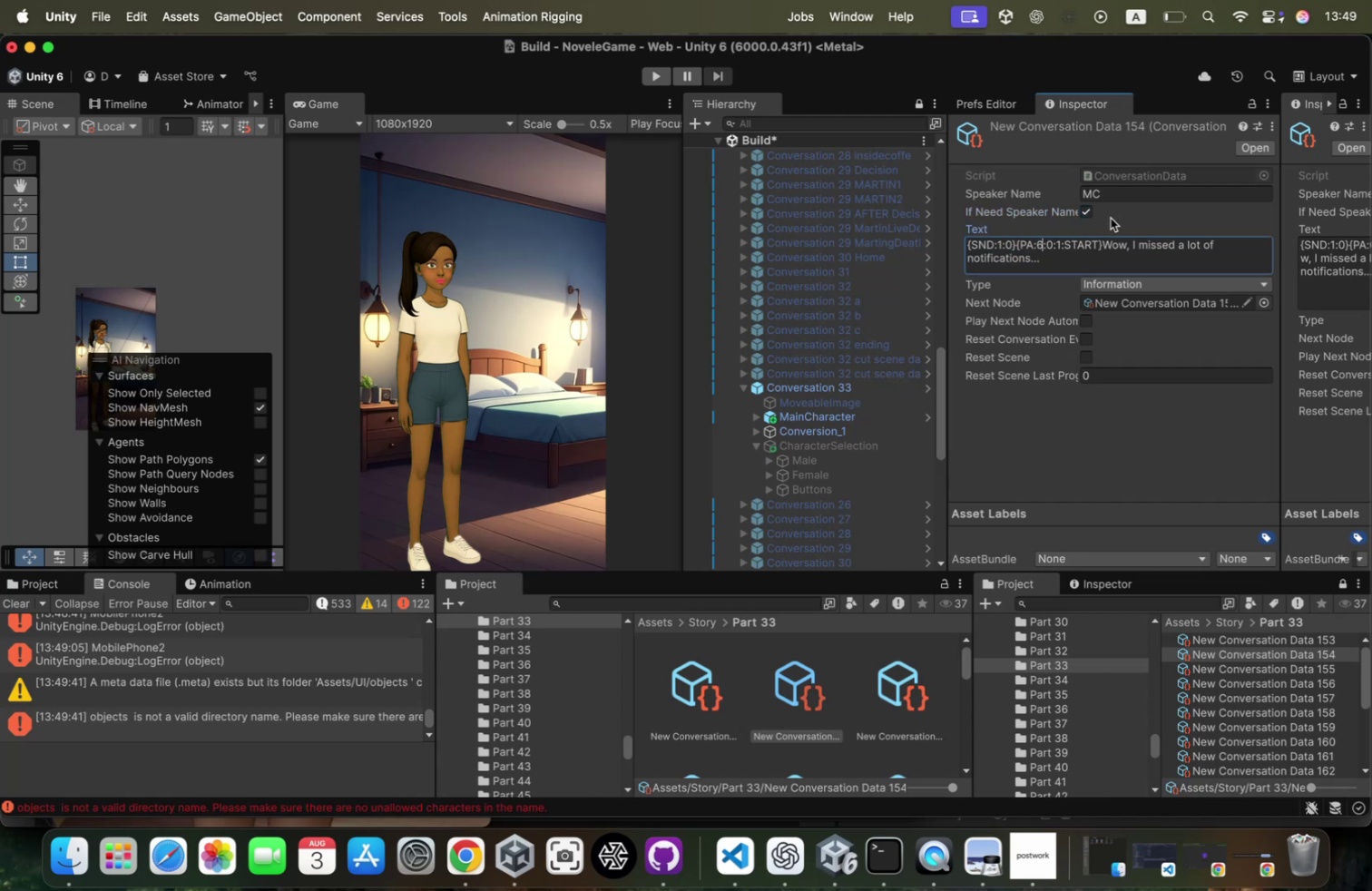 
key(Backspace)
 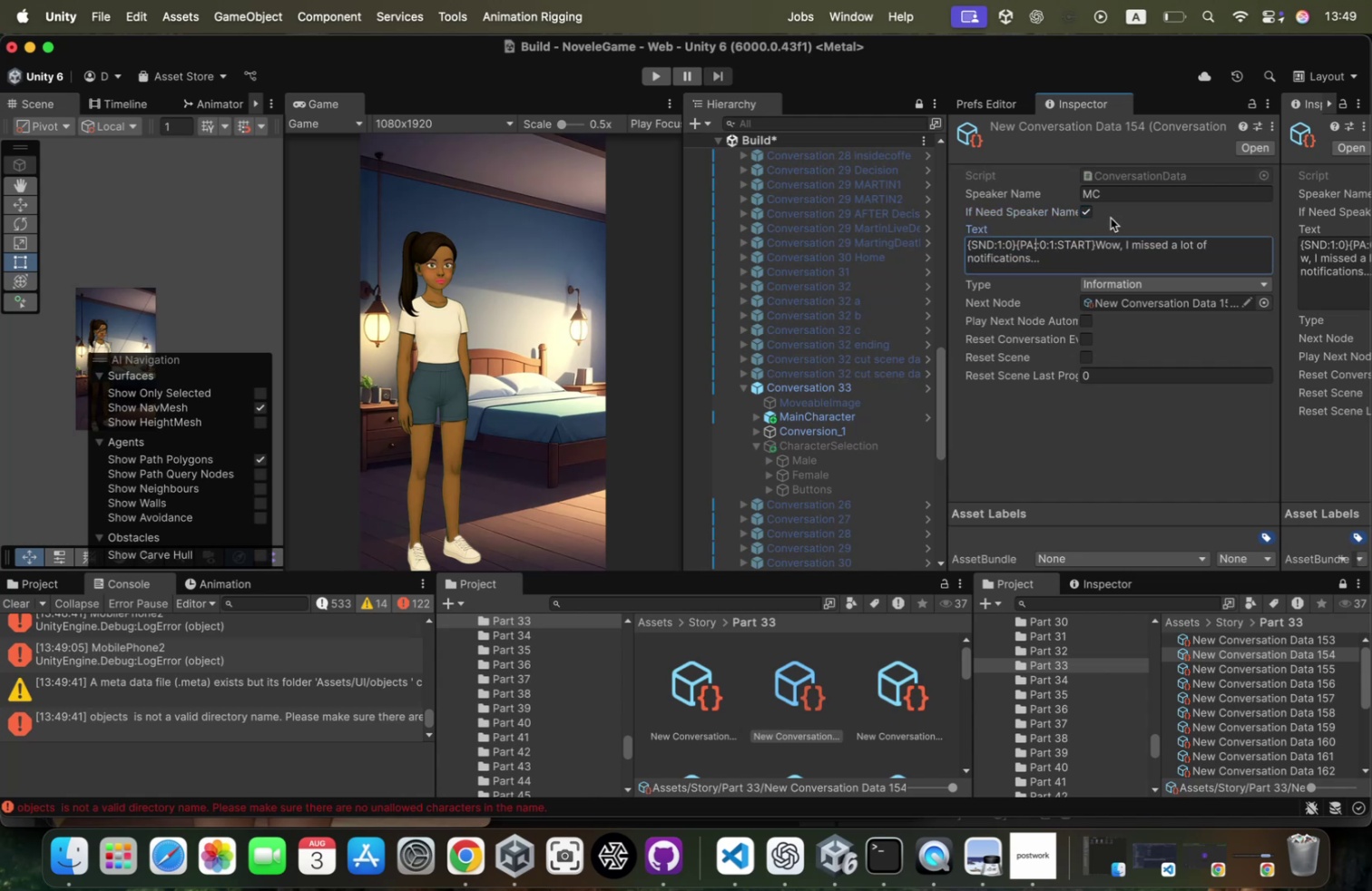 
key(5)
 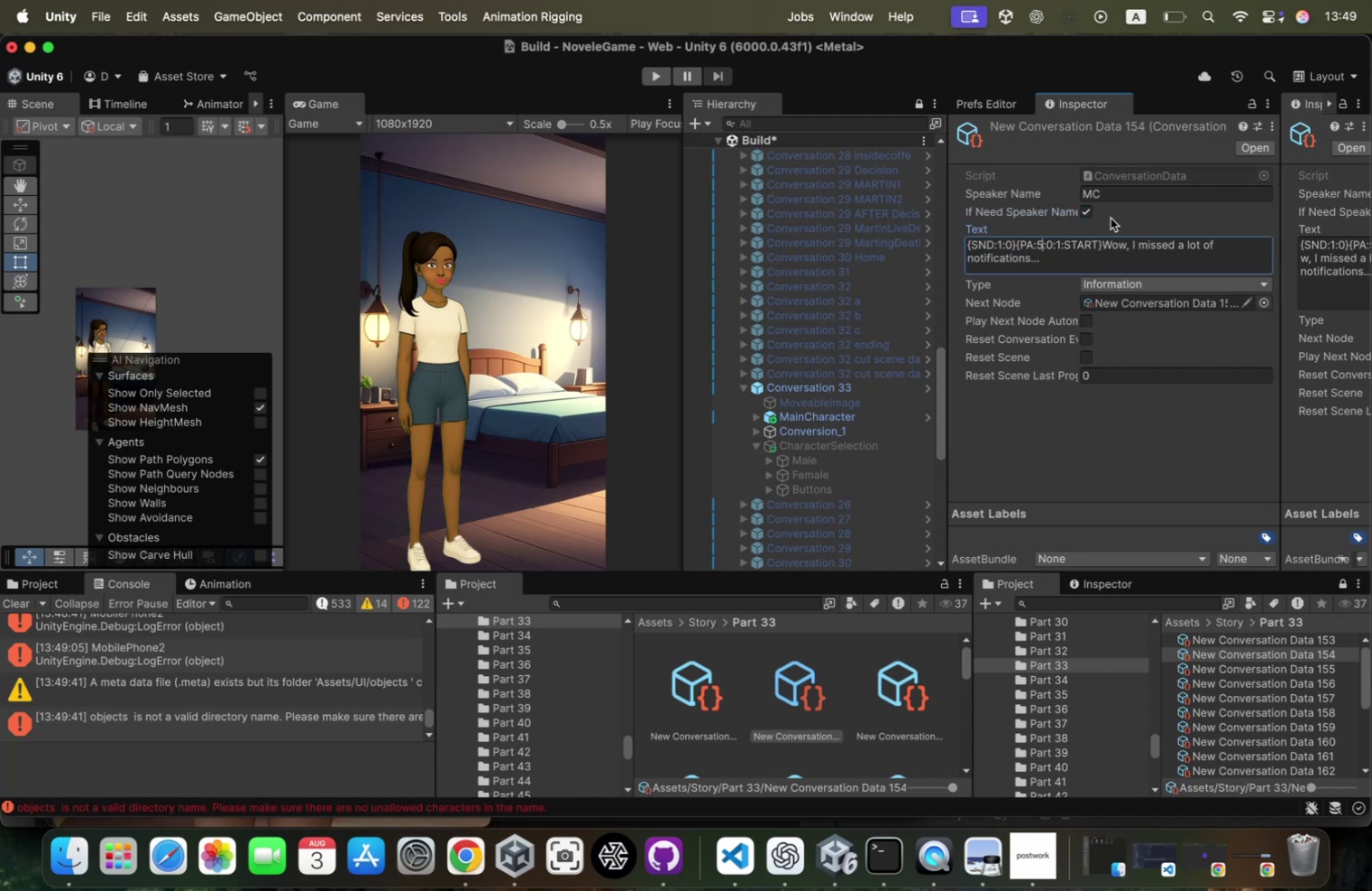 
hold_key(key=ArrowRight, duration=1.21)
 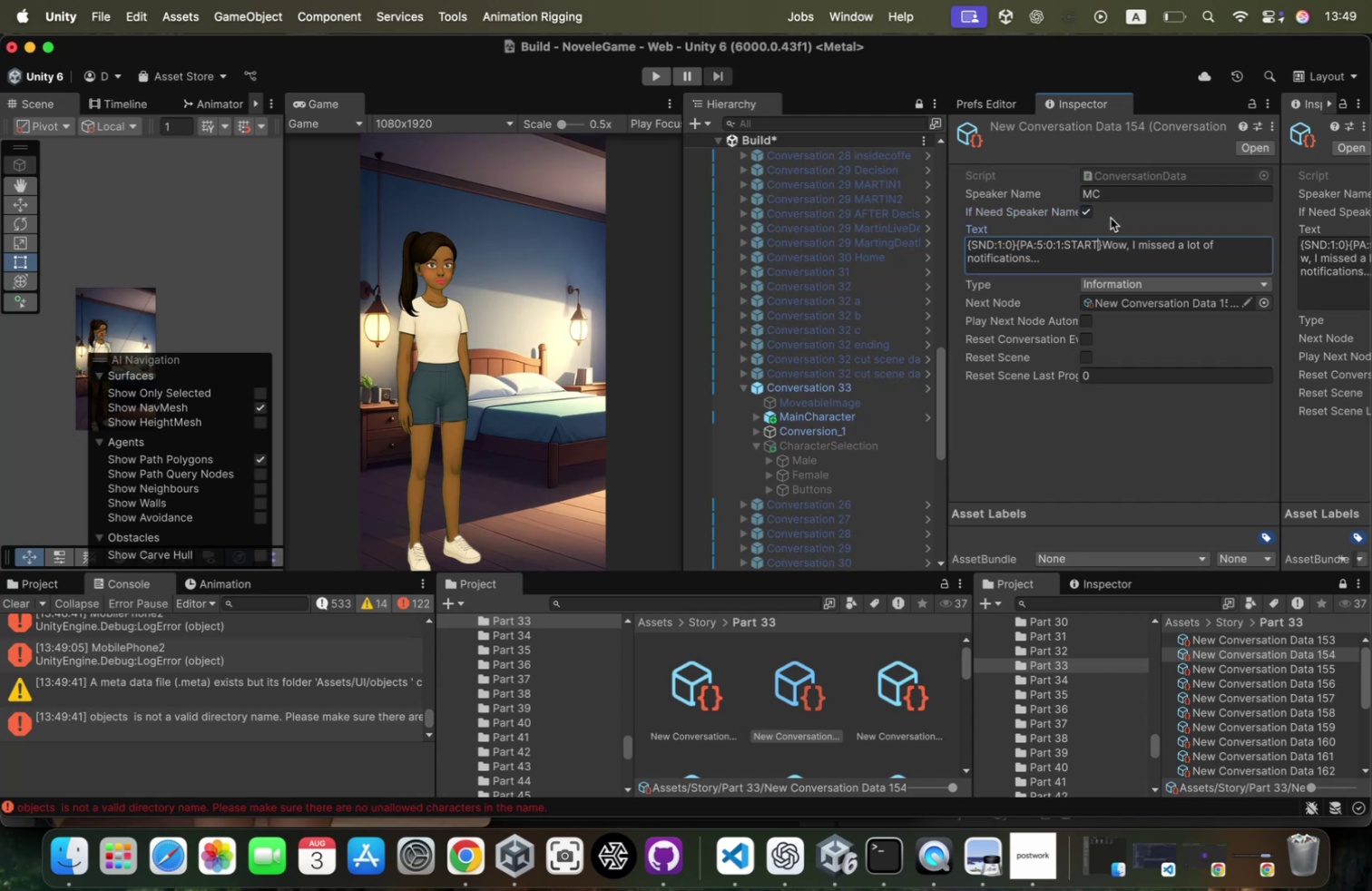 
key(Backspace)
 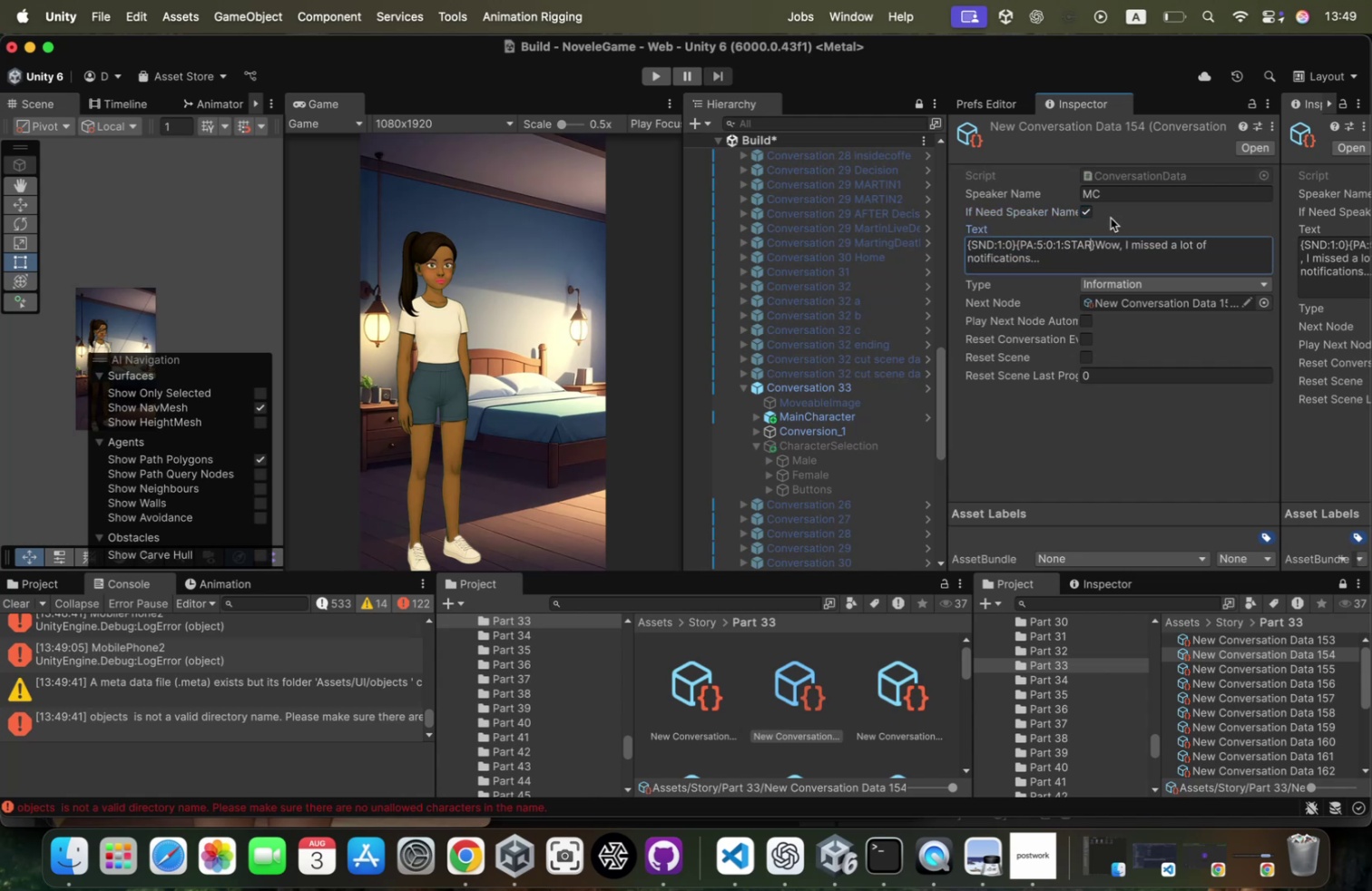 
key(Backspace)
 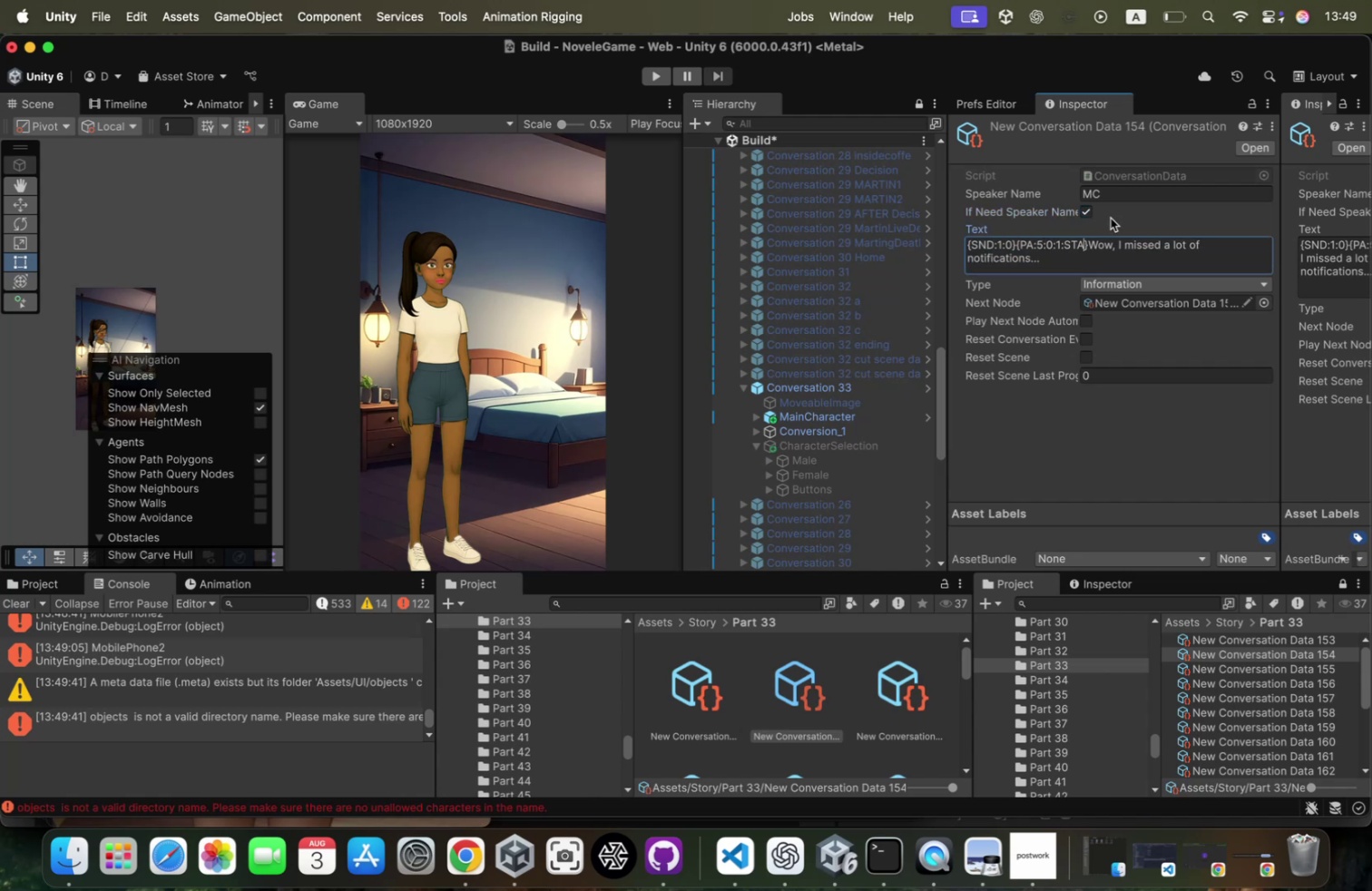 
key(Backspace)
 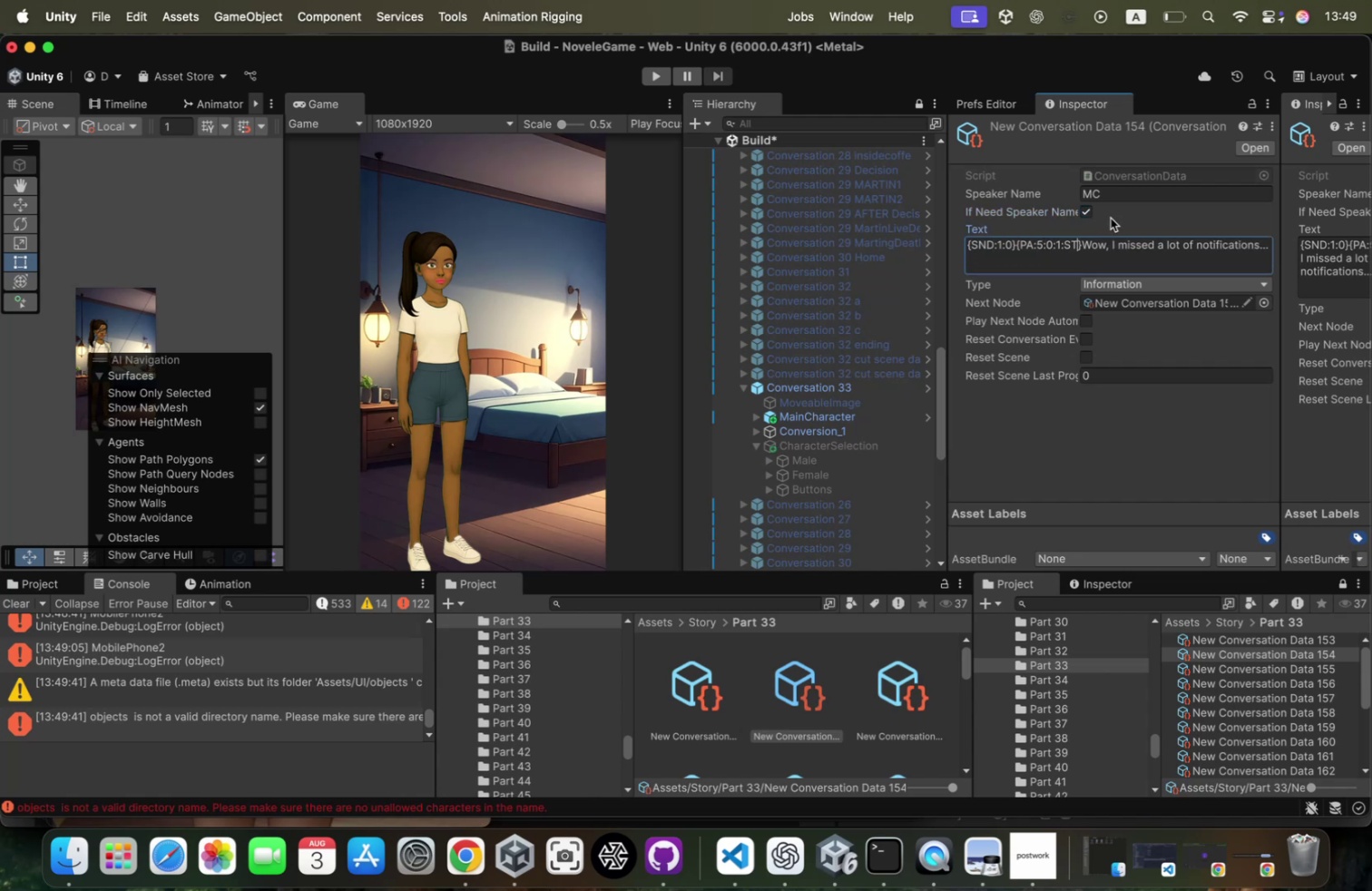 
key(Backspace)
 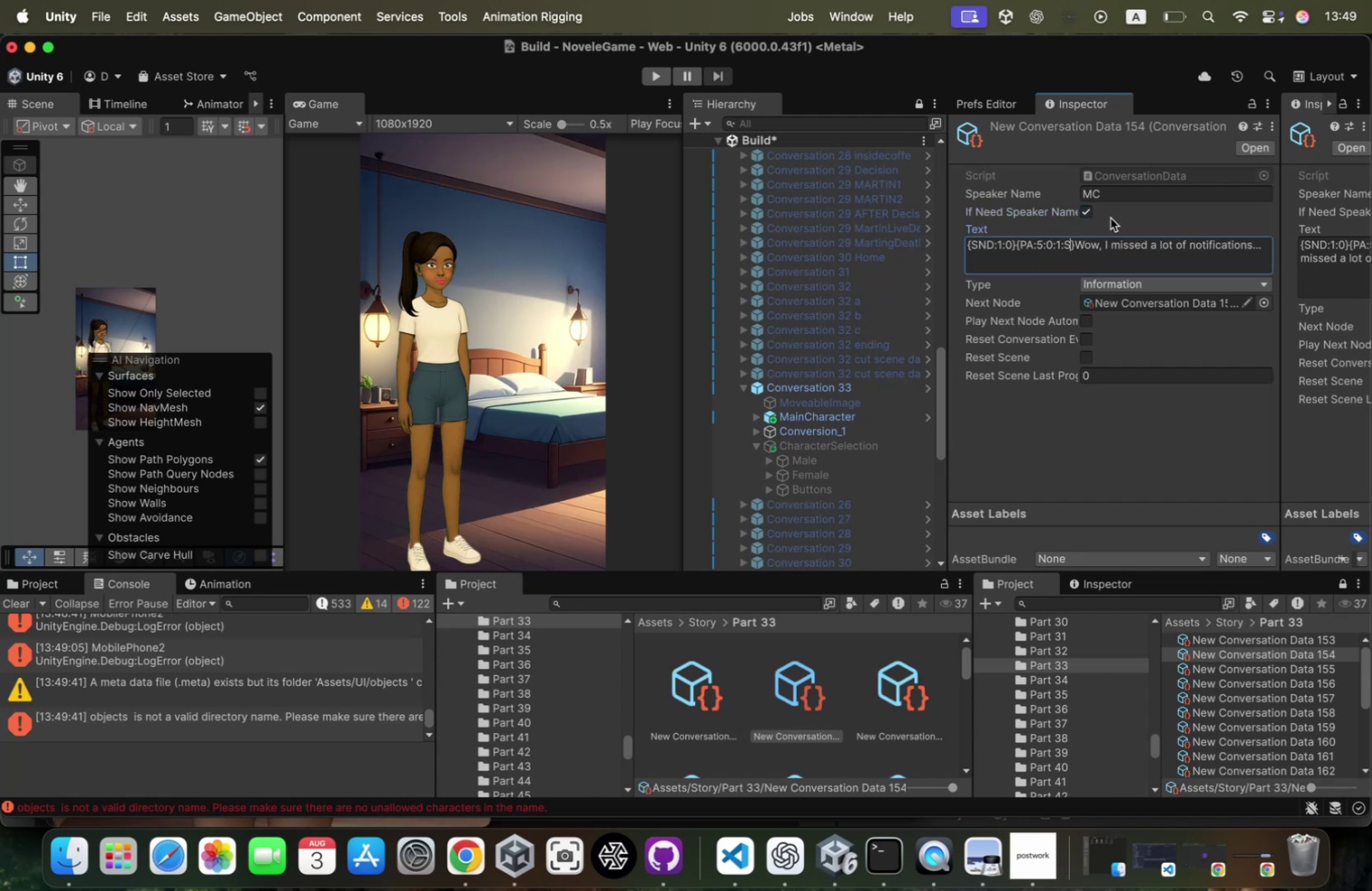 
key(Backspace)
 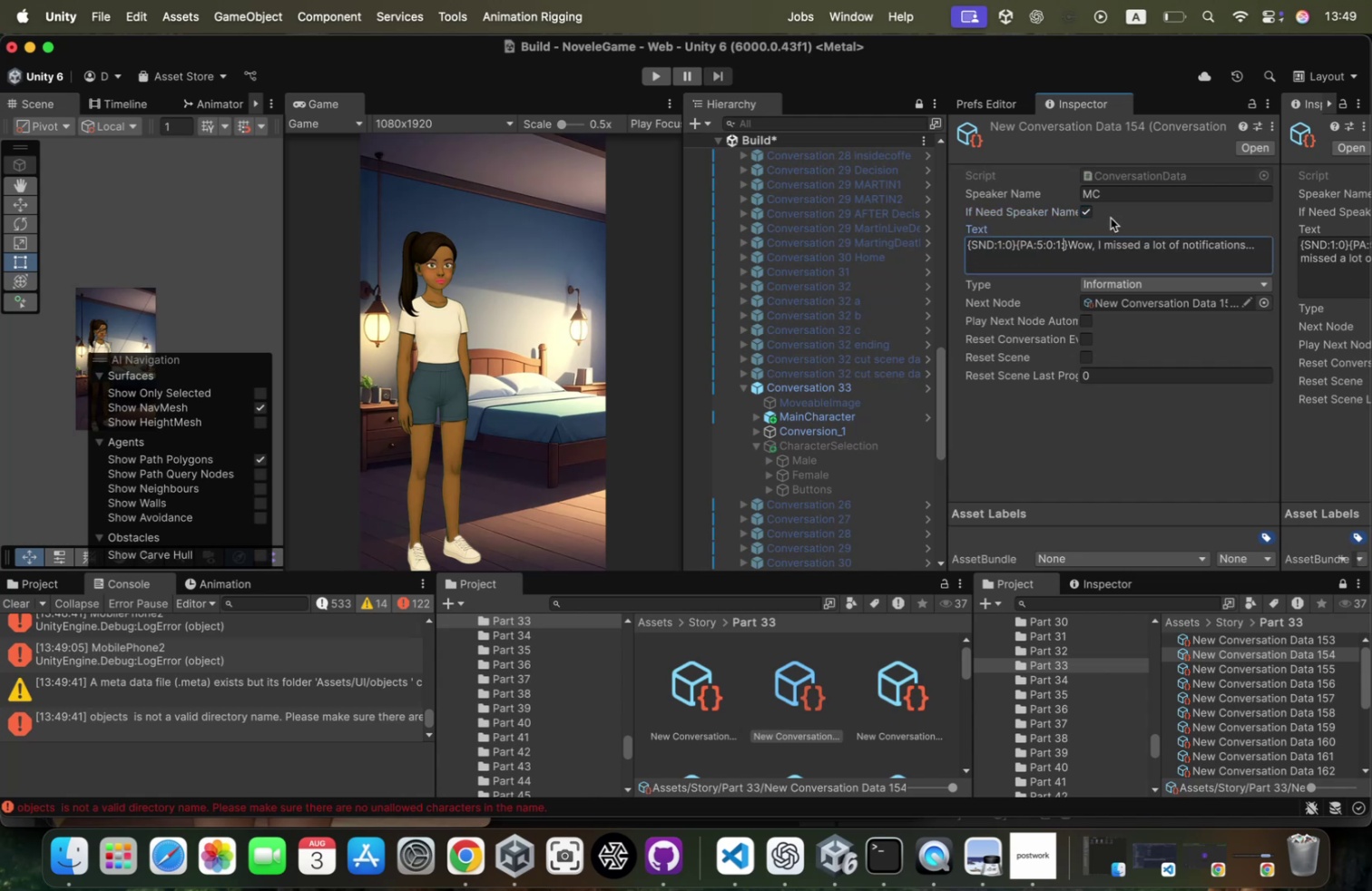 
key(Backspace)
 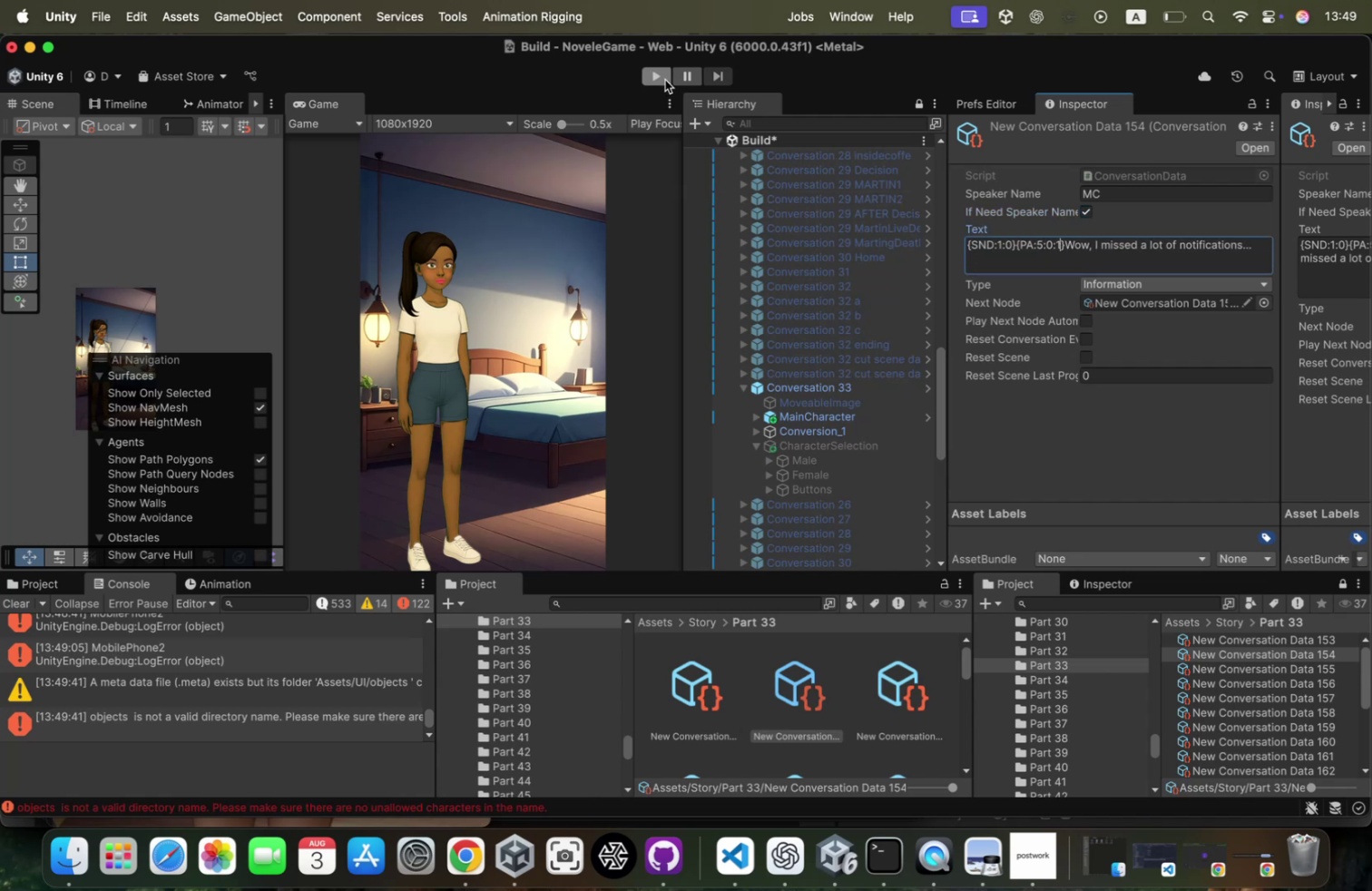 
left_click([661, 77])
 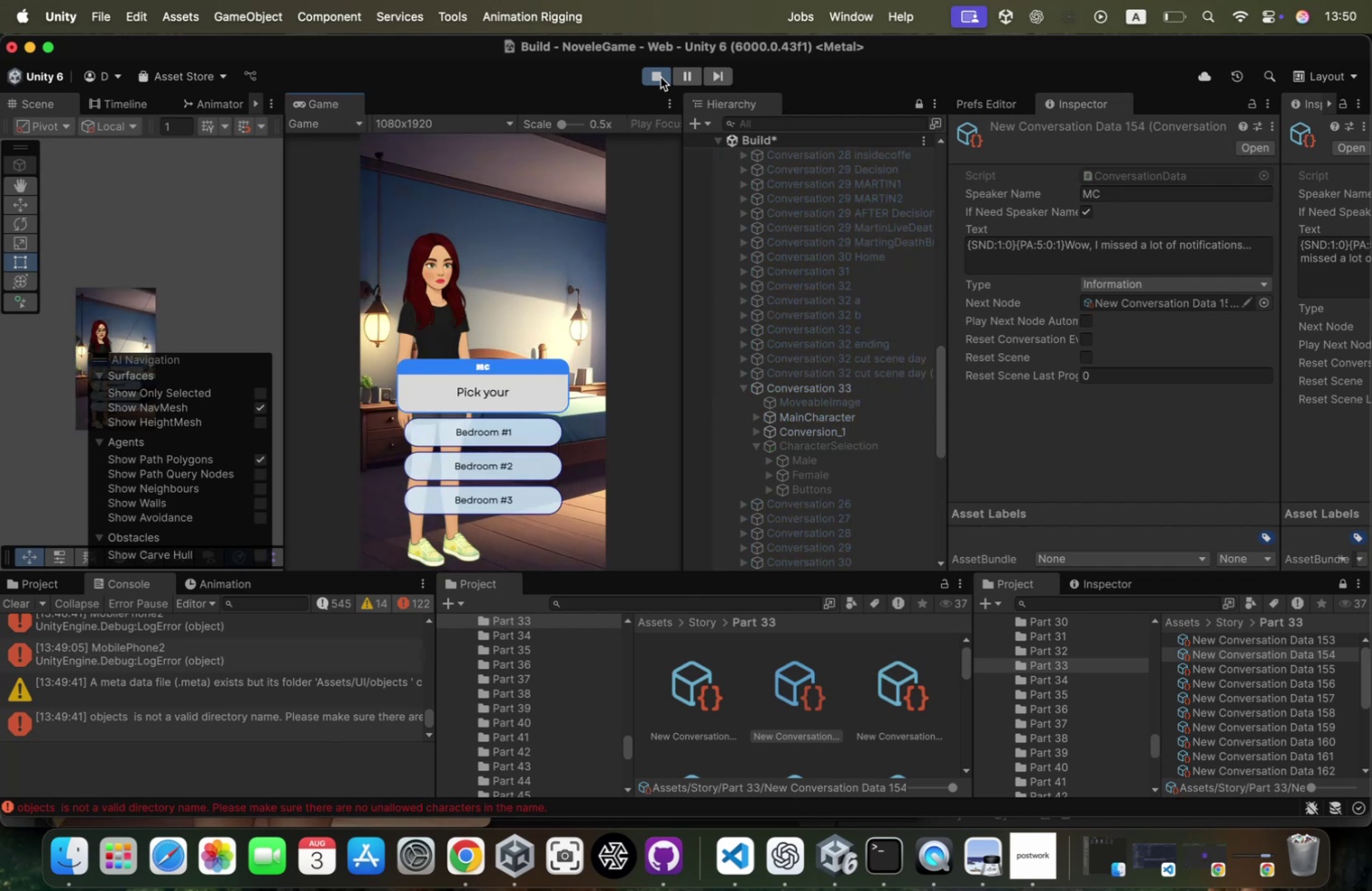 
left_click([458, 430])
 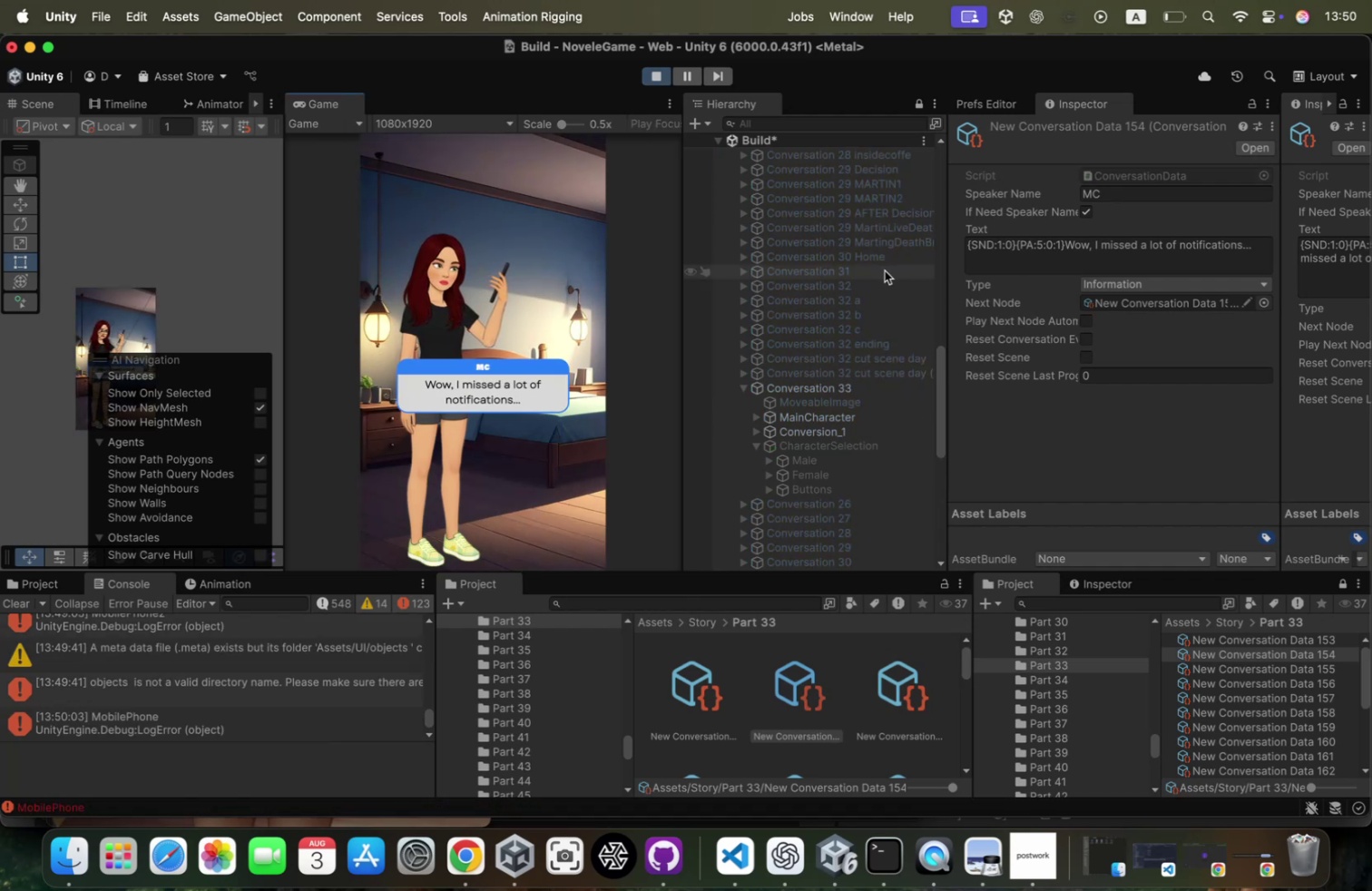 
left_click([1093, 259])
 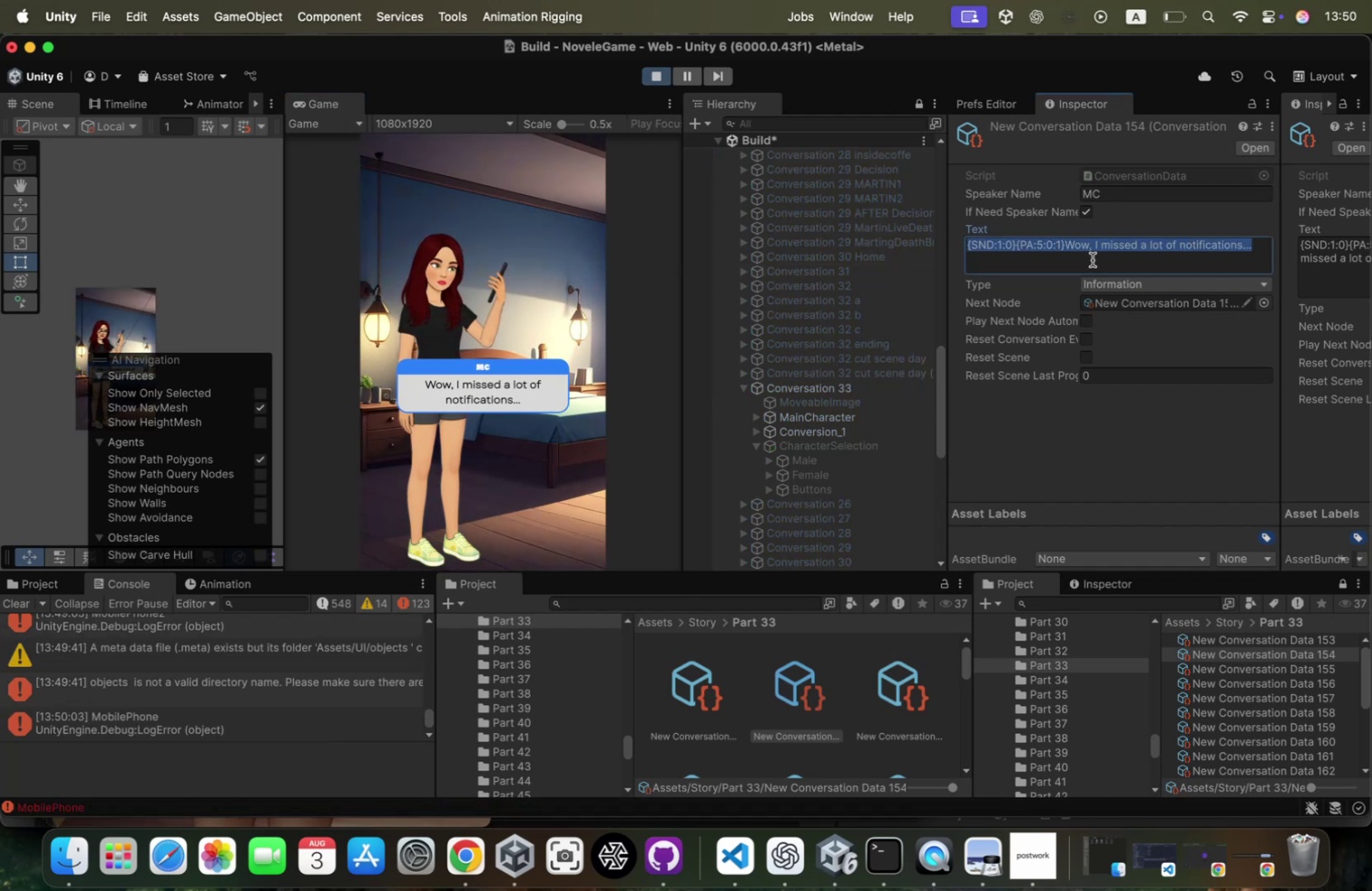 
key(Meta+A)
 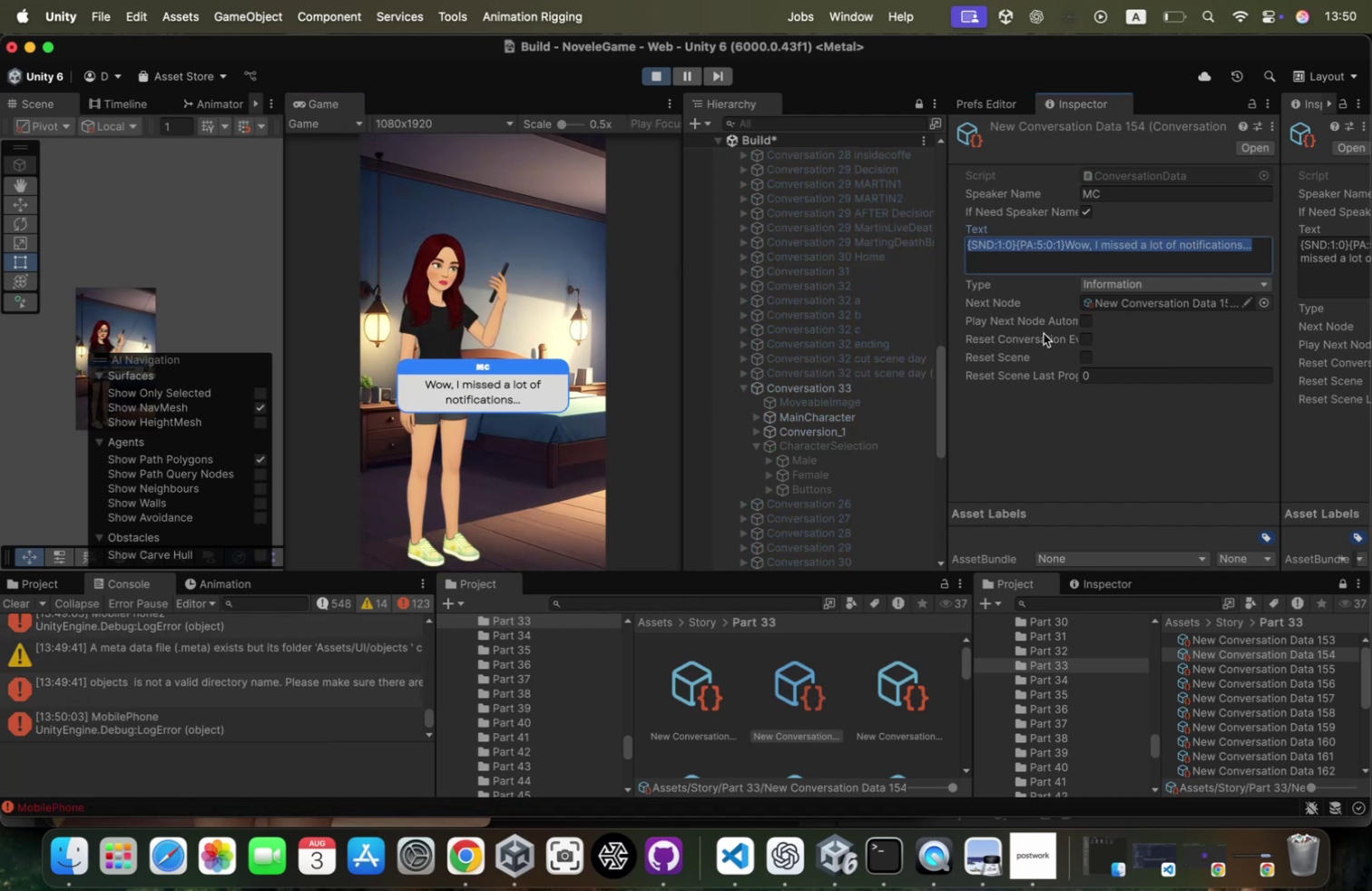 
left_click_drag(start_coordinate=[1067, 244], to_coordinate=[923, 240])
 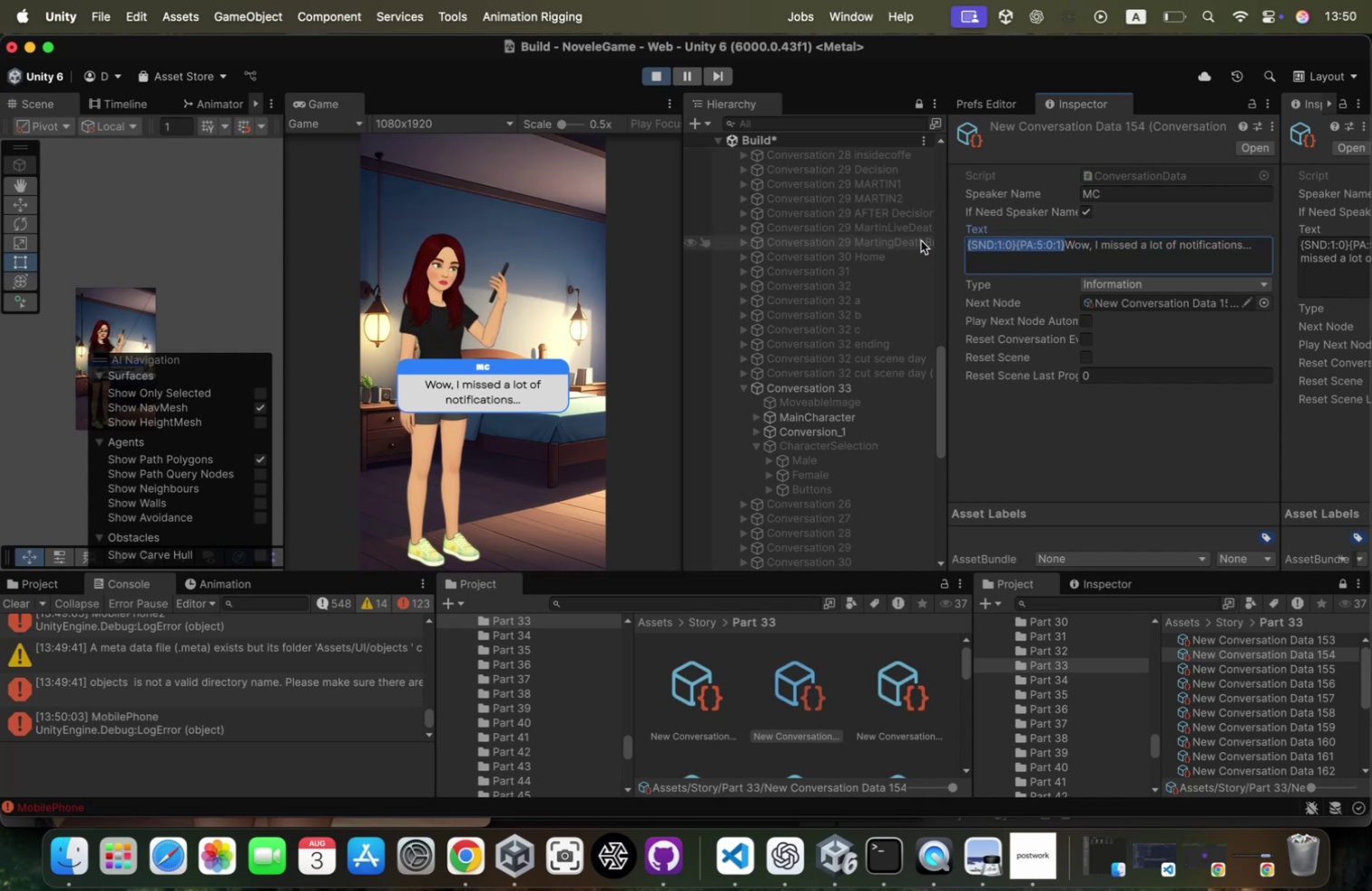 
key(Meta+CommandLeft)
 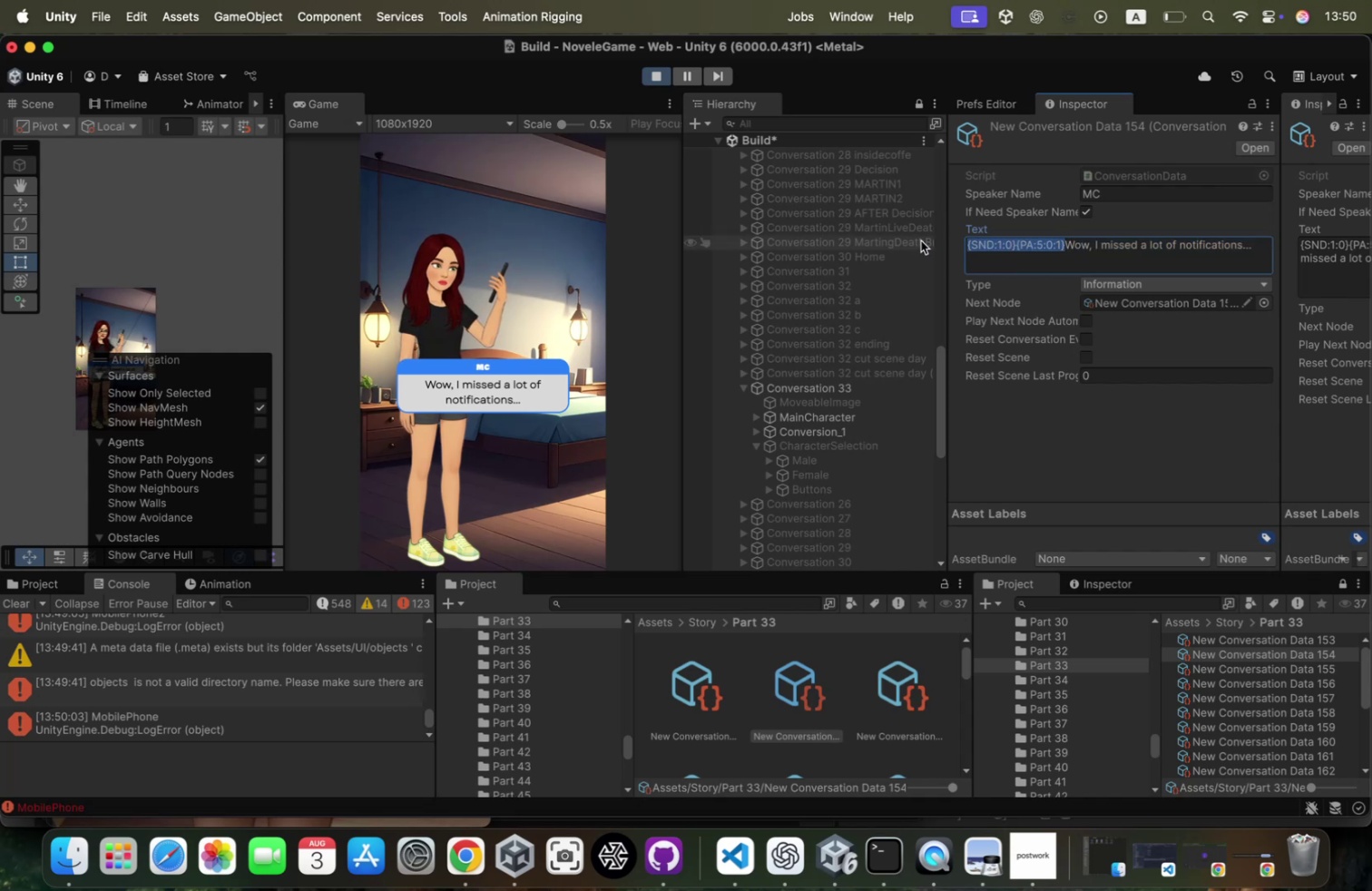 
key(Meta+C)
 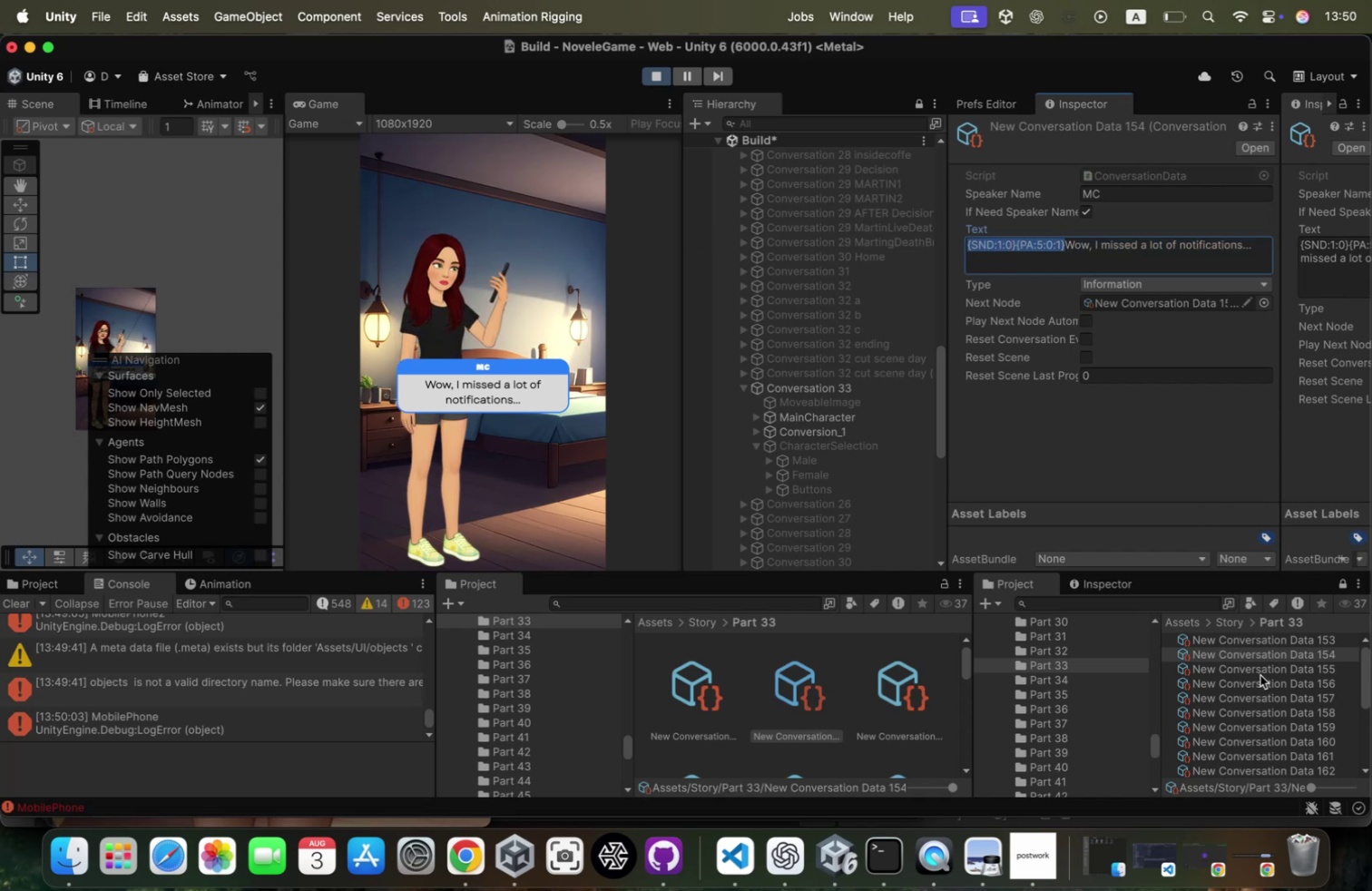 
left_click([1259, 661])
 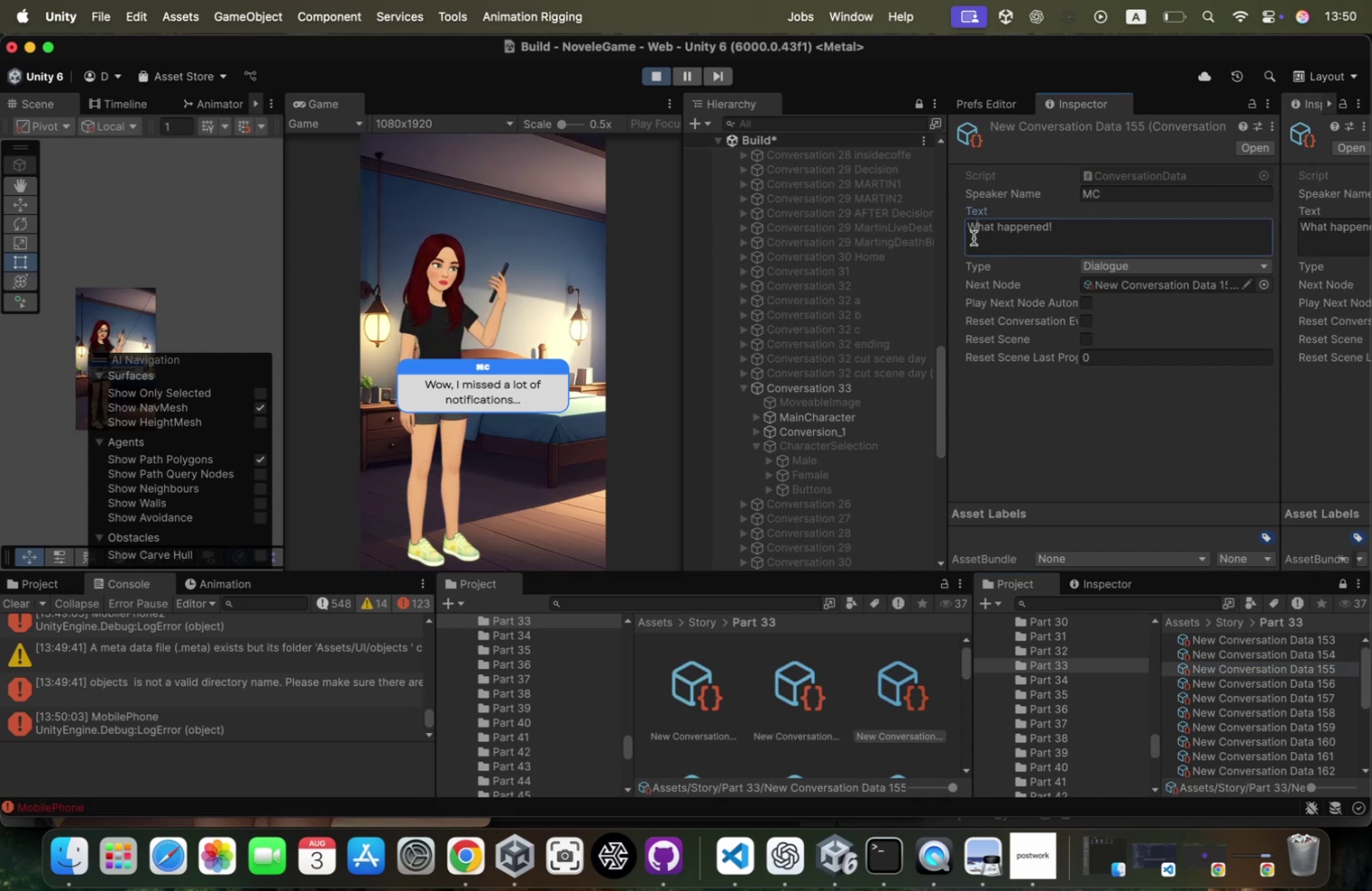 
left_click([973, 231])
 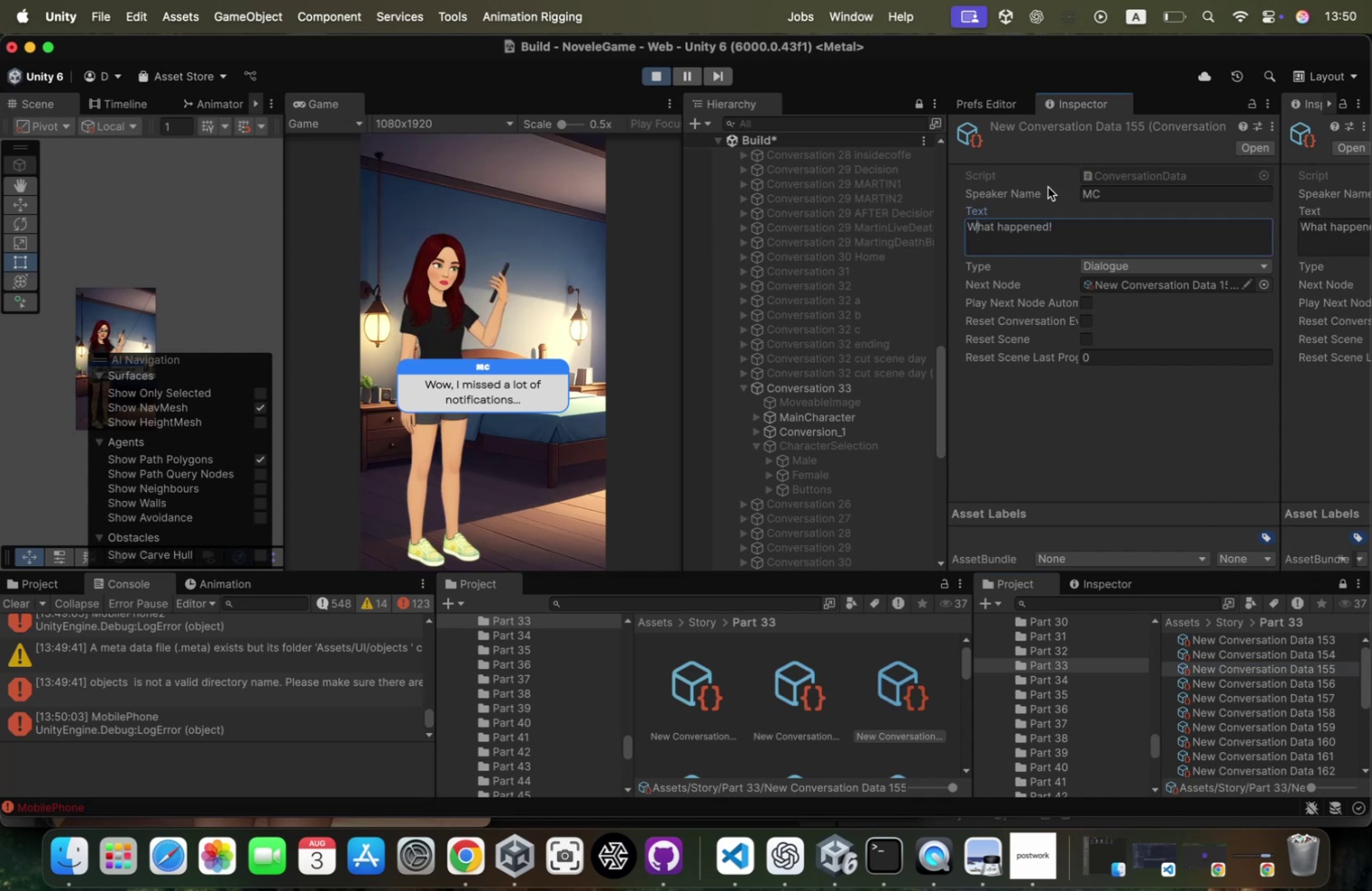 
key(ArrowLeft)
 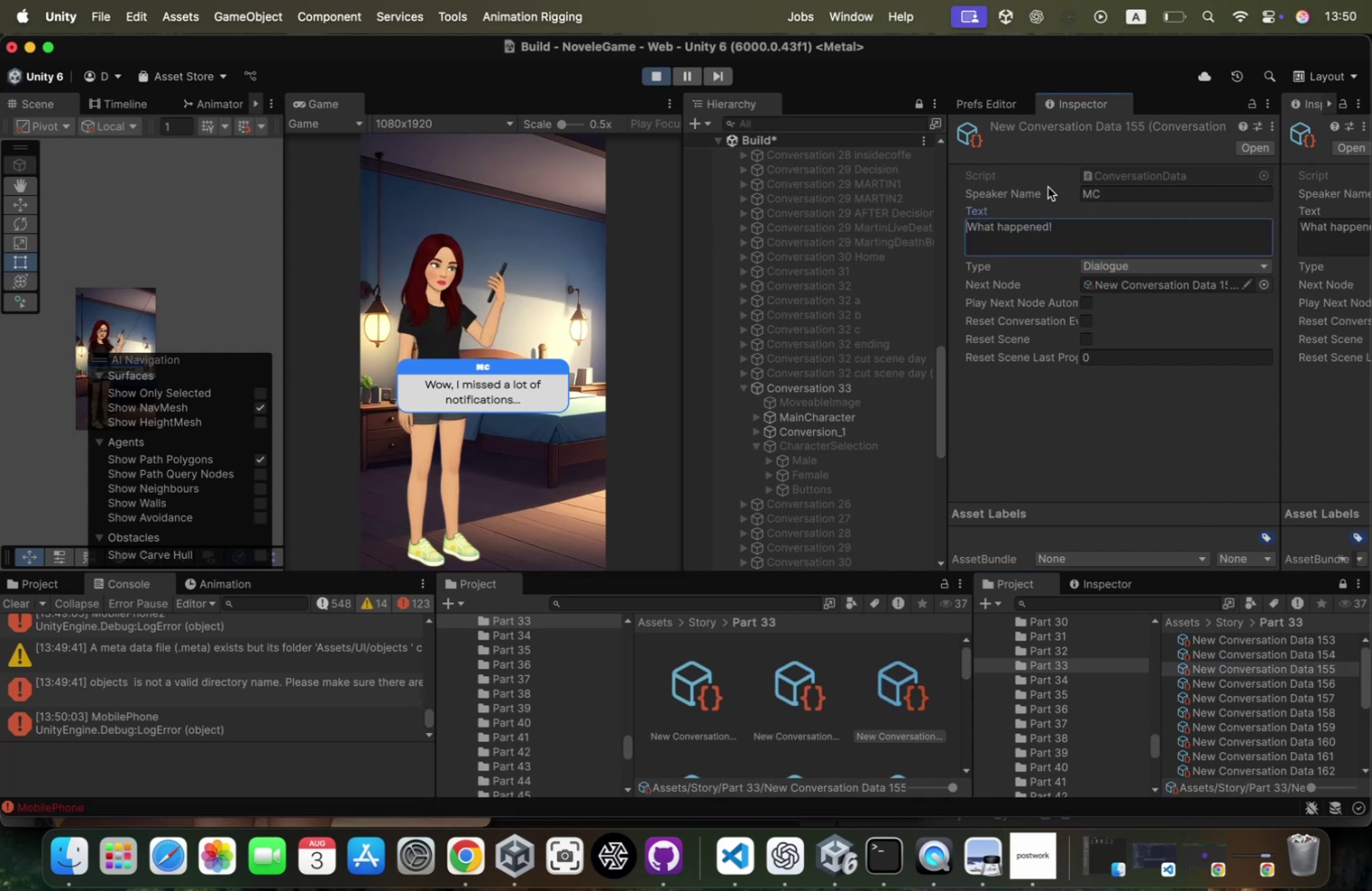 
key(Meta+CommandLeft)
 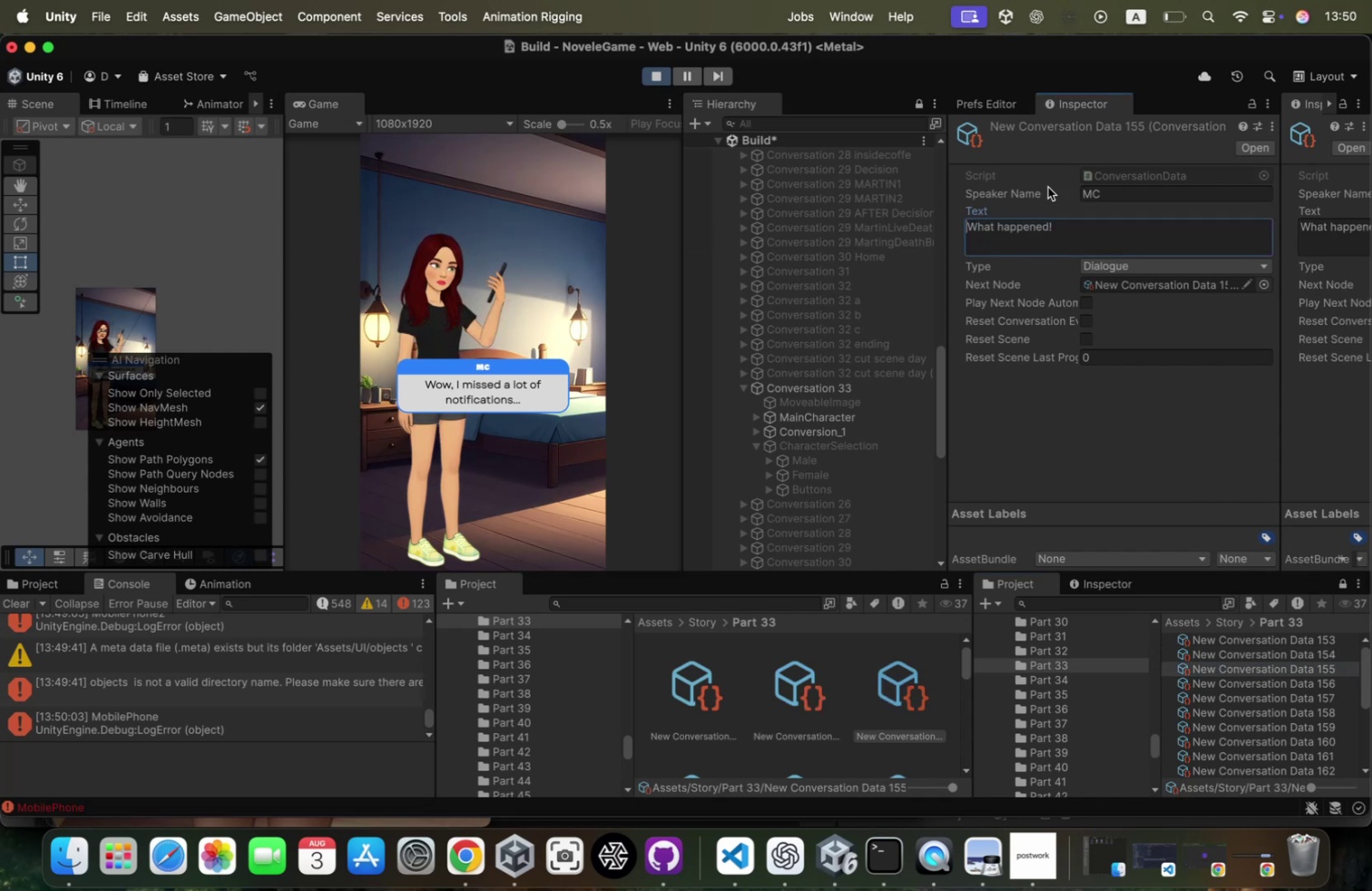 
key(Meta+V)
 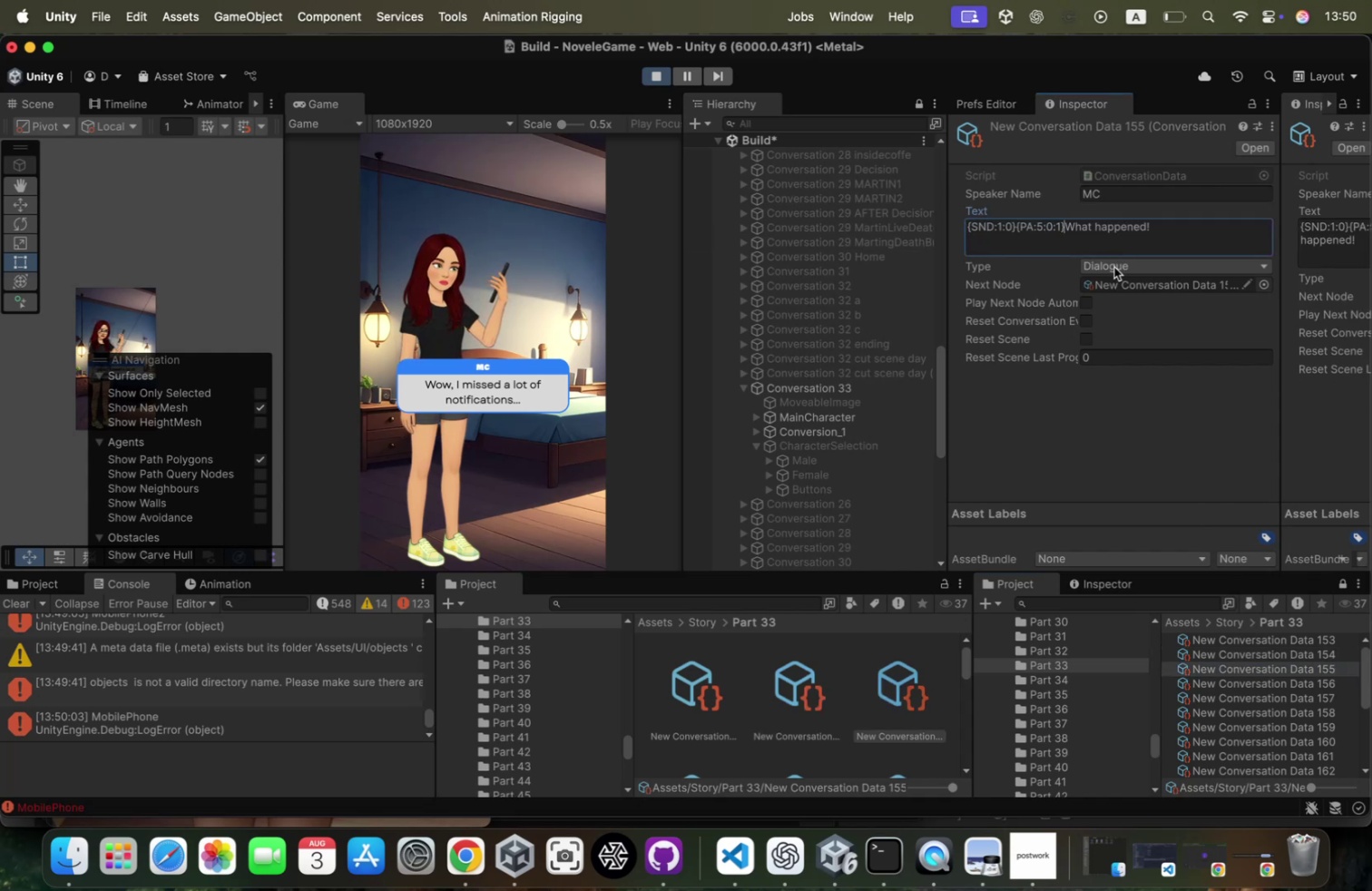 
left_click([1115, 263])
 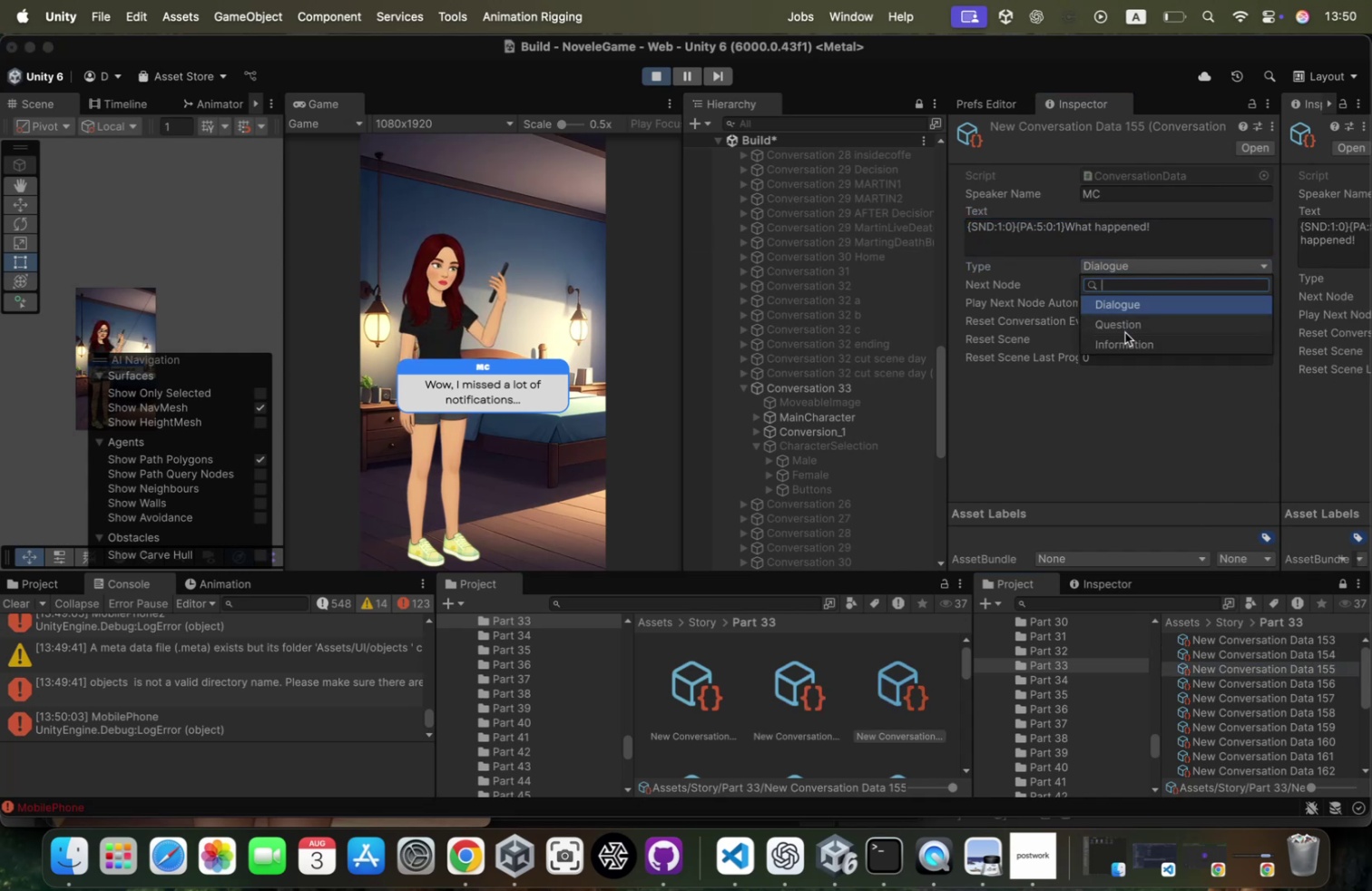 
left_click([1125, 342])
 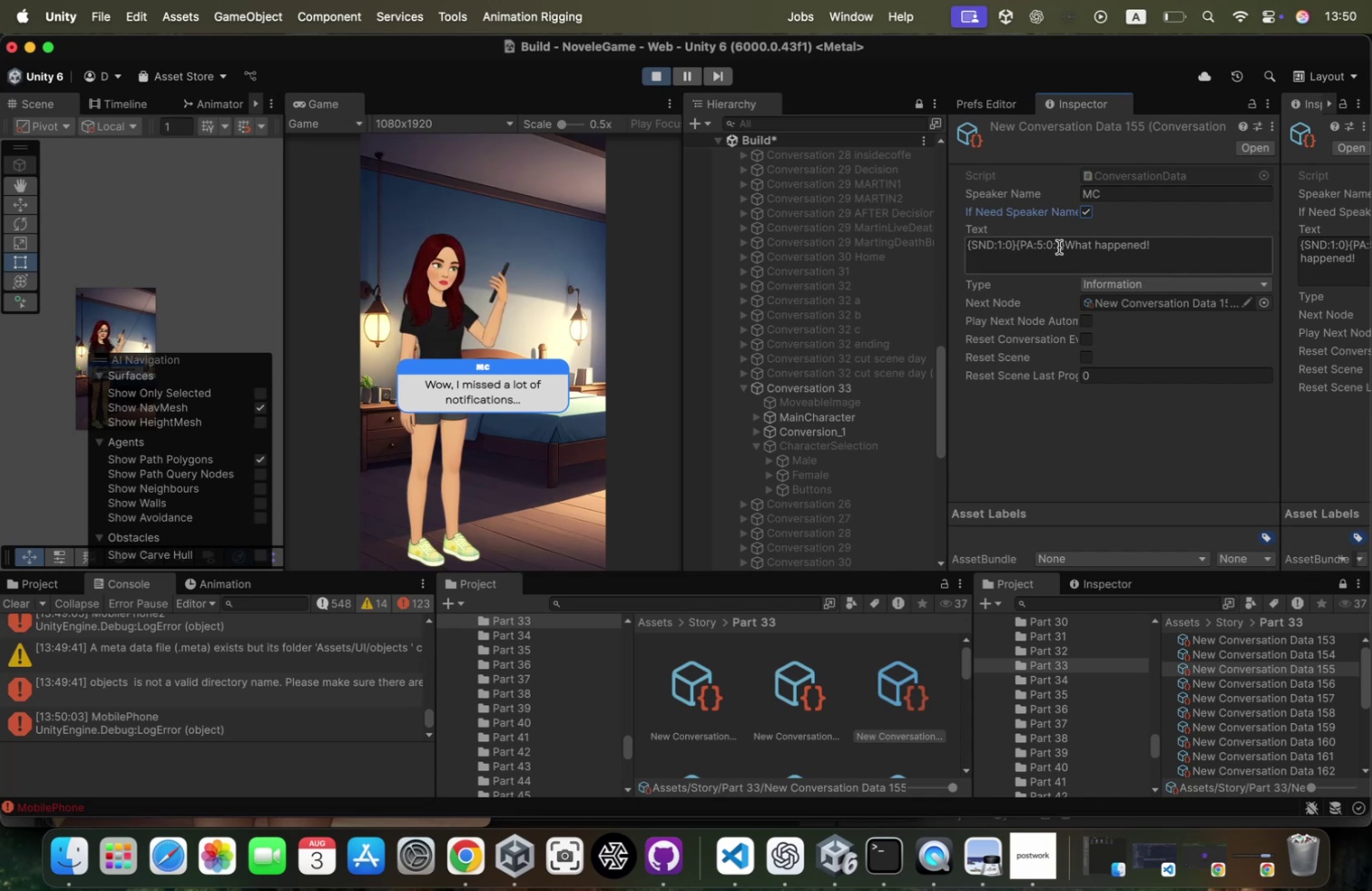 
left_click_drag(start_coordinate=[1015, 245], to_coordinate=[900, 235])
 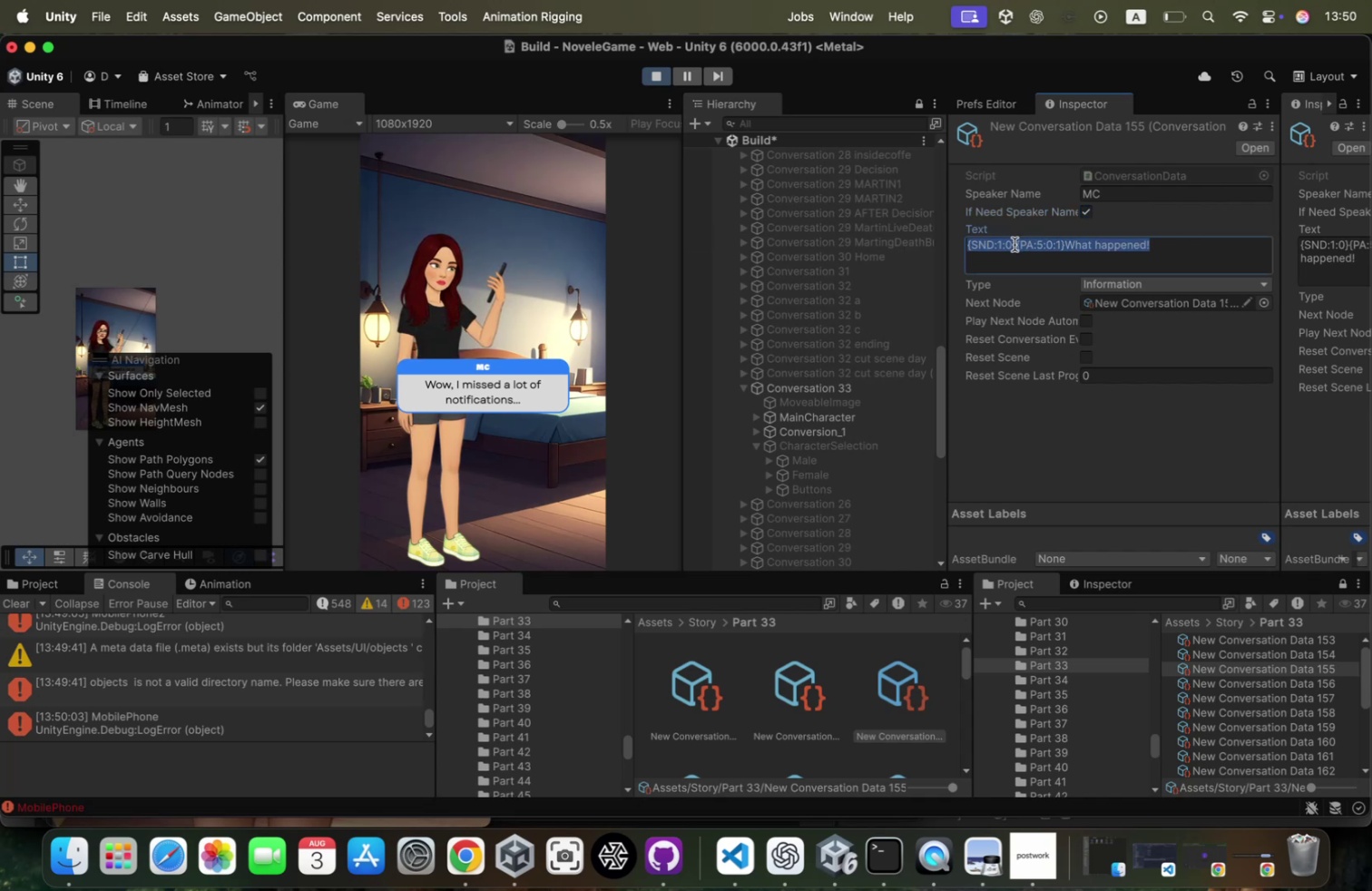 
left_click([1014, 249])
 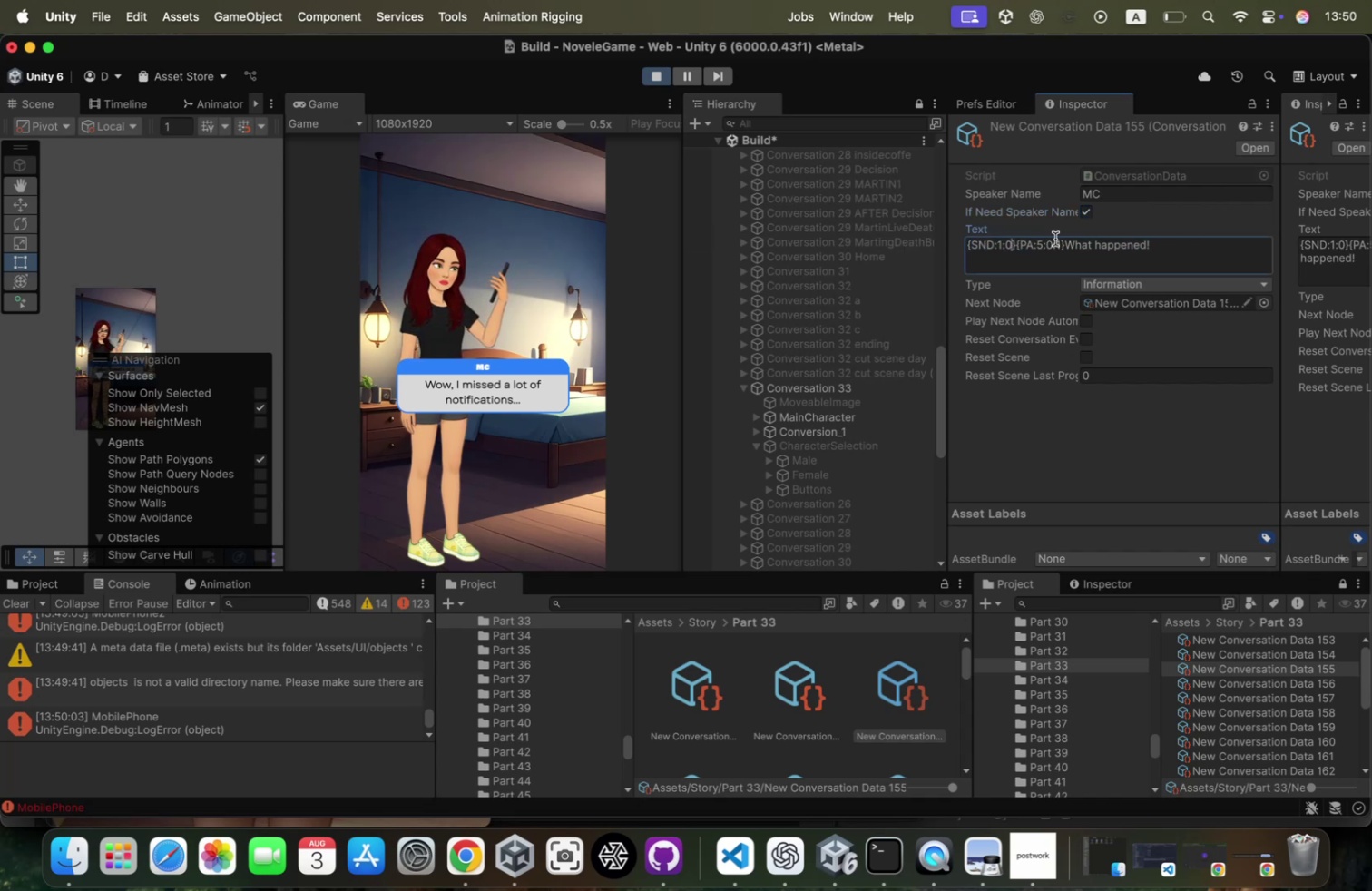 
key(ArrowRight)
 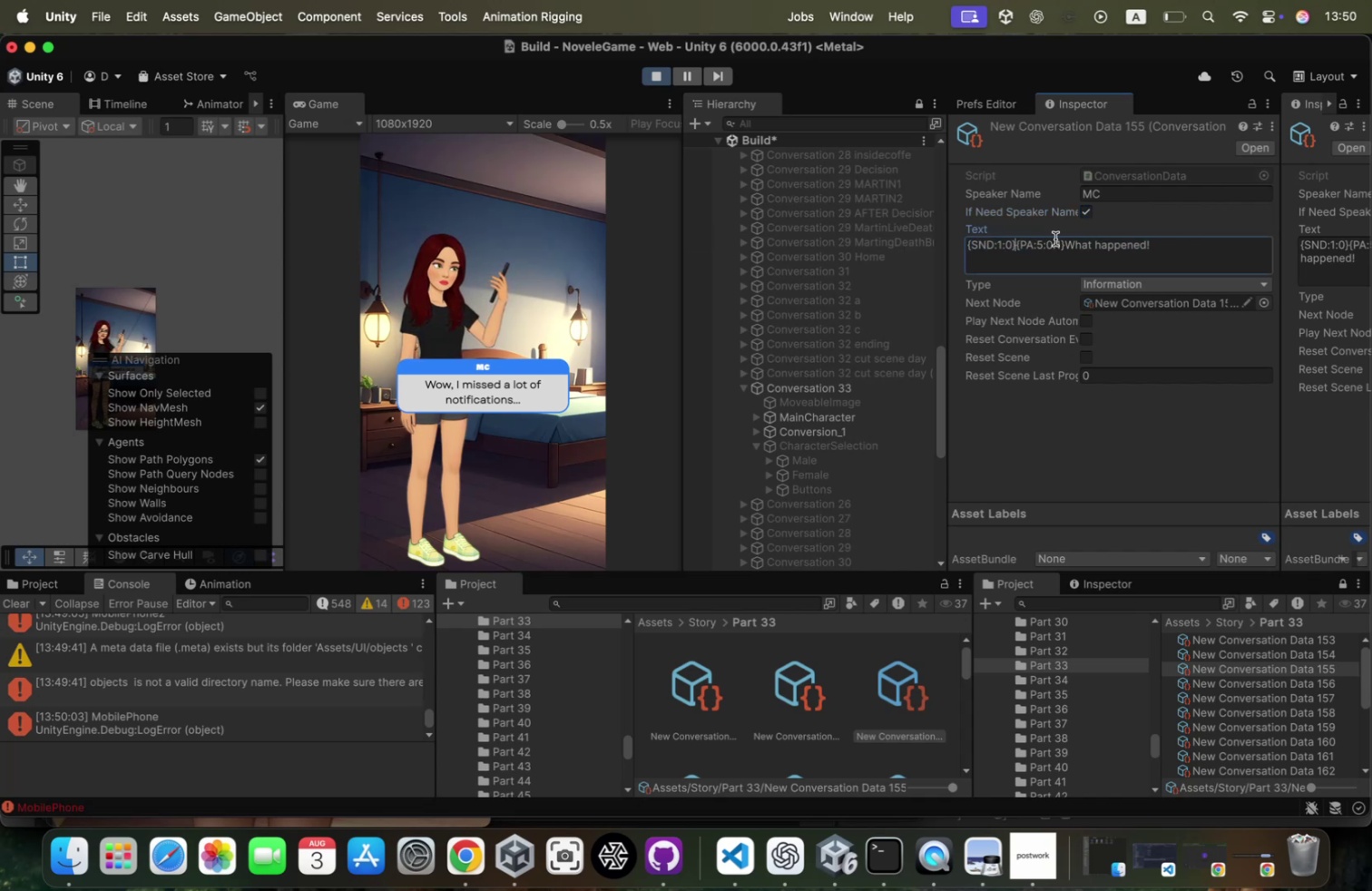 
hold_key(key=Backspace, duration=1.28)
 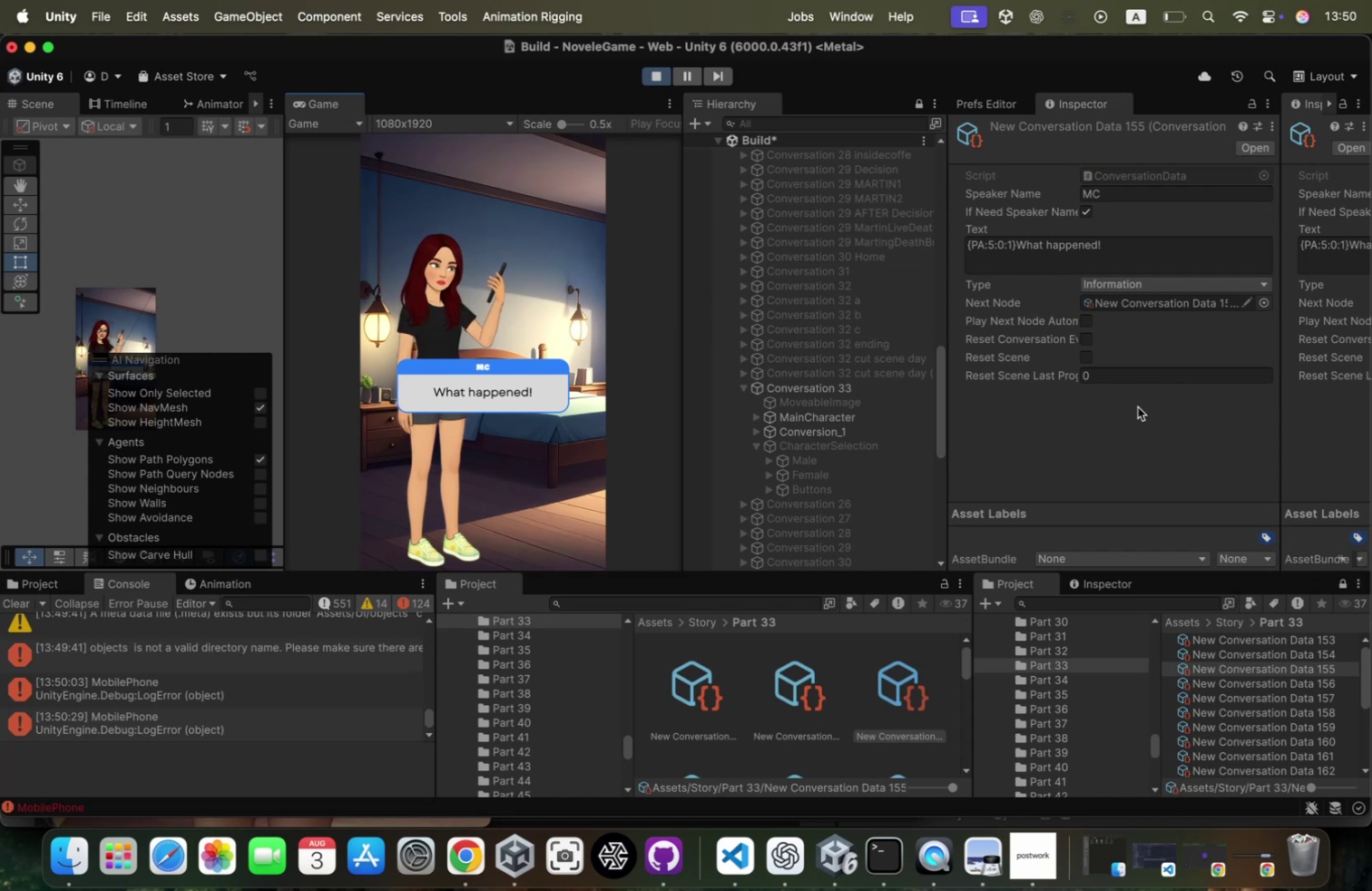 
wait(10.71)
 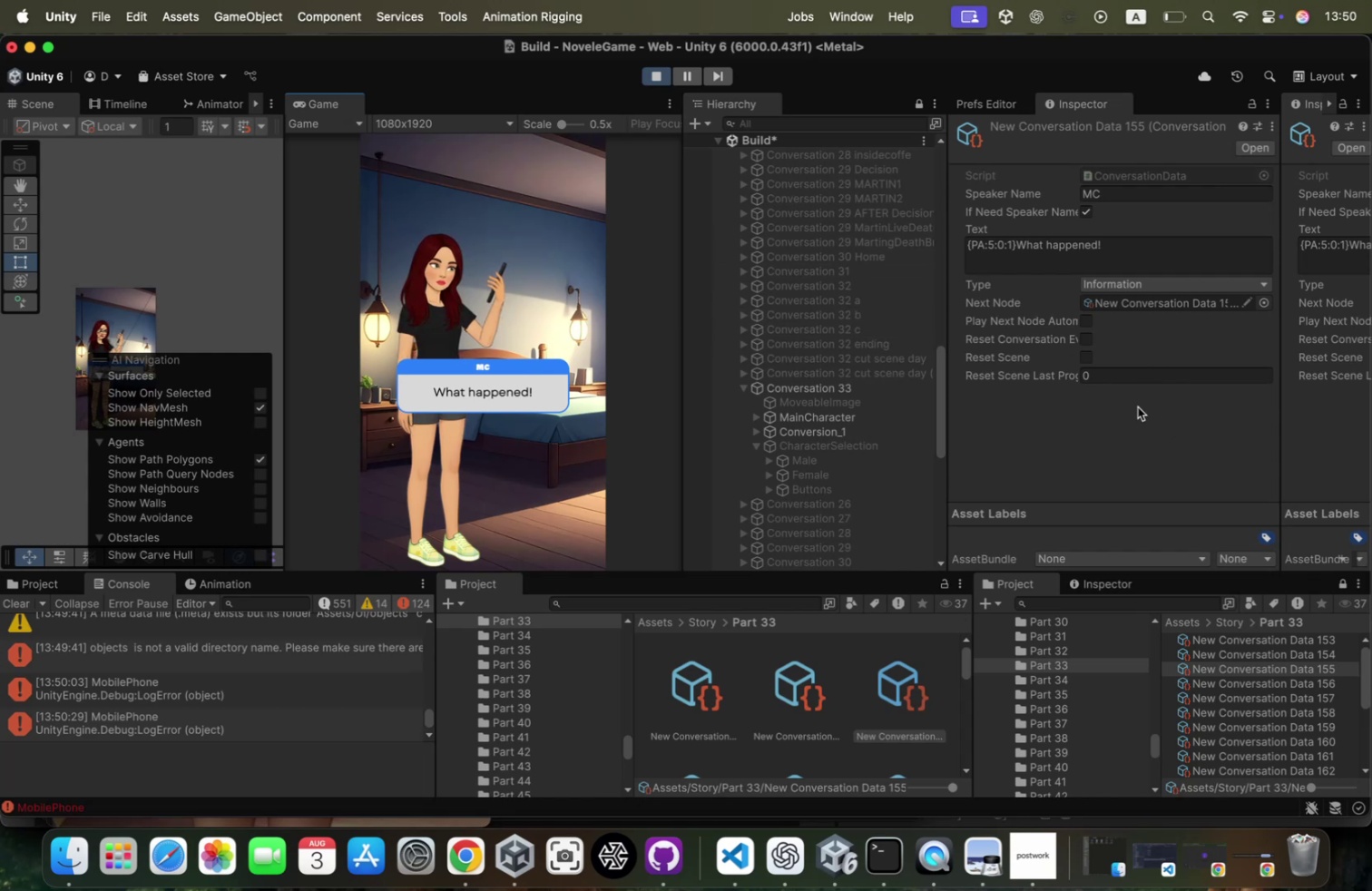 
left_click([1259, 680])
 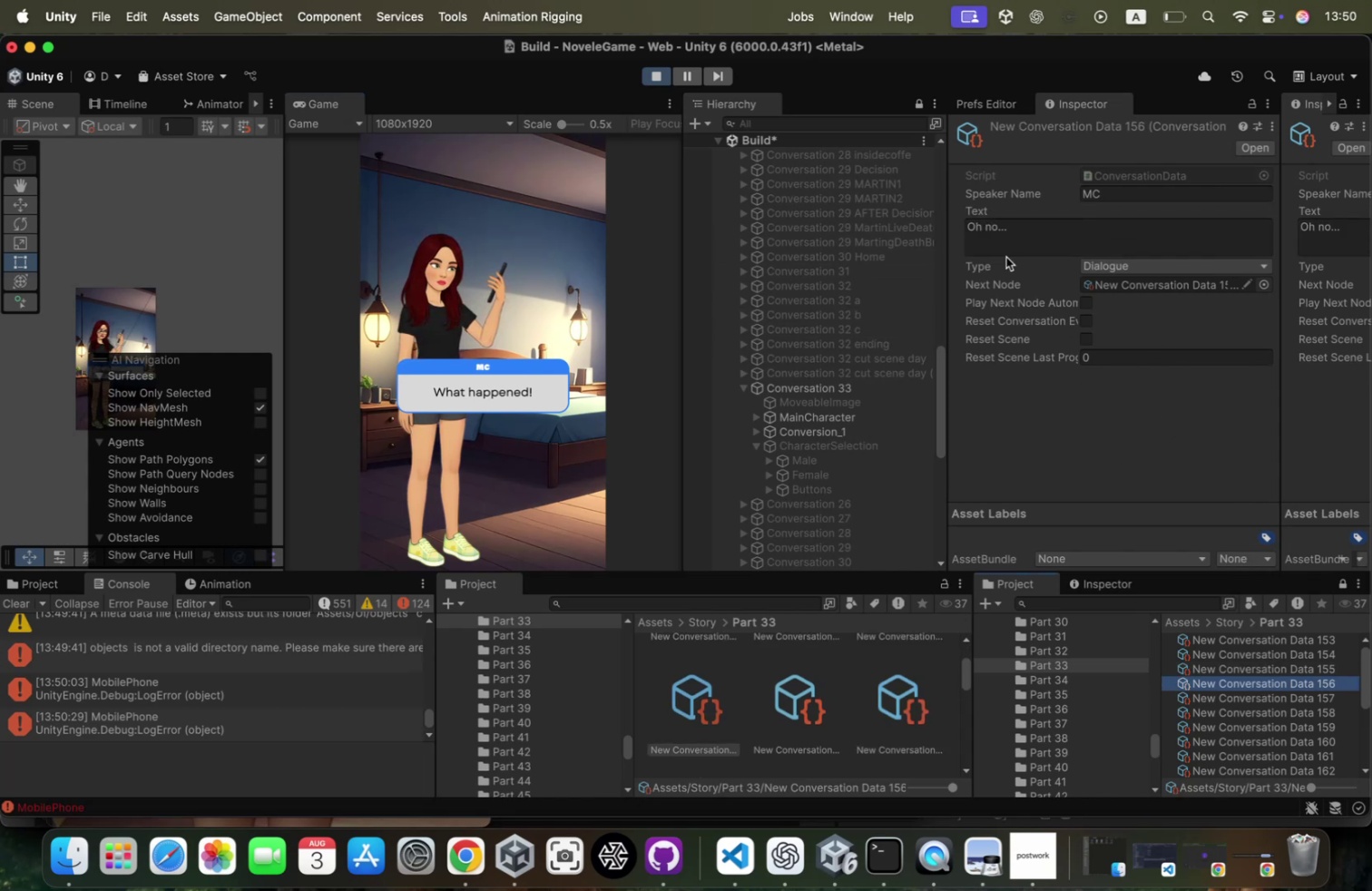 
left_click([974, 232])
 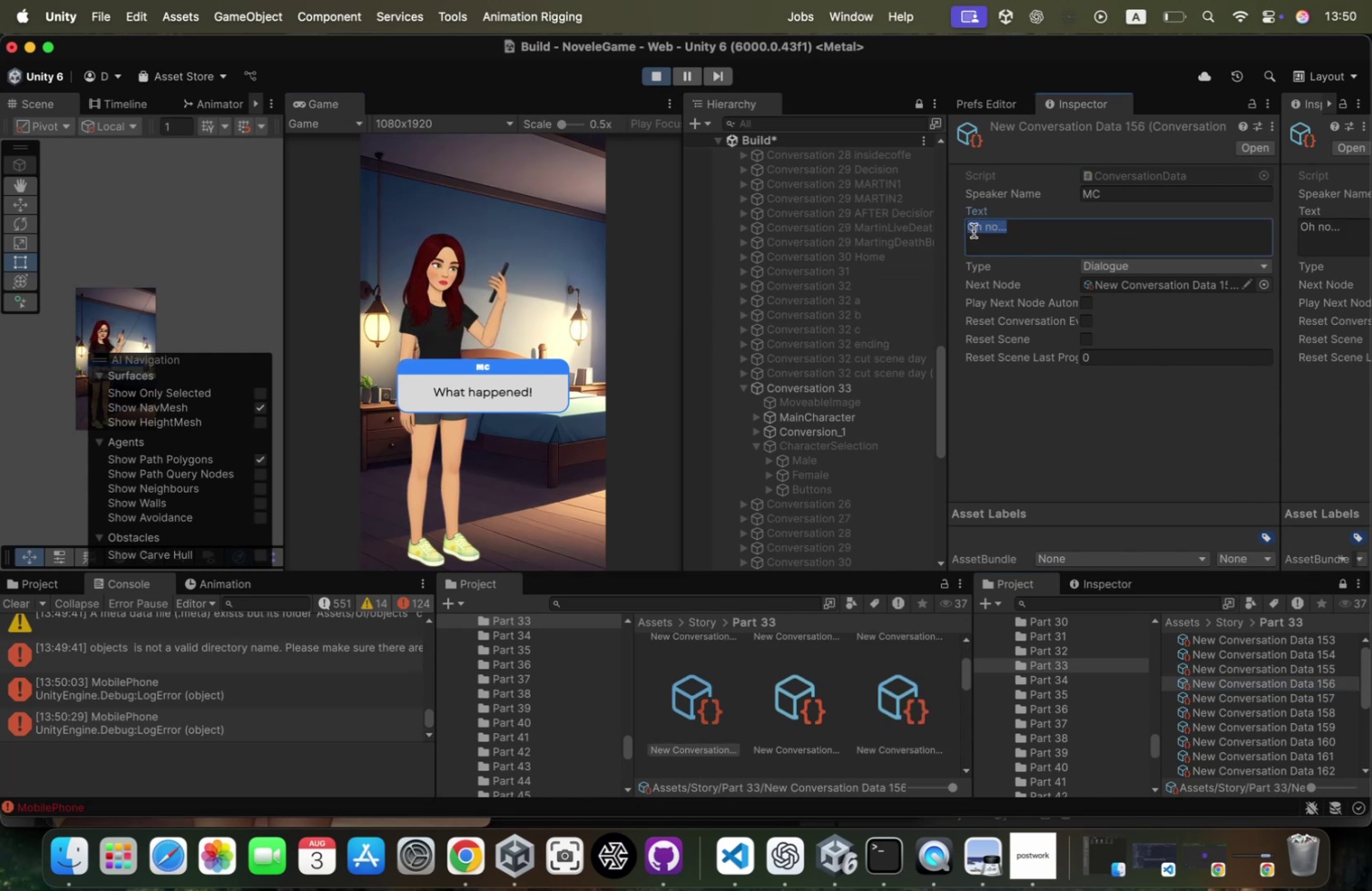 
left_click([974, 230])
 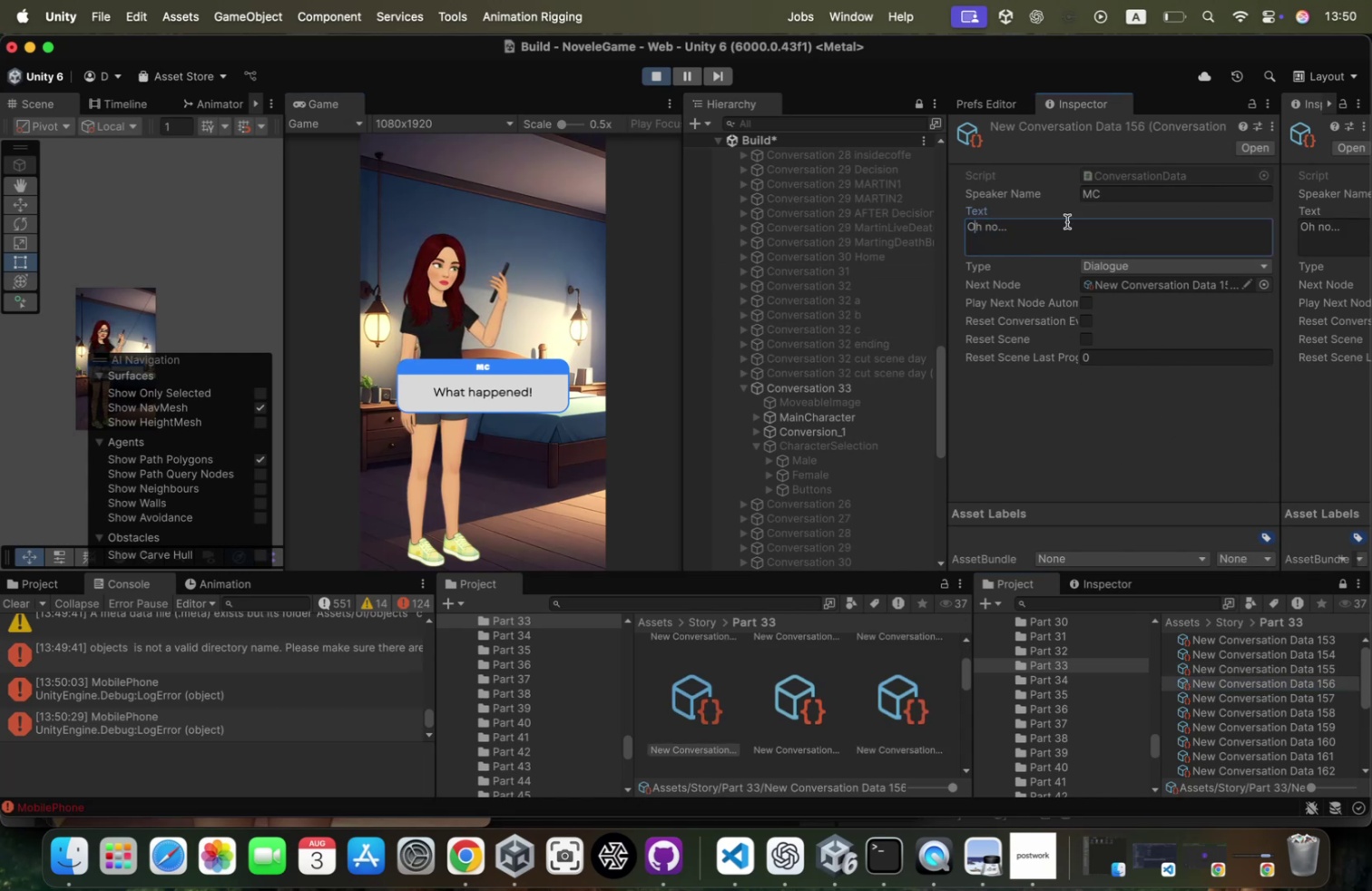 
key(ArrowLeft)
 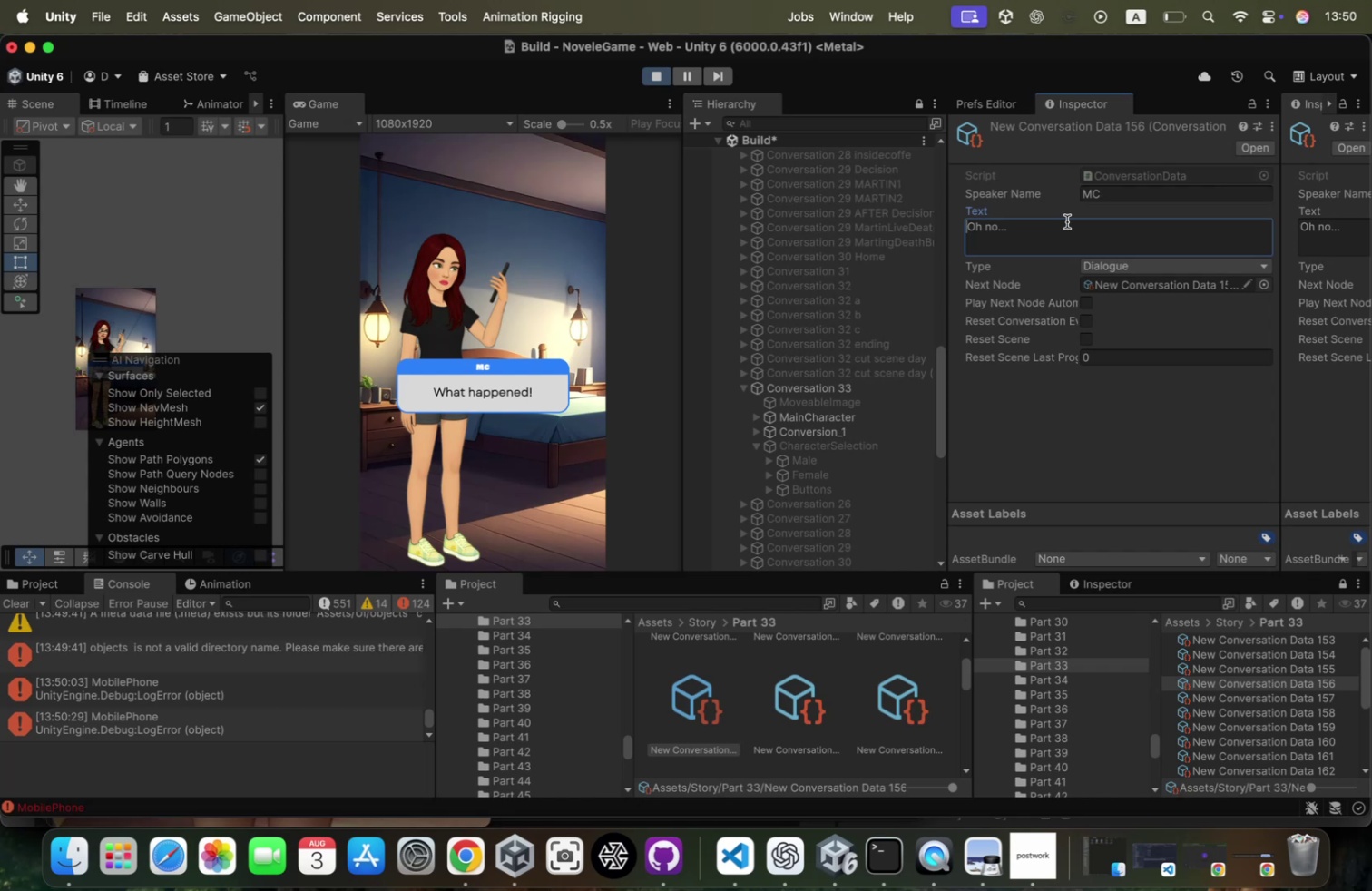 
key(Meta+CommandLeft)
 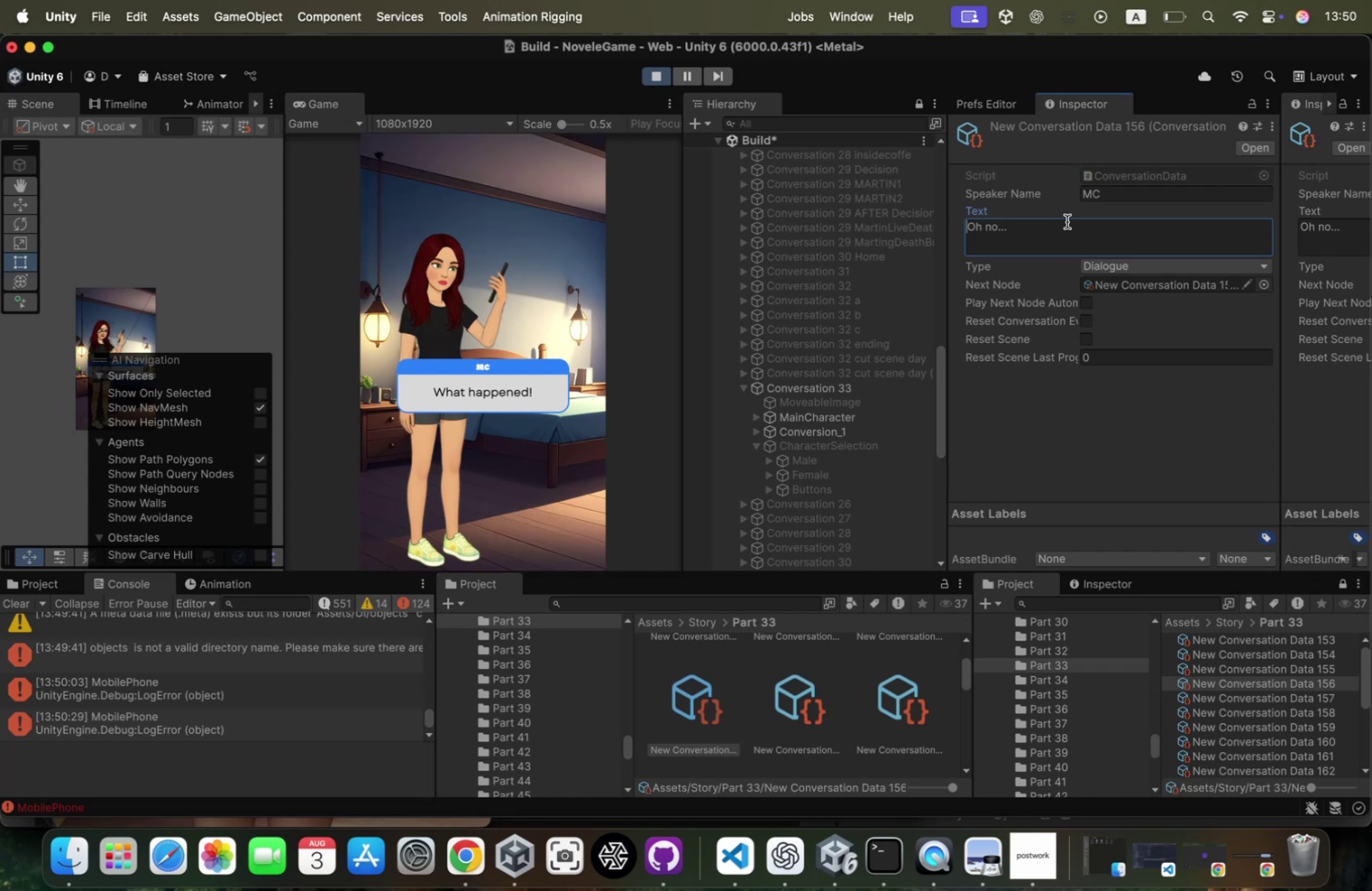 
key(Meta+V)
 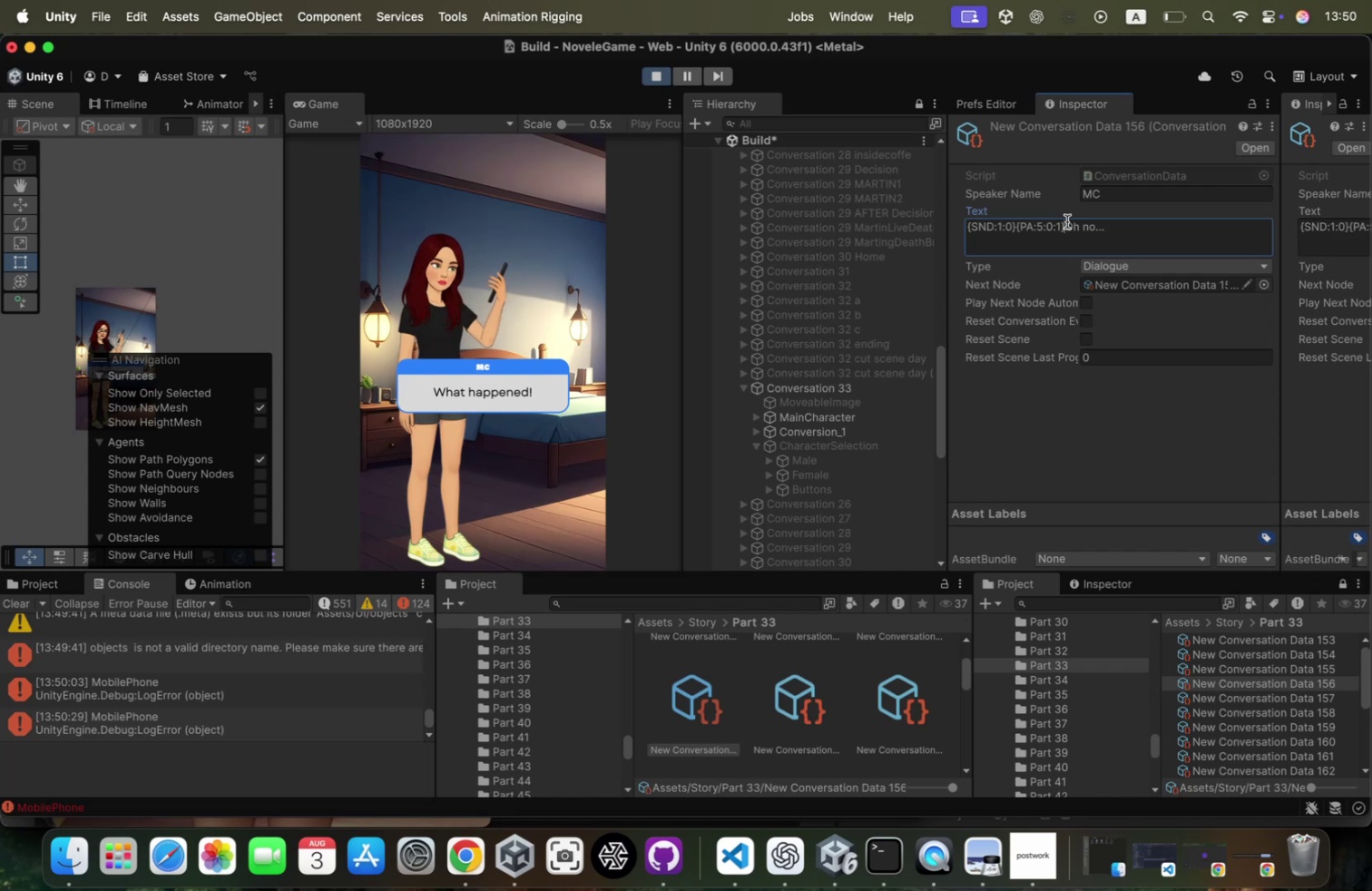 
key(ArrowLeft)
 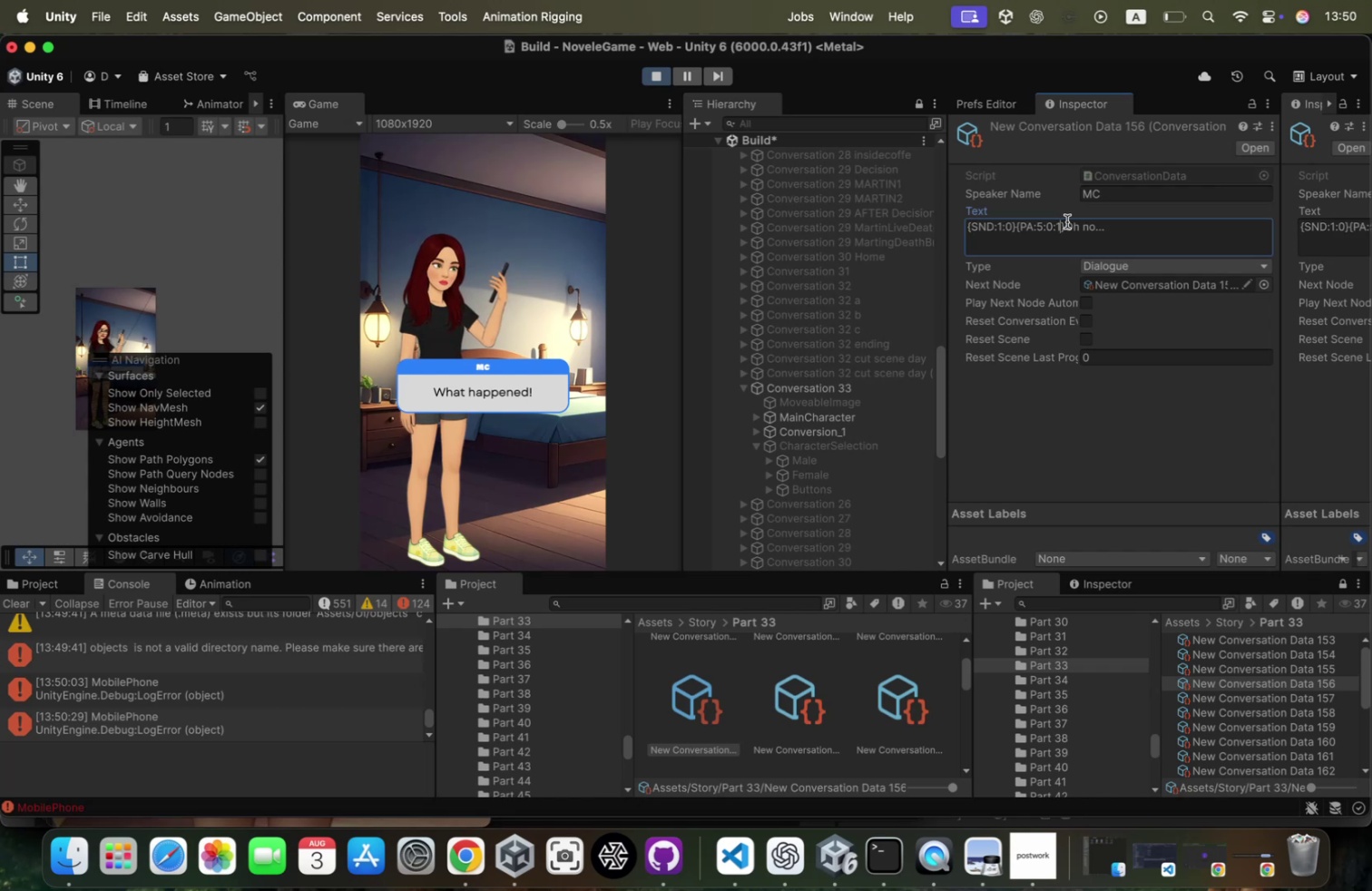 
key(ArrowLeft)
 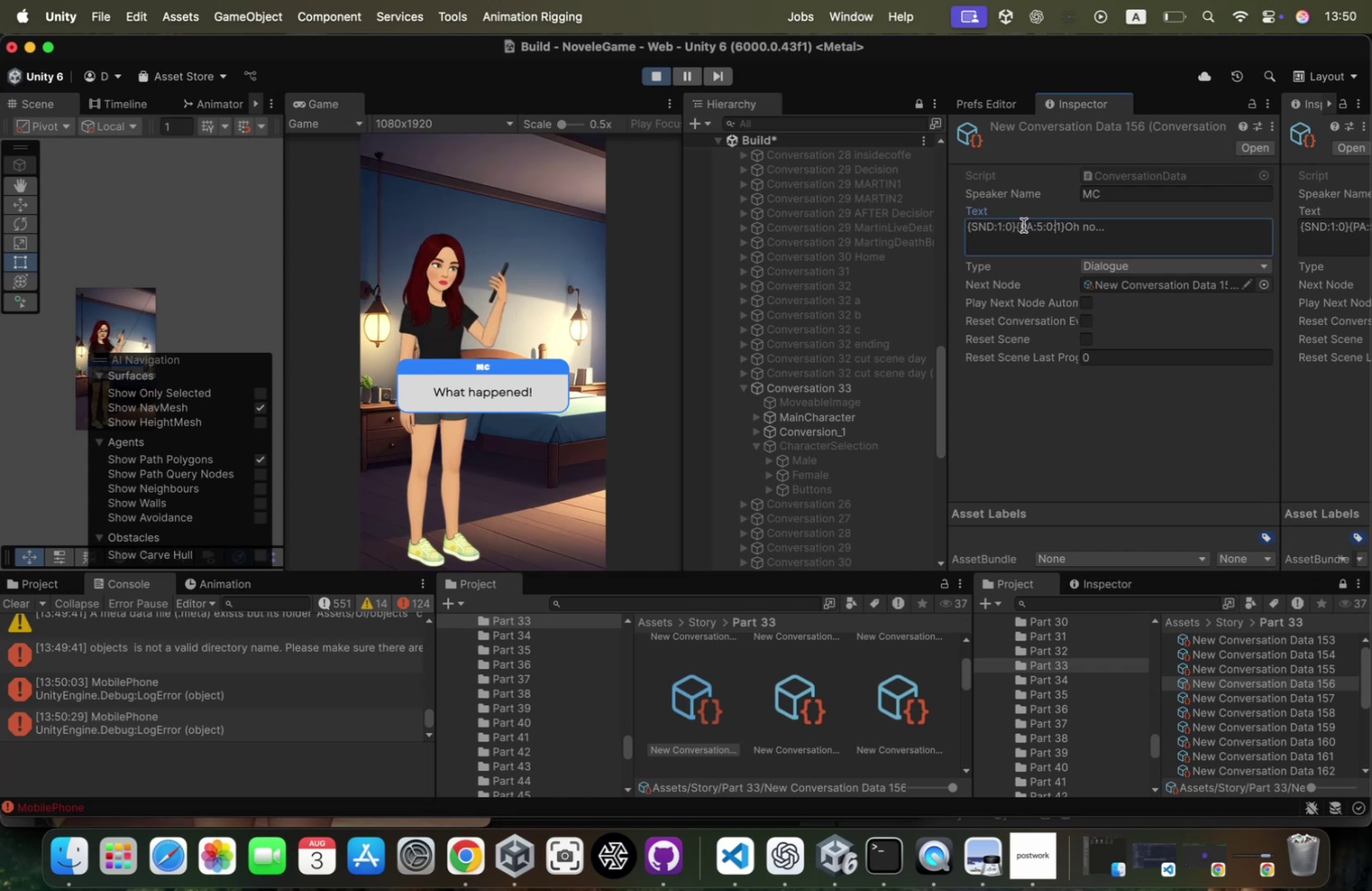 
left_click_drag(start_coordinate=[1017, 225], to_coordinate=[789, 210])
 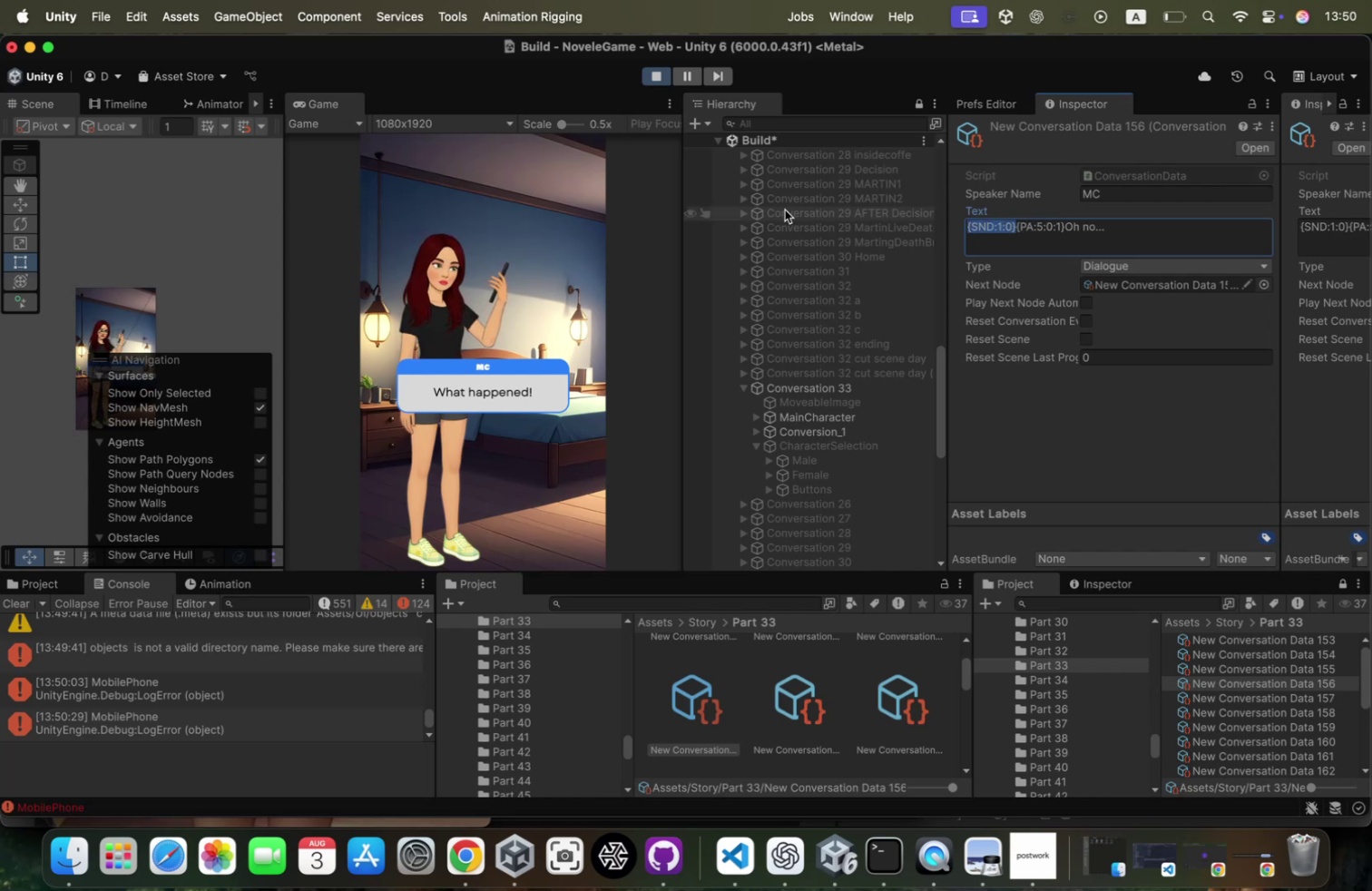 
key(Backspace)
 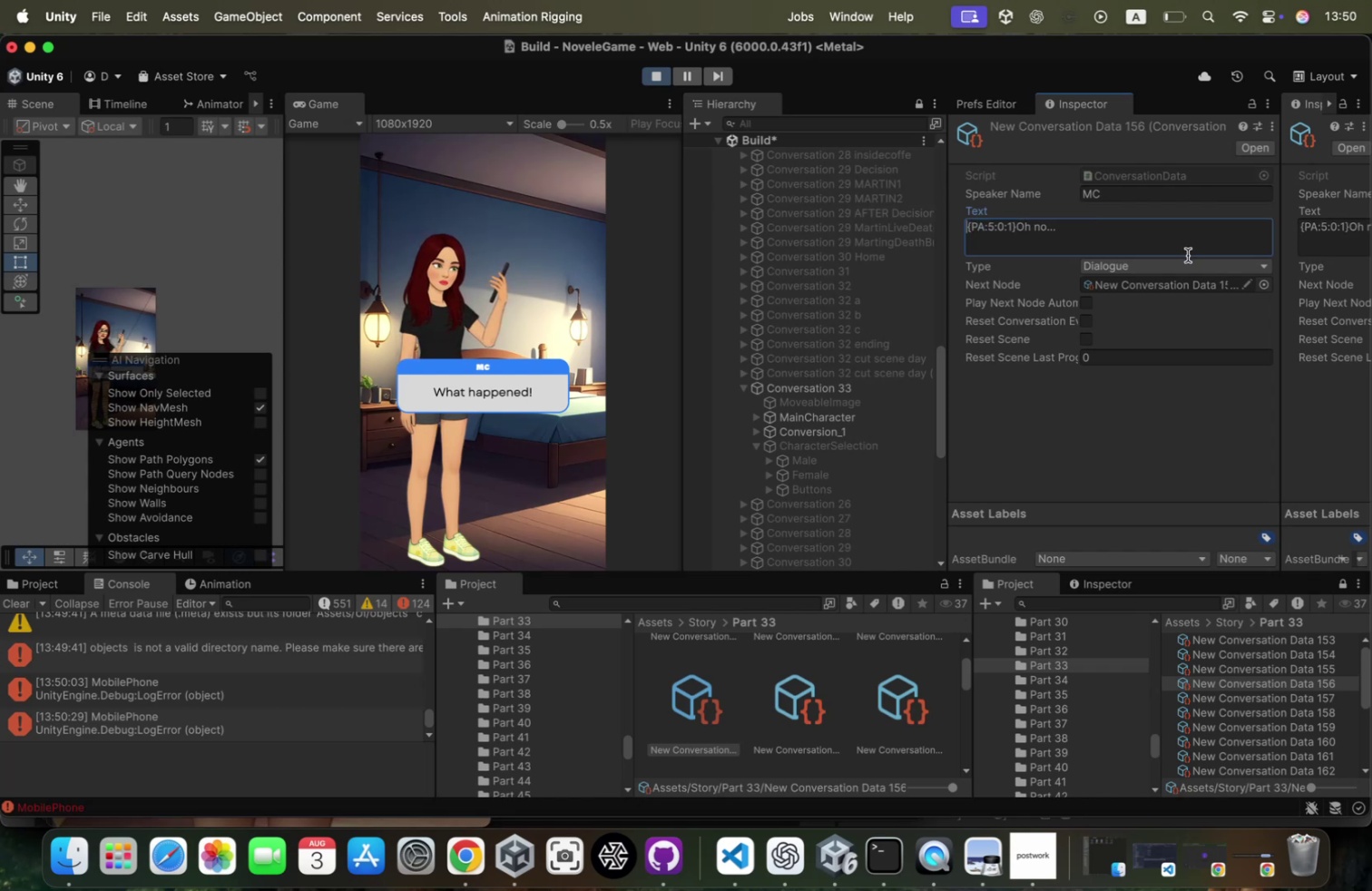 
left_click([1175, 266])
 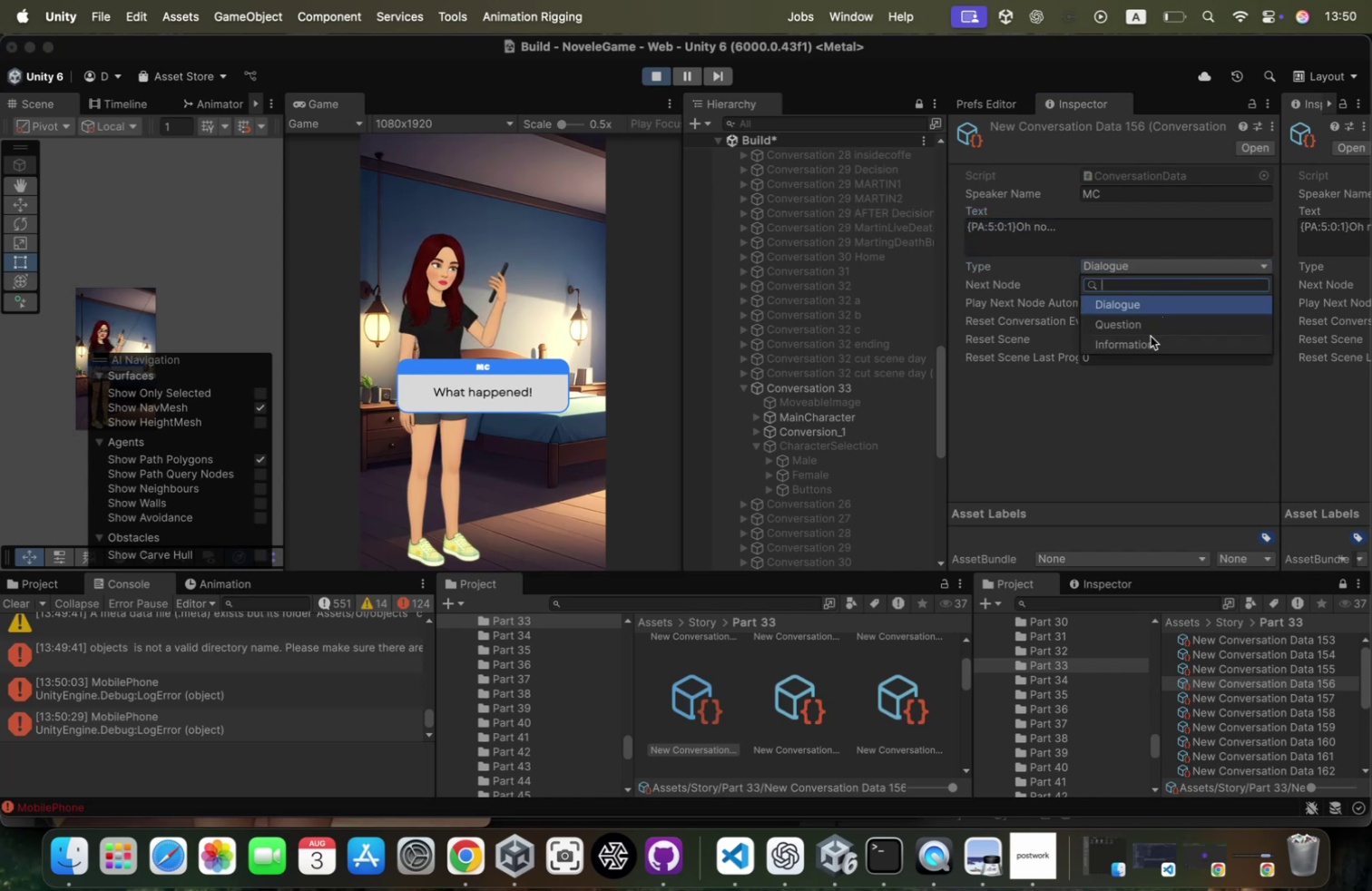 
left_click([1149, 341])
 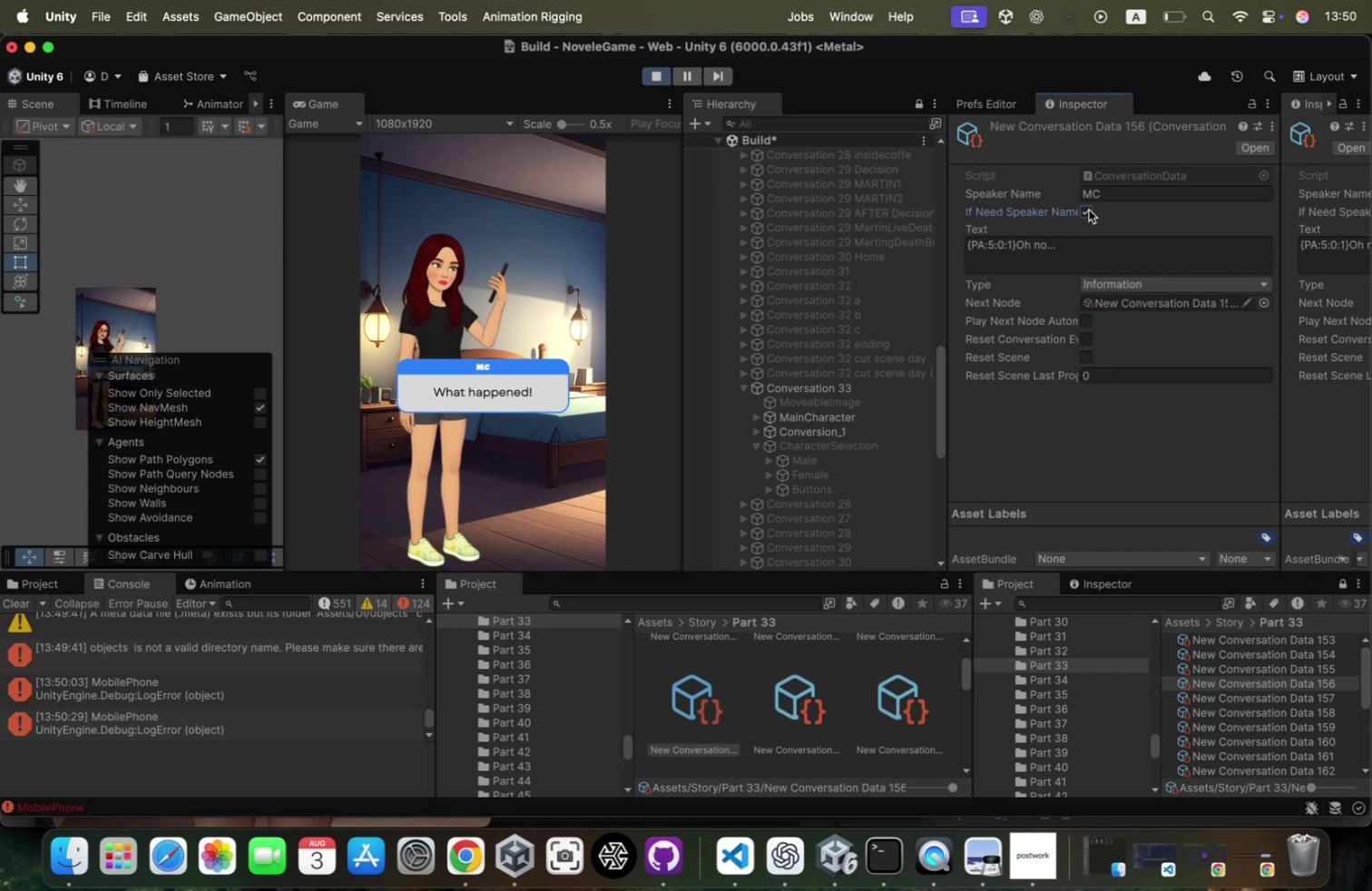 
left_click([454, 296])
 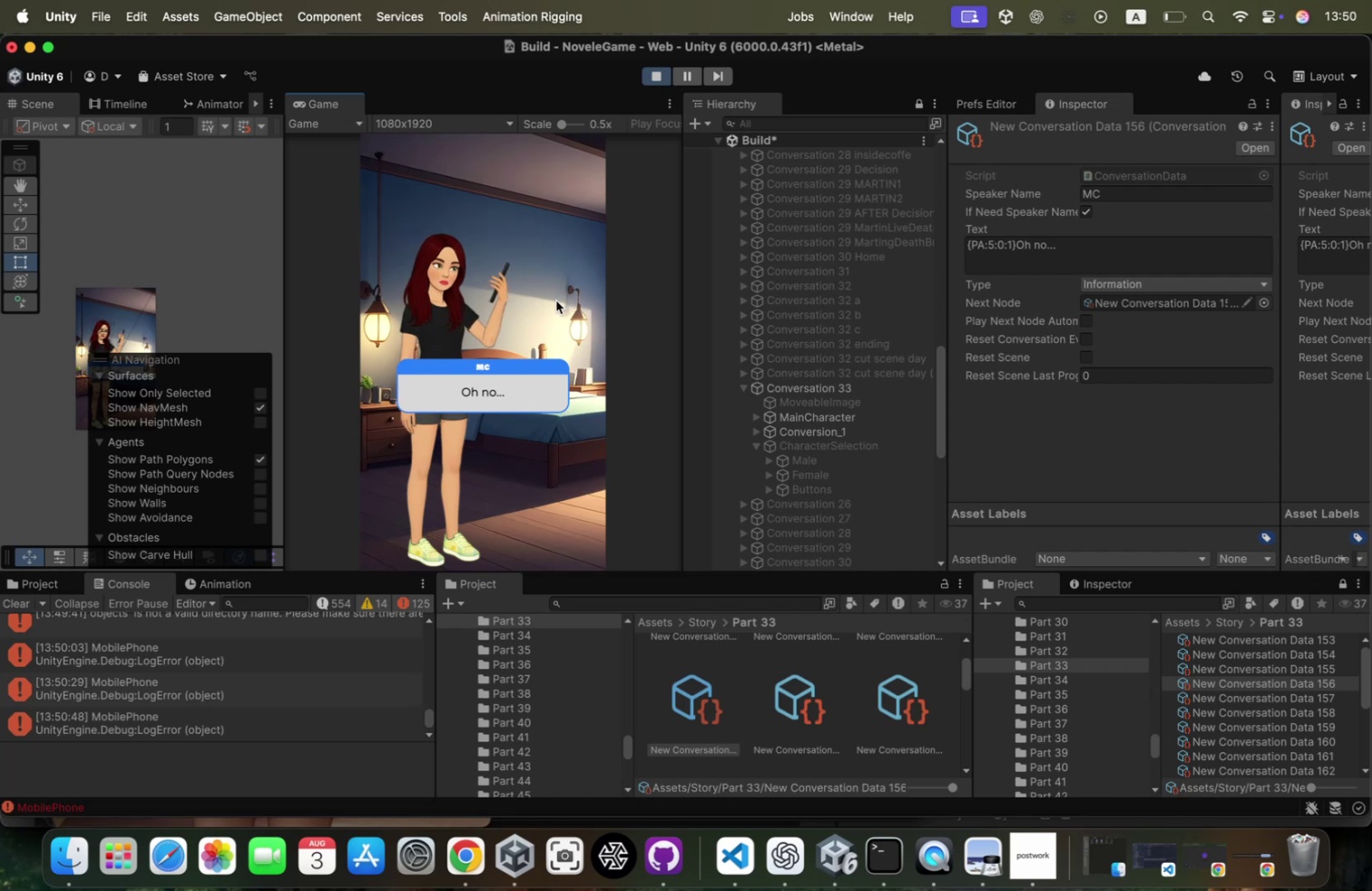 
left_click([556, 299])
 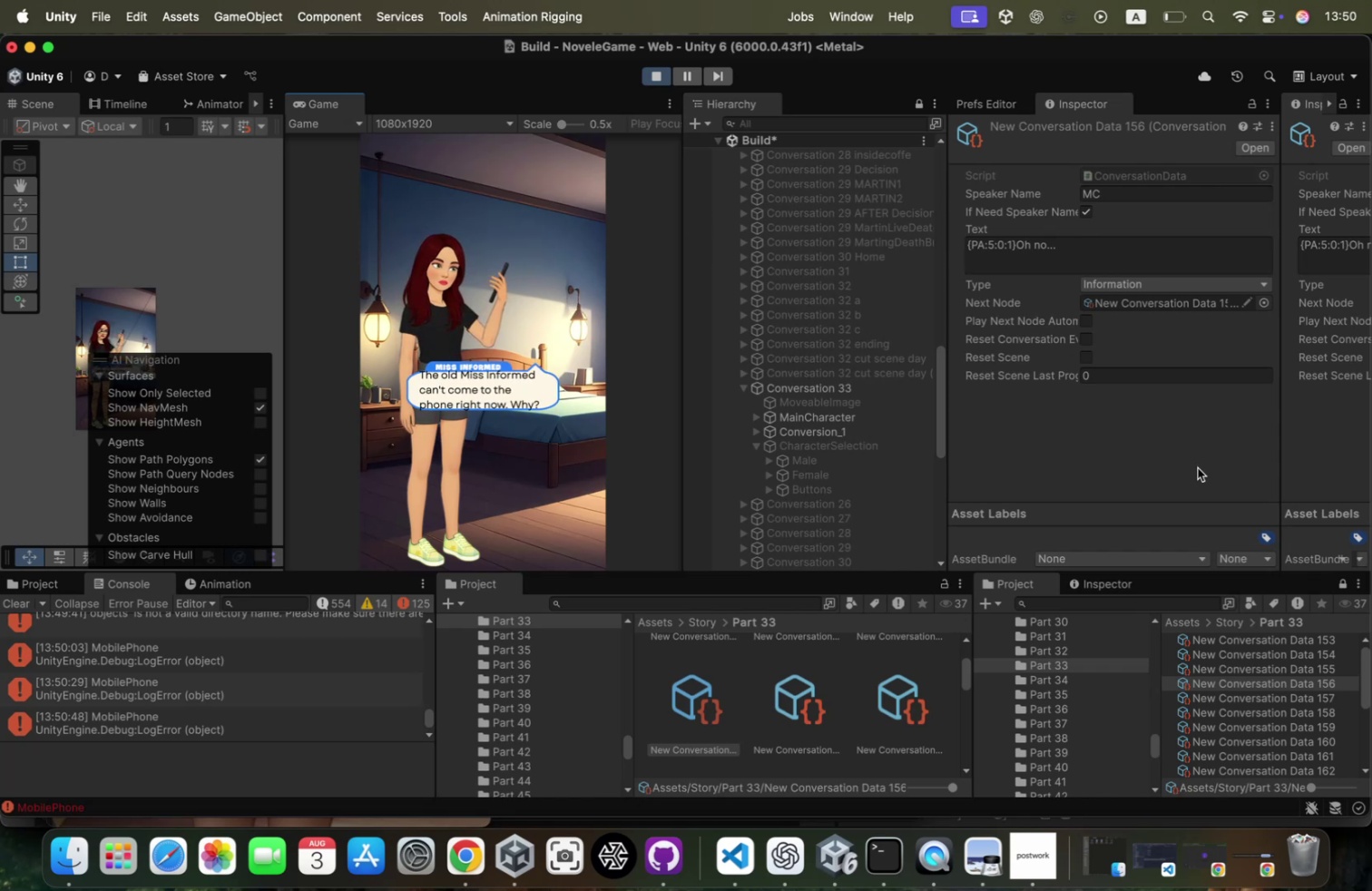 
left_click([1296, 694])
 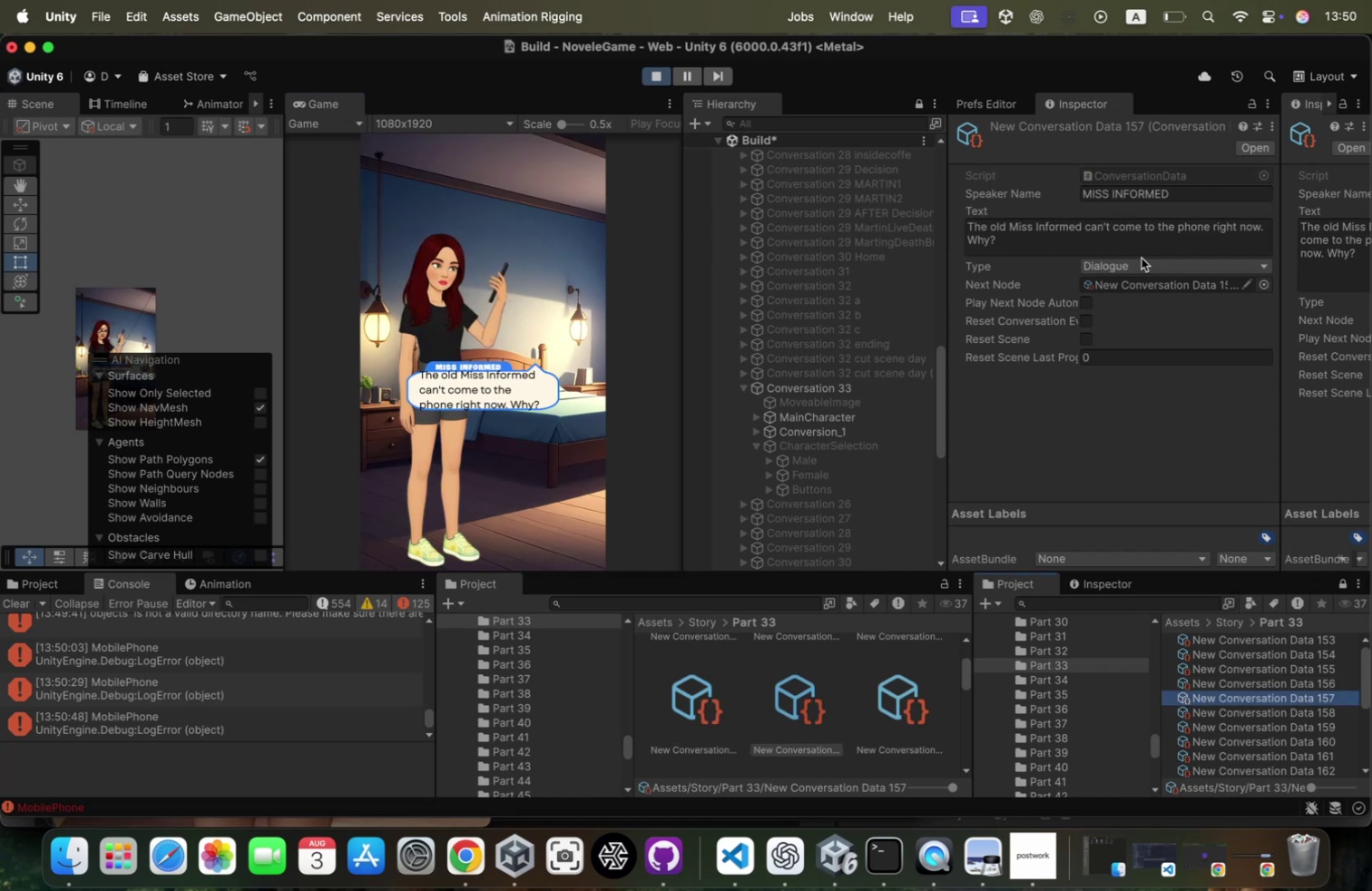 
left_click([1138, 264])
 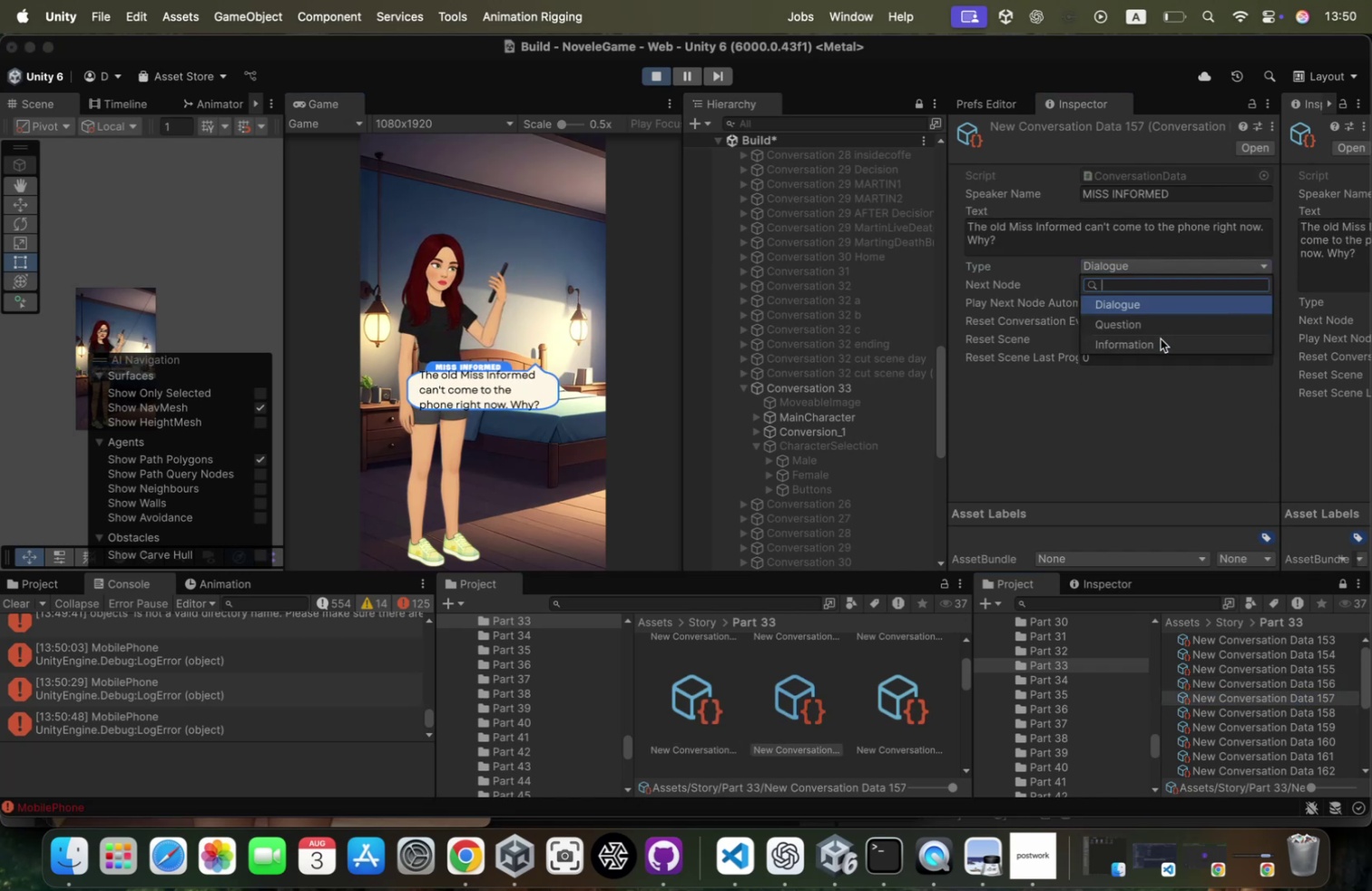 
left_click([1158, 340])
 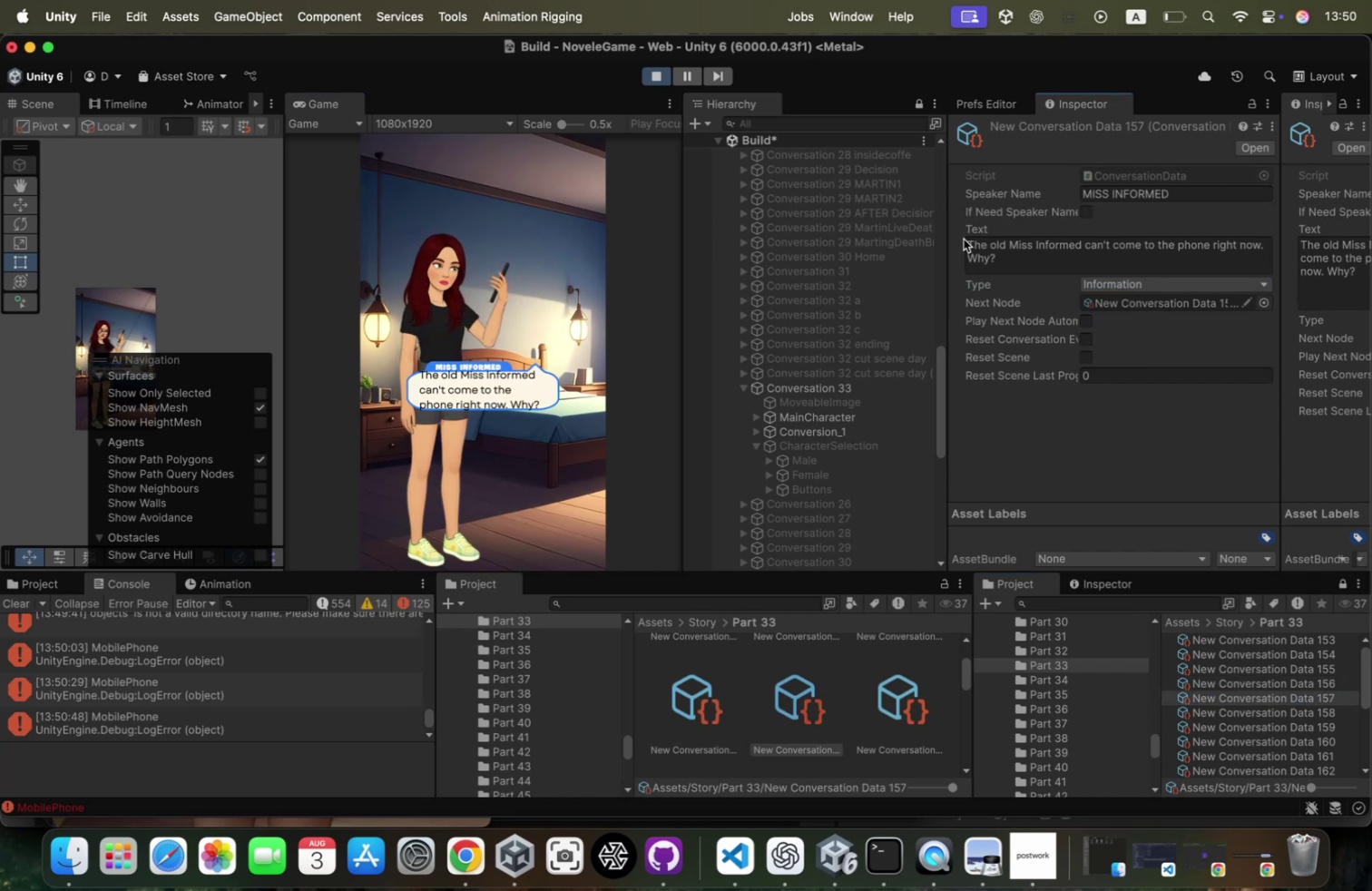 
left_click([968, 243])
 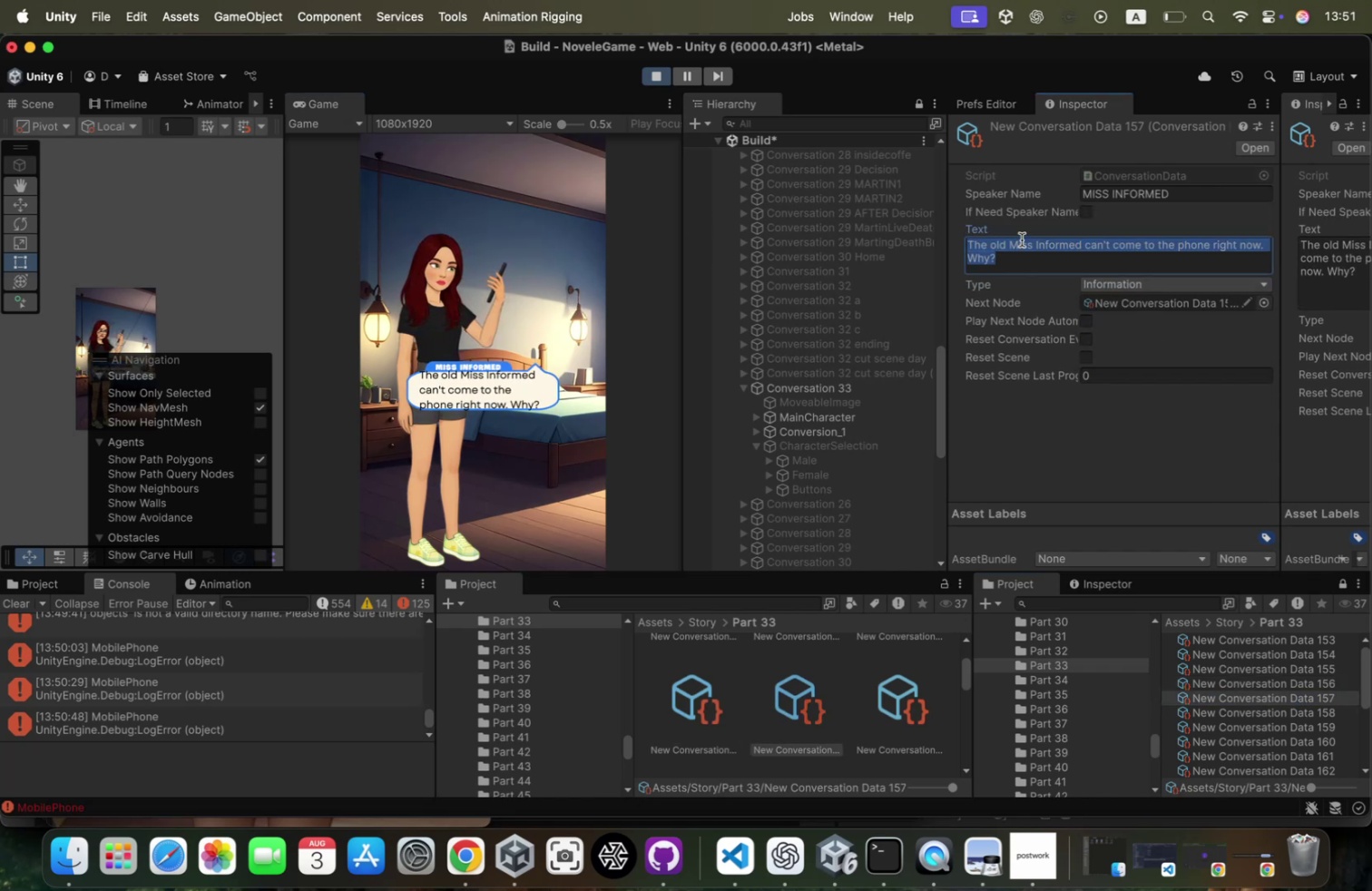 
key(ArrowLeft)
 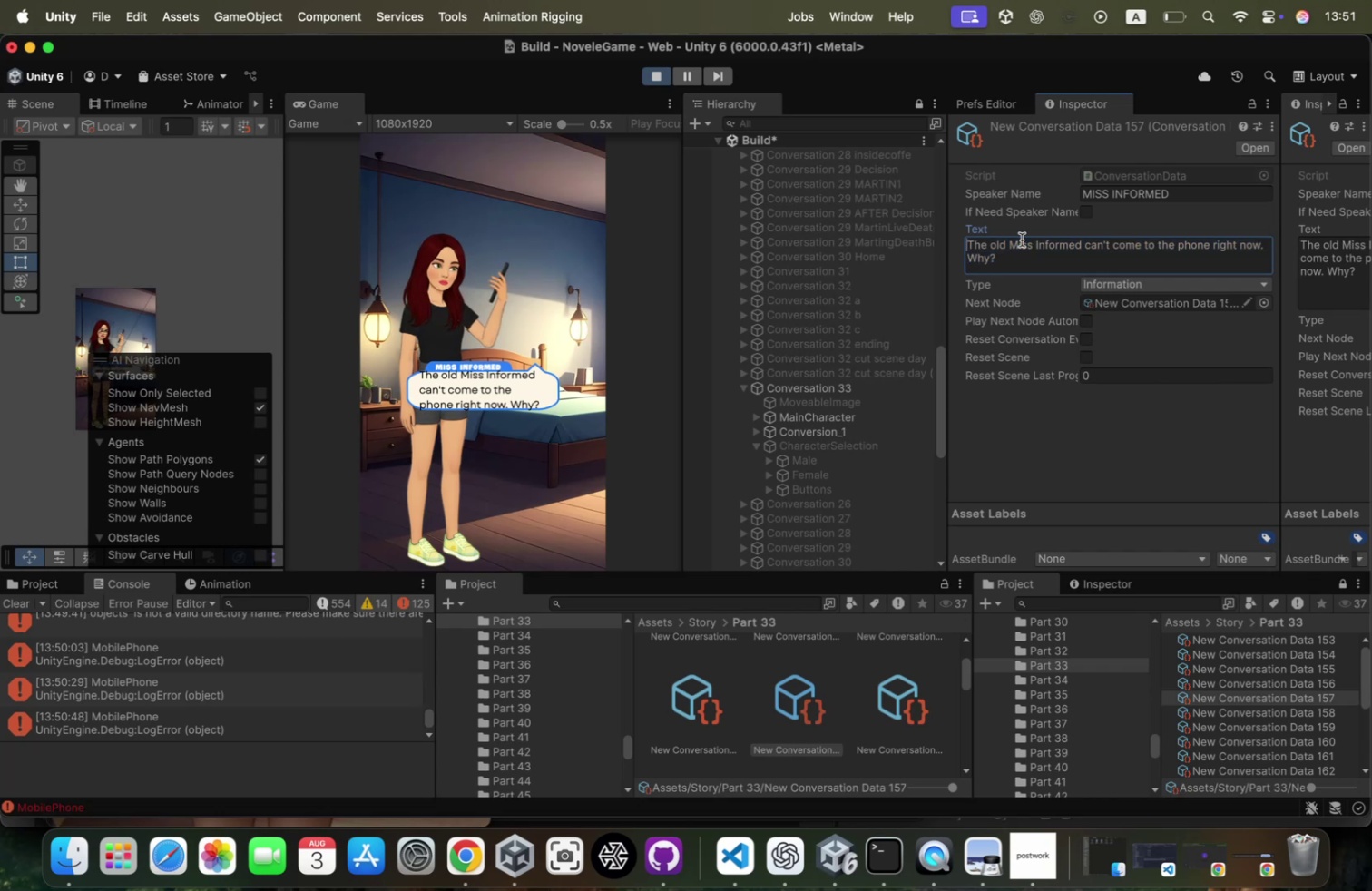 
key(Meta+V)
 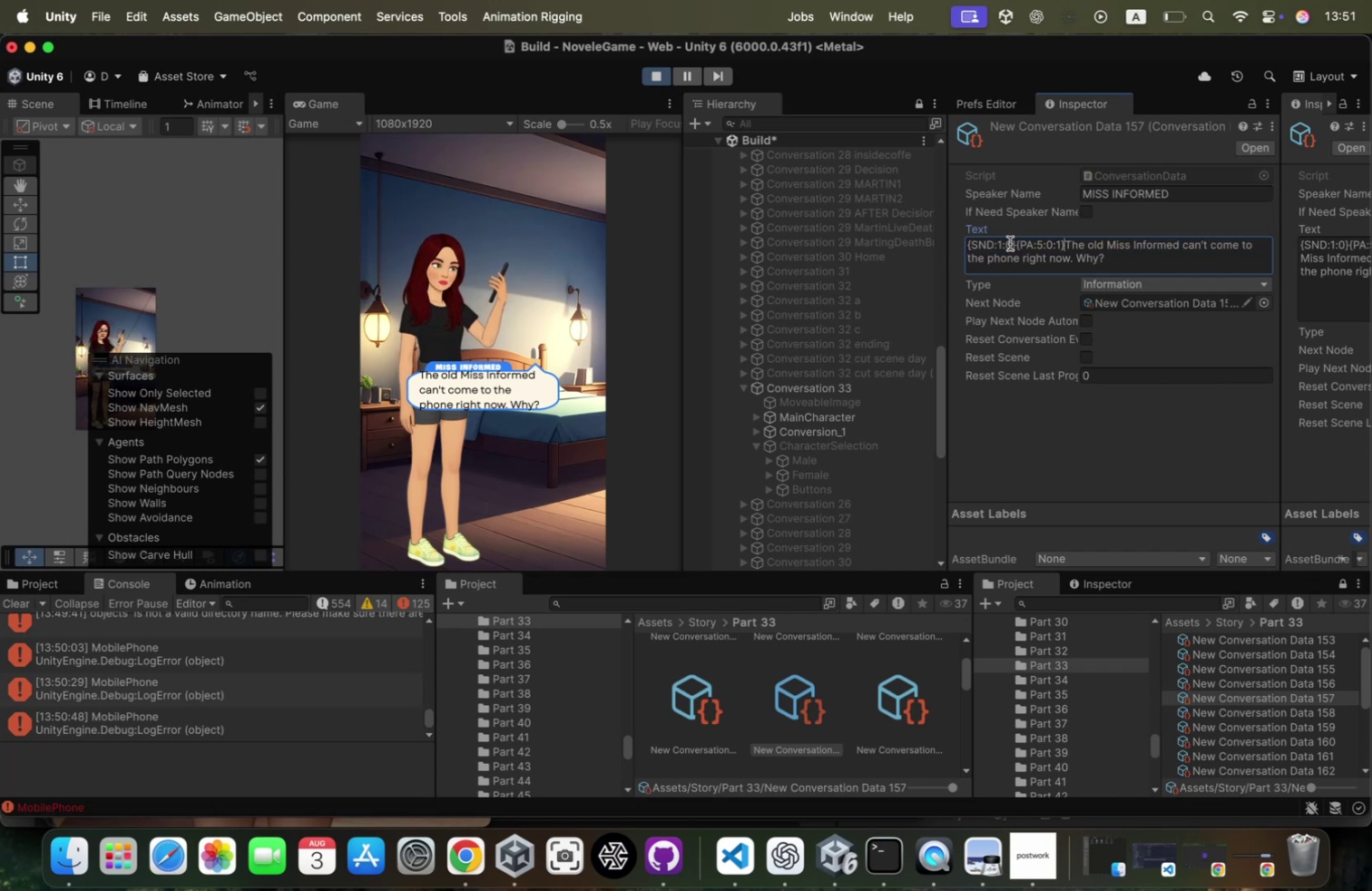 
left_click_drag(start_coordinate=[1018, 241], to_coordinate=[862, 233])
 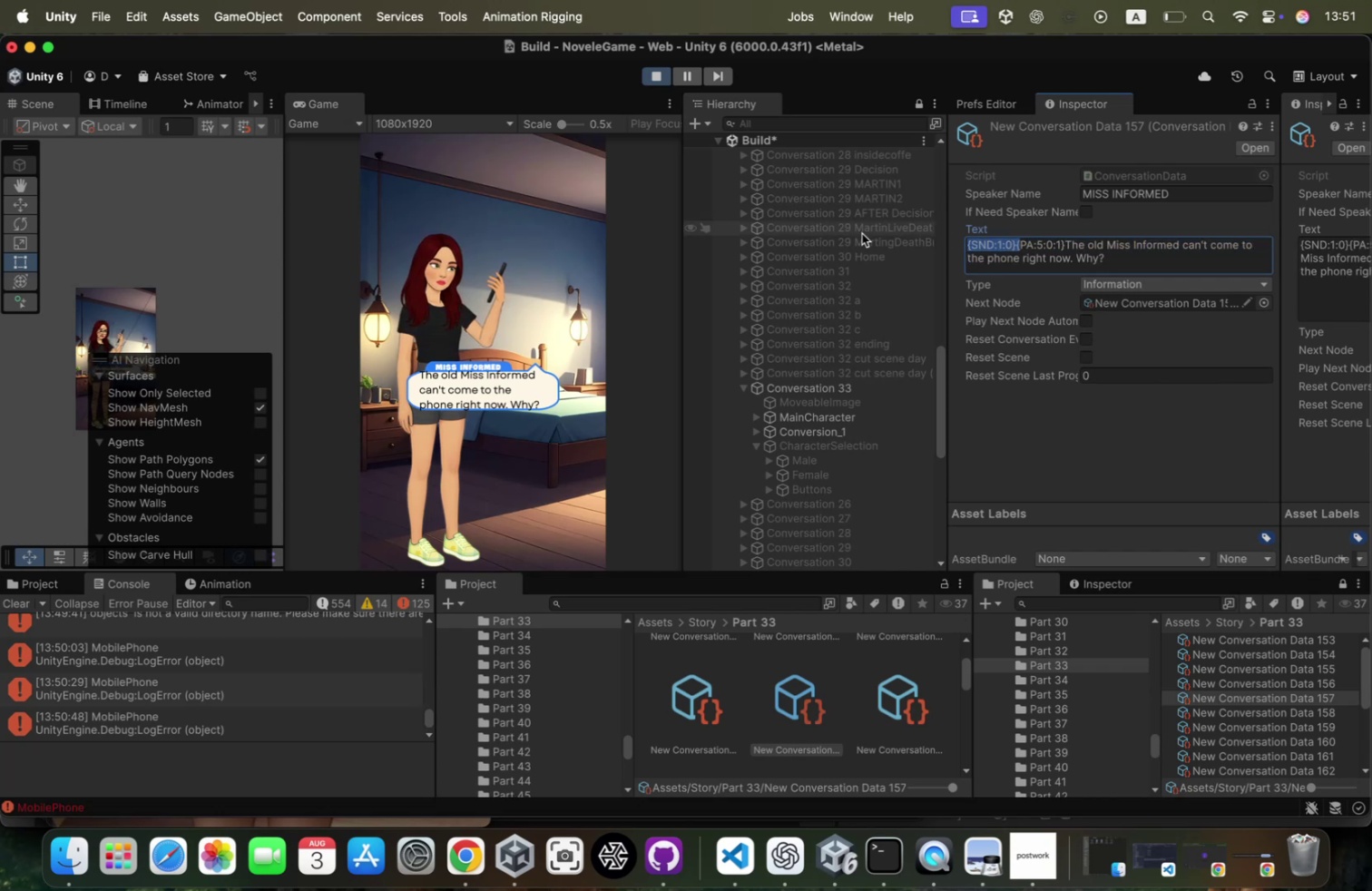 
key(ArrowRight)
 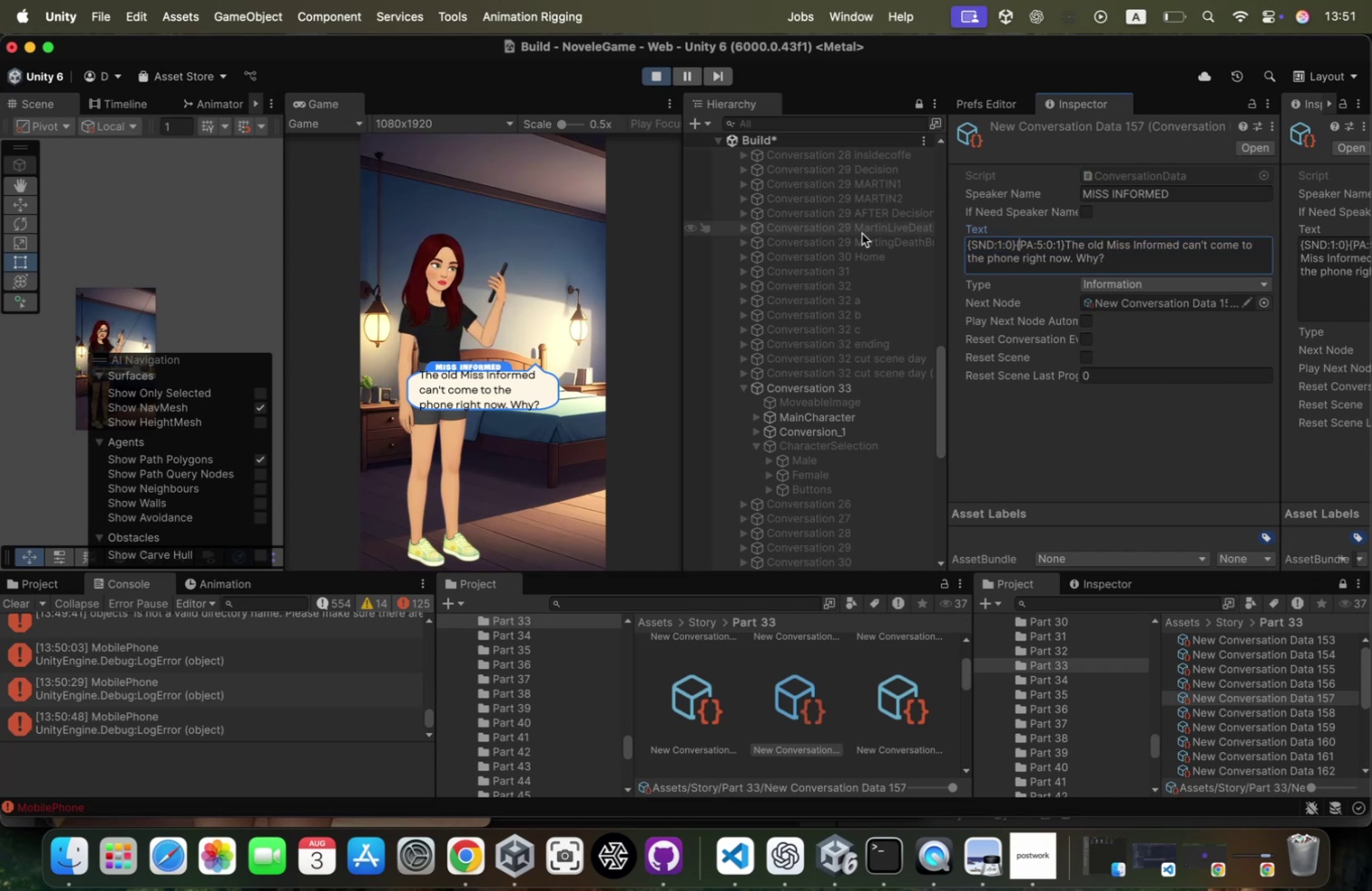 
key(ArrowLeft)
 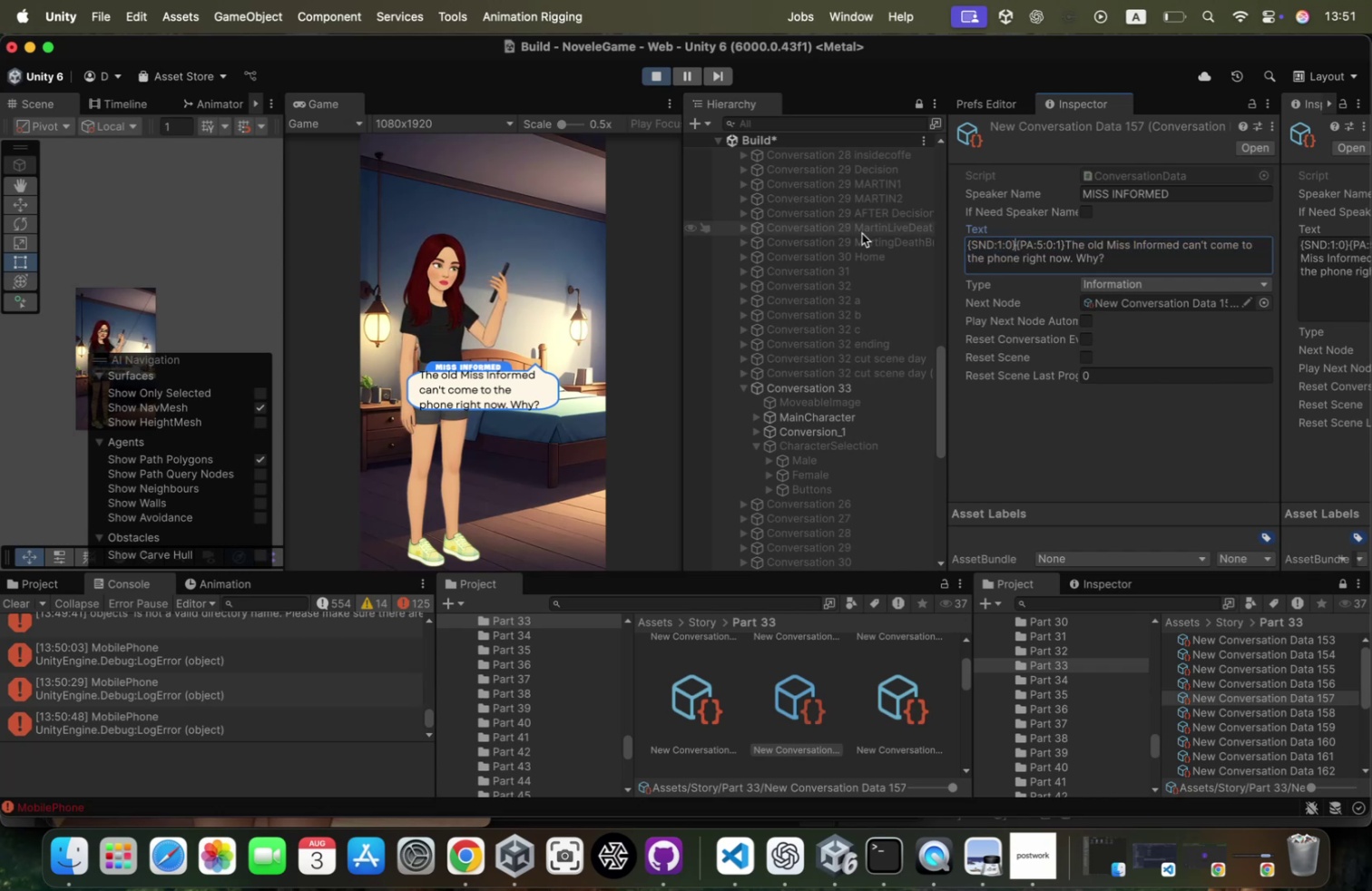 
hold_key(key=Backspace, duration=1.24)
 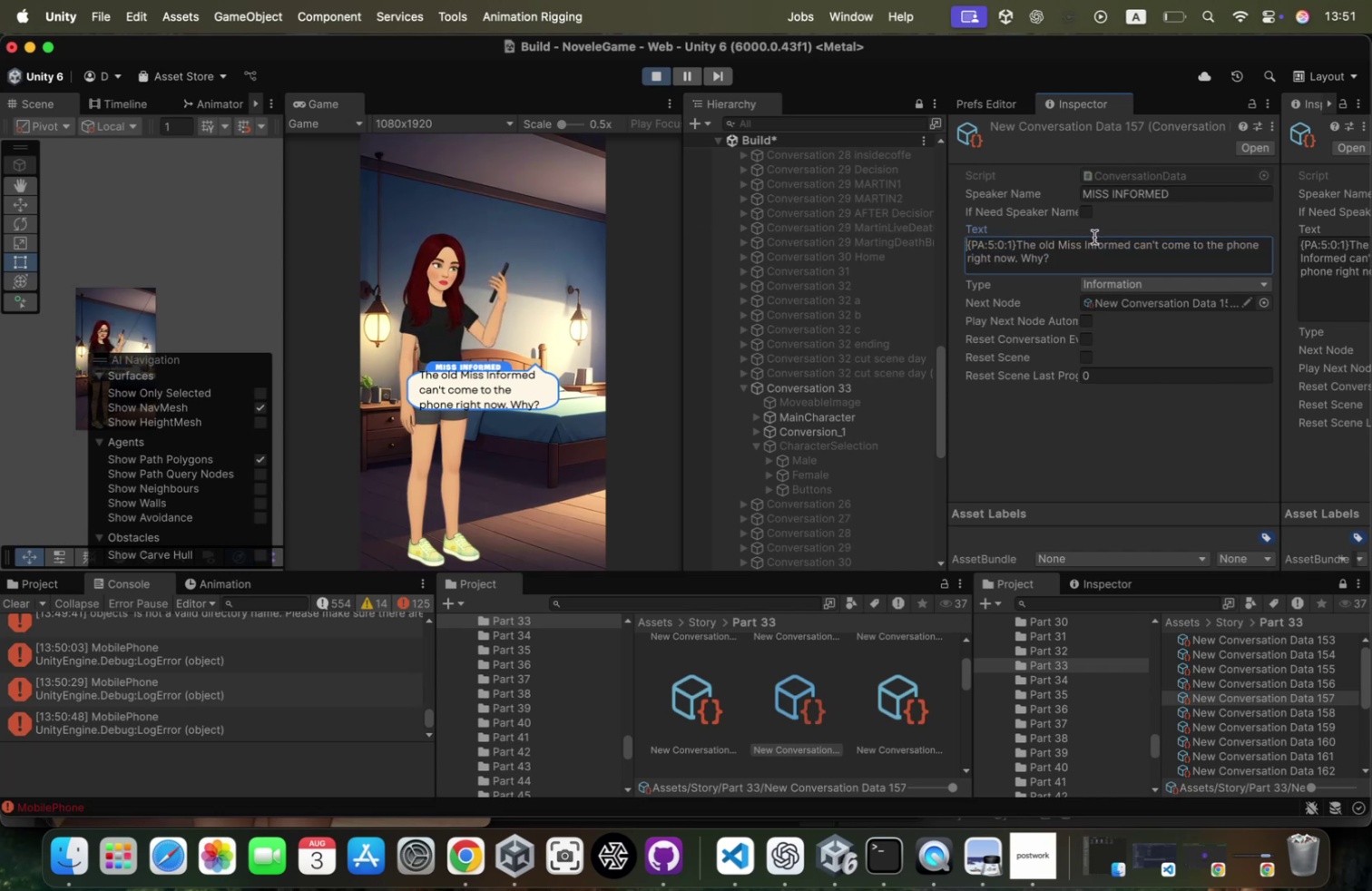 
key(ArrowRight)
 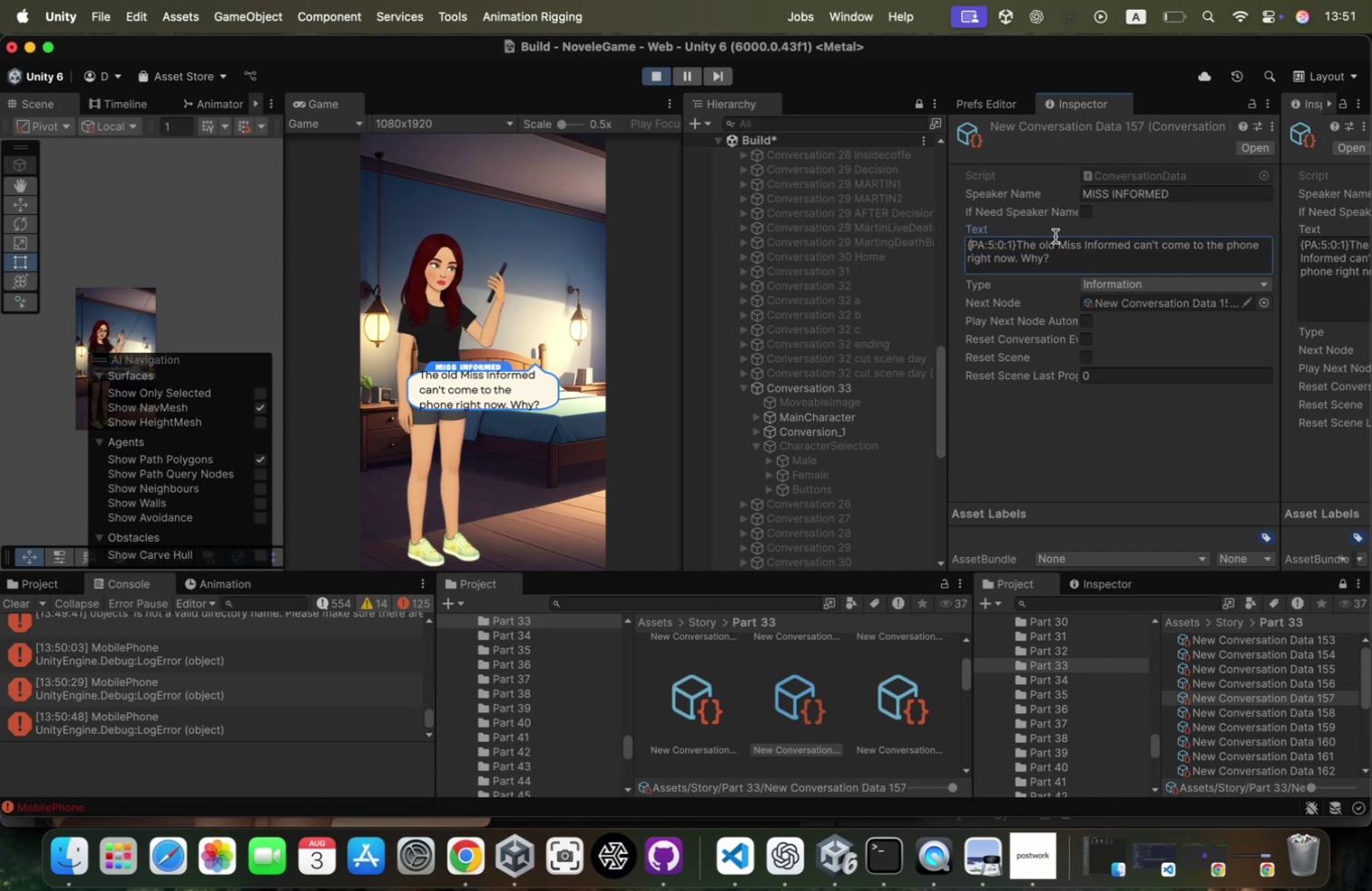 
key(ArrowLeft)
 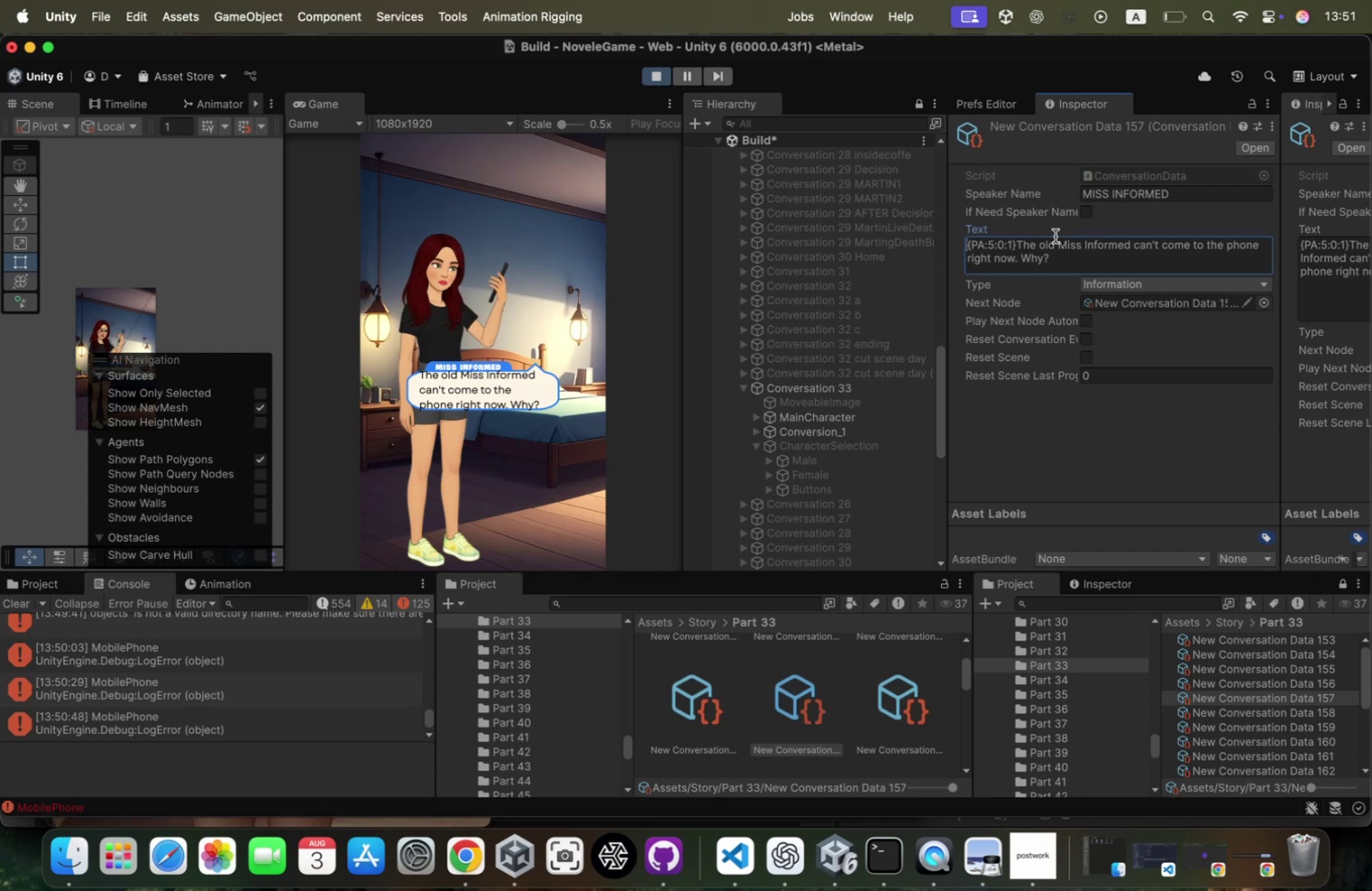 
key(ArrowRight)
 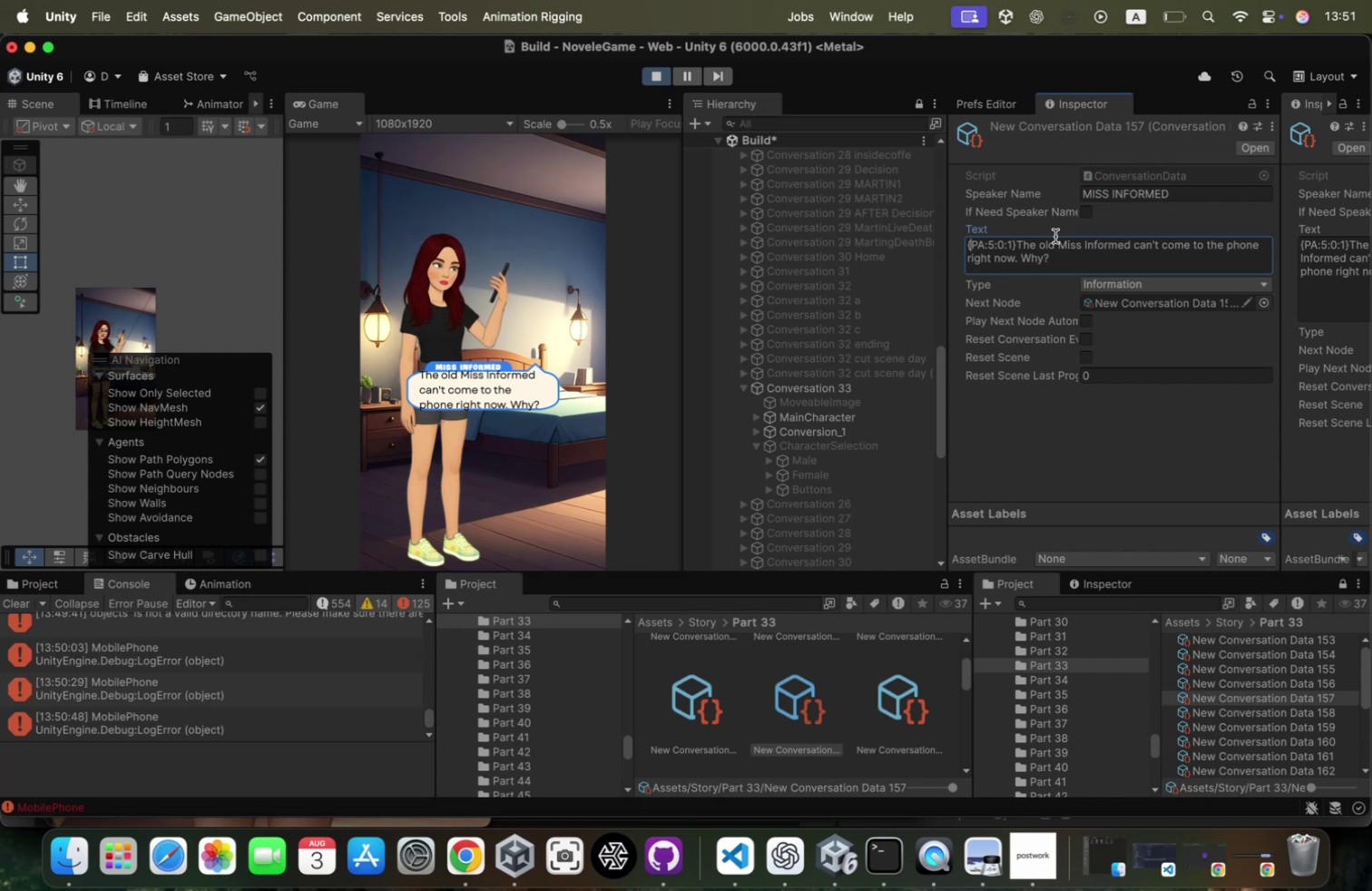 
key(ArrowLeft)
 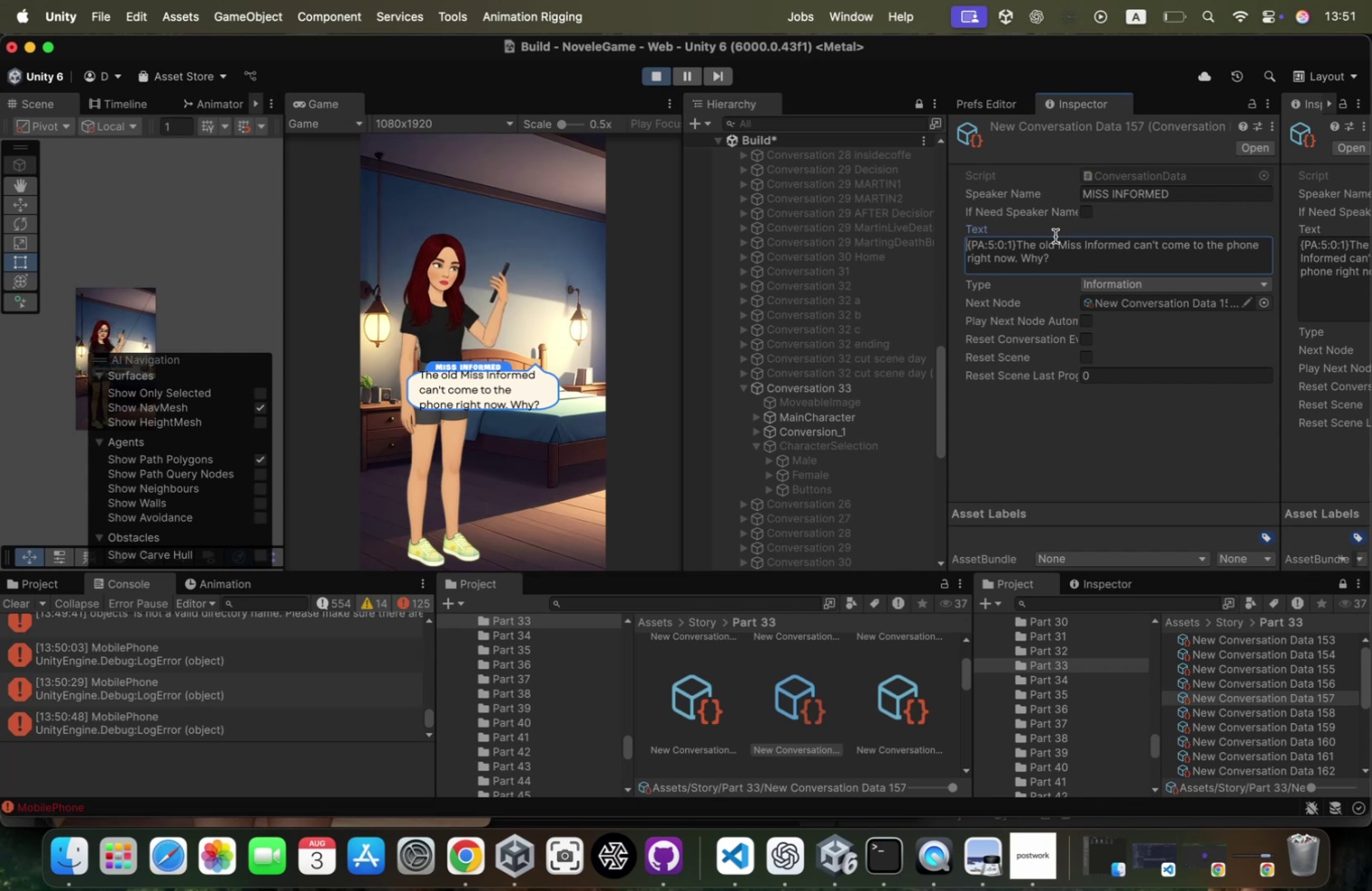 
key(Backspace)
 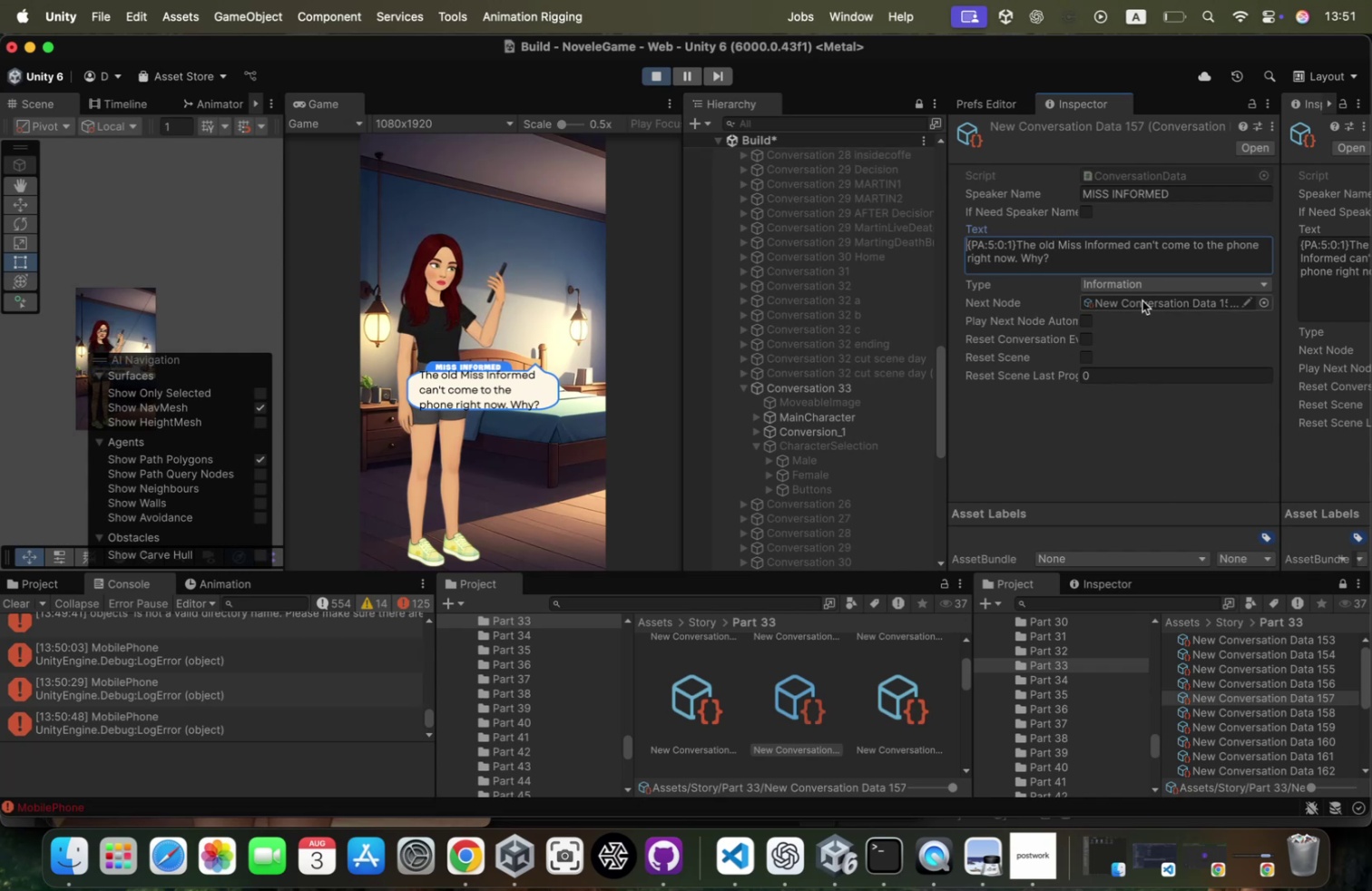 
left_click([1087, 212])
 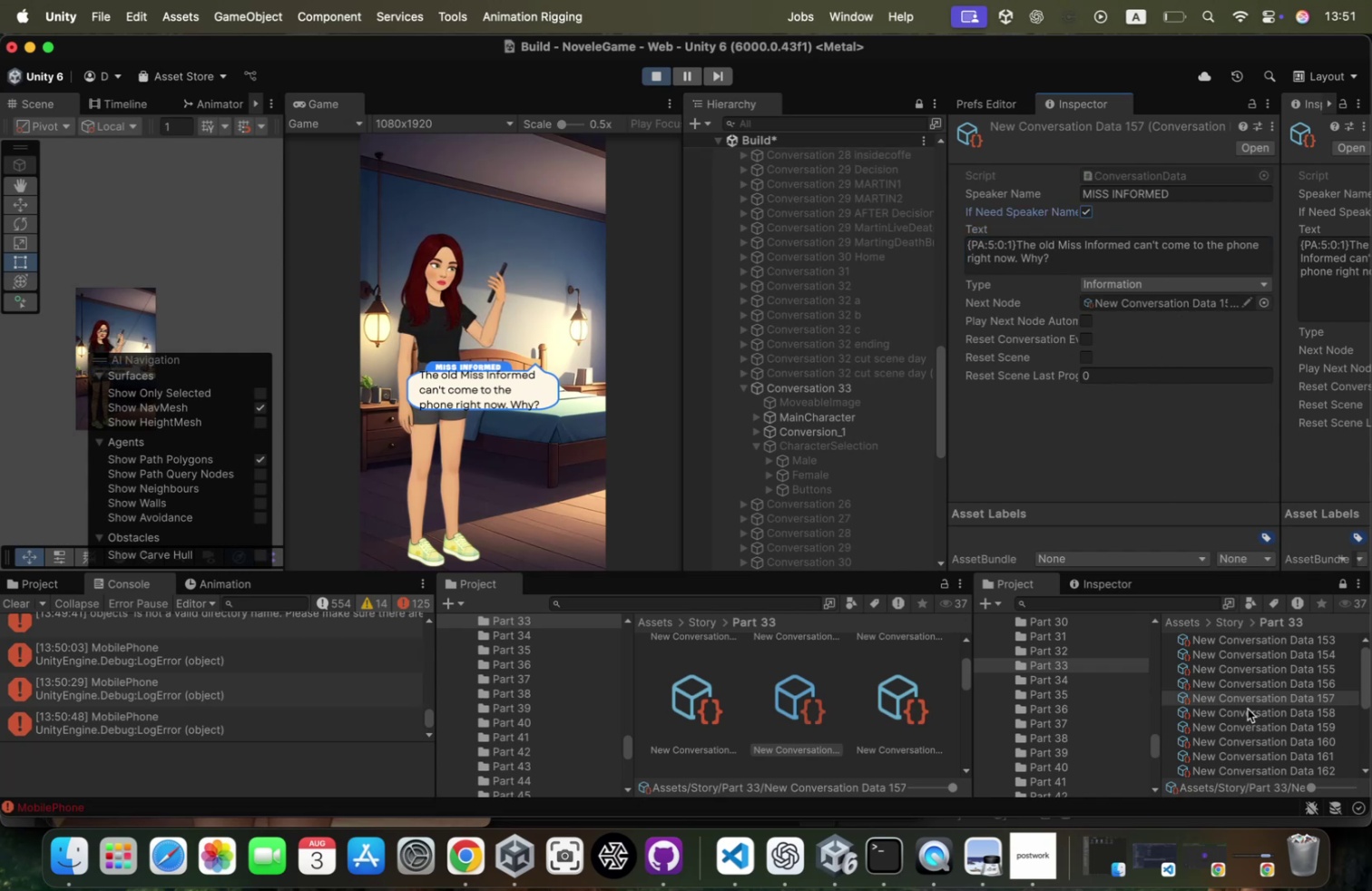 
left_click([1244, 718])
 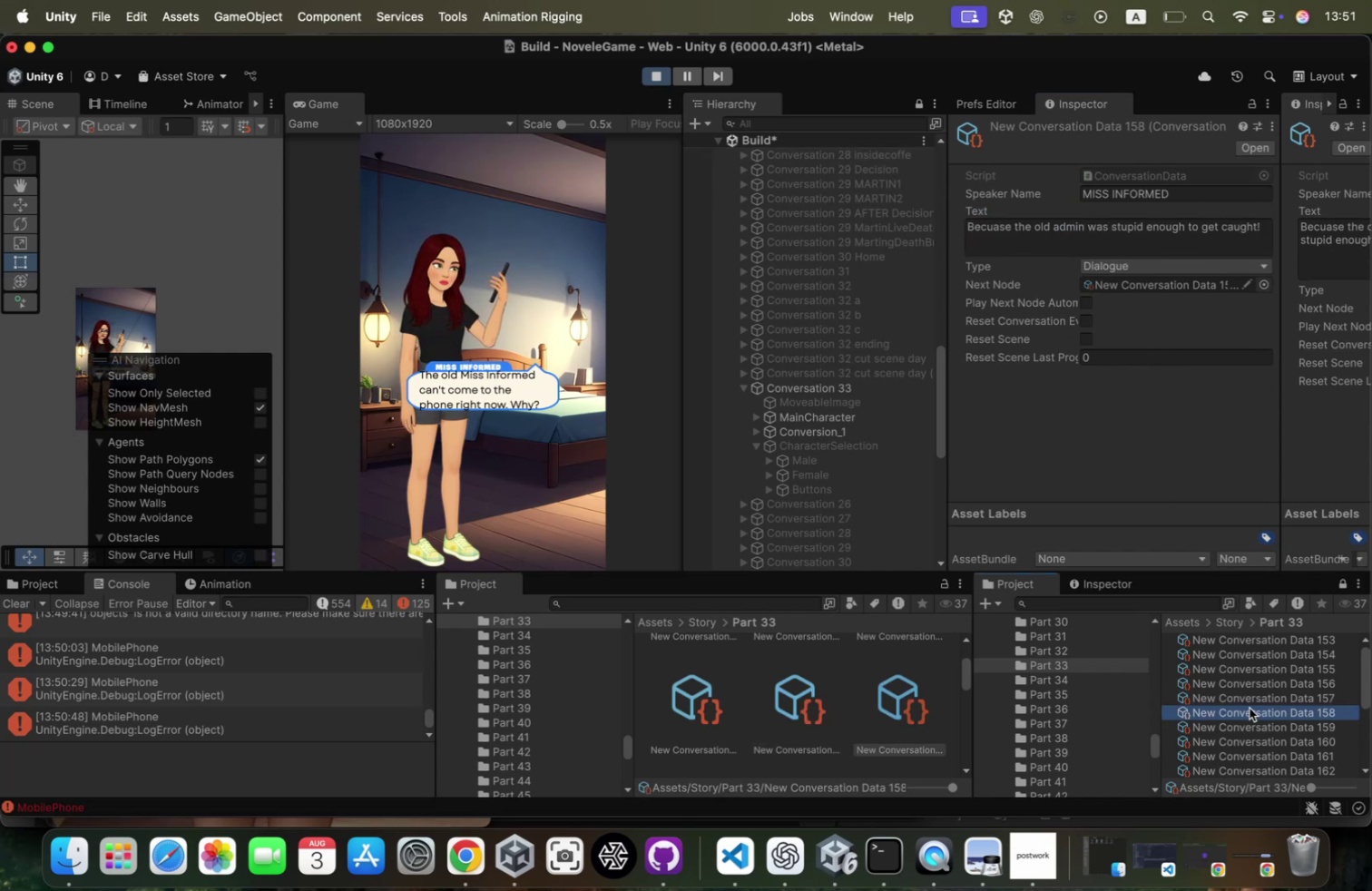 
left_click([1252, 701])
 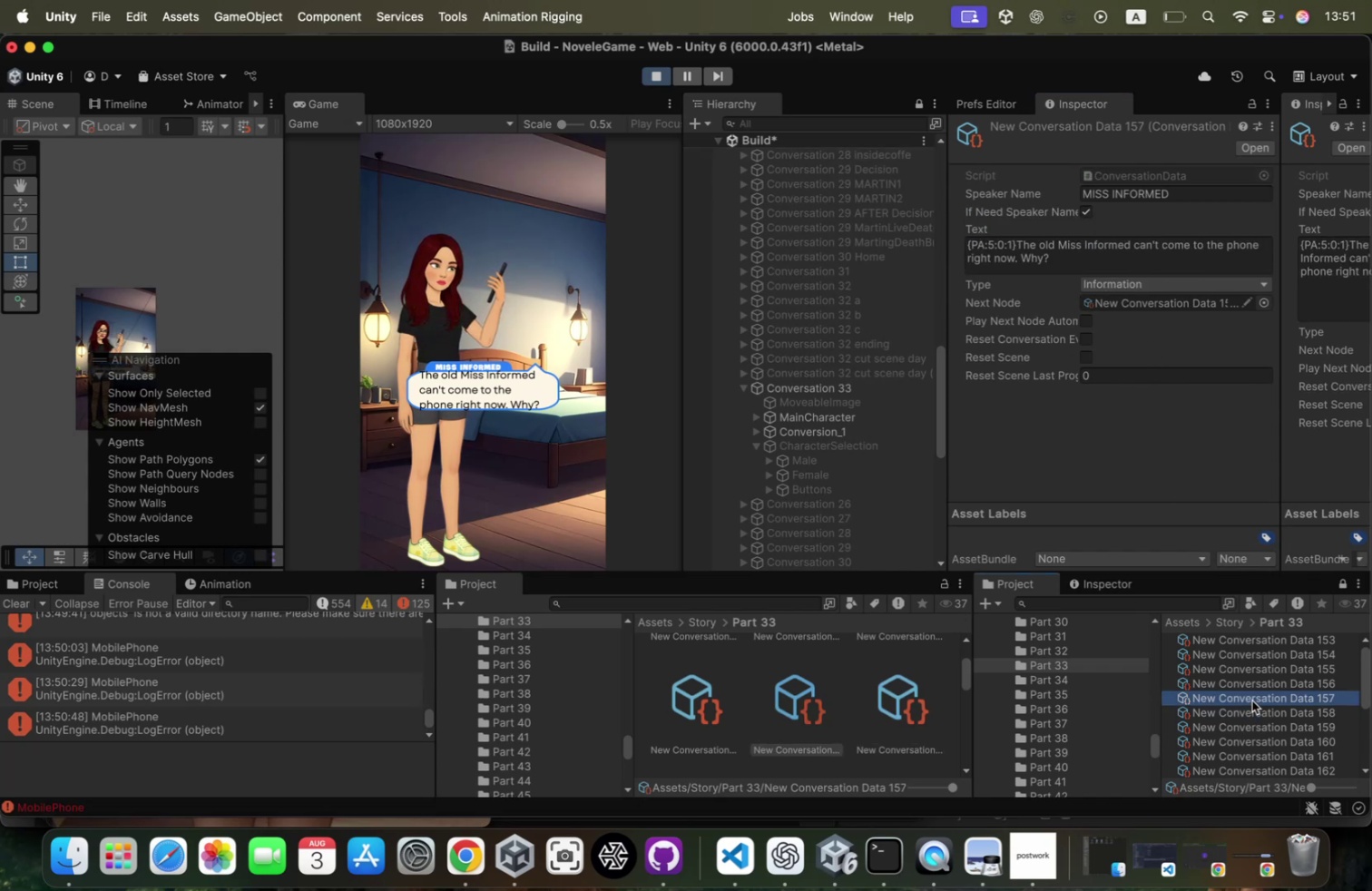 
key(ArrowUp)
 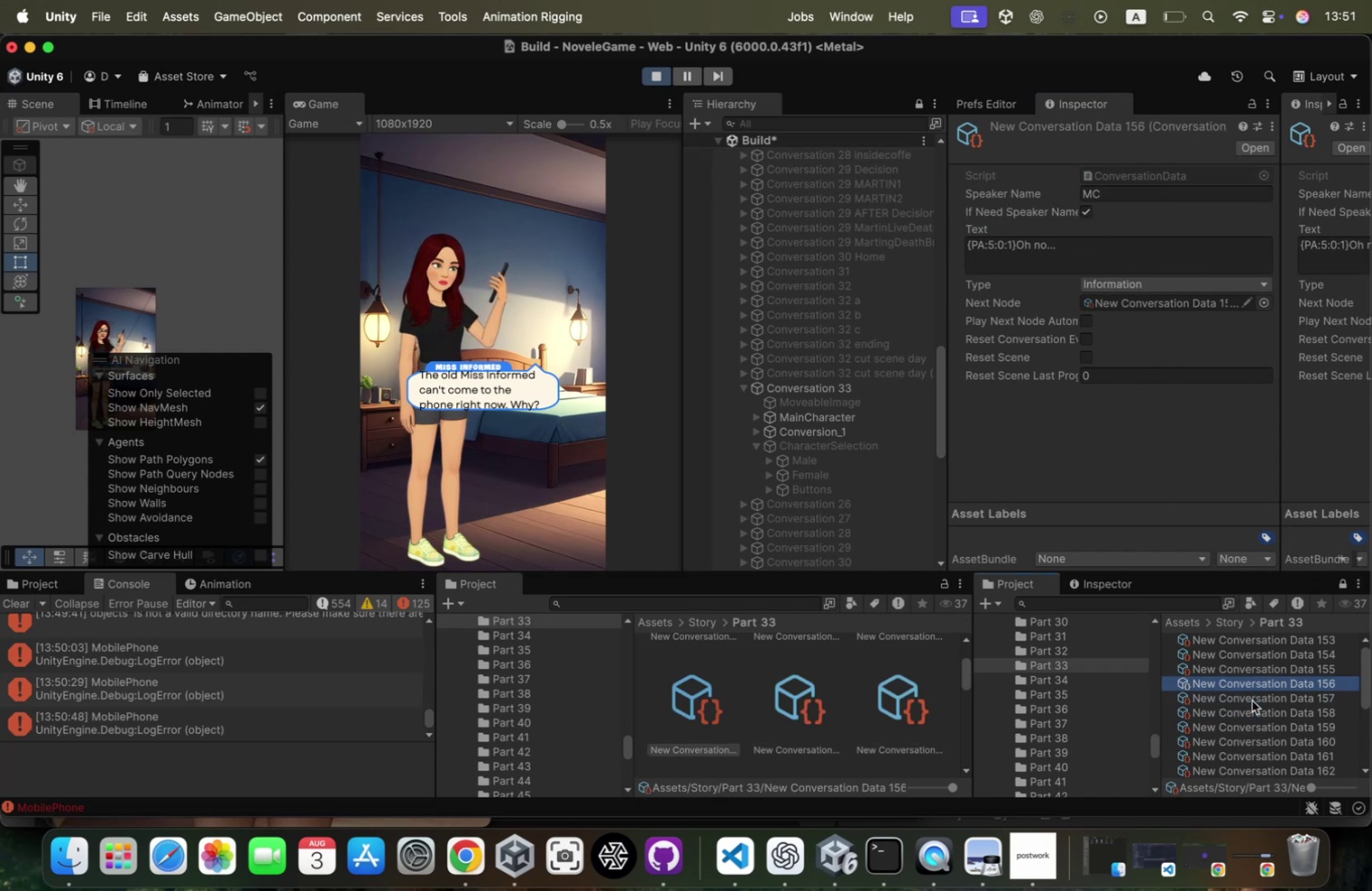 
key(ArrowDown)
 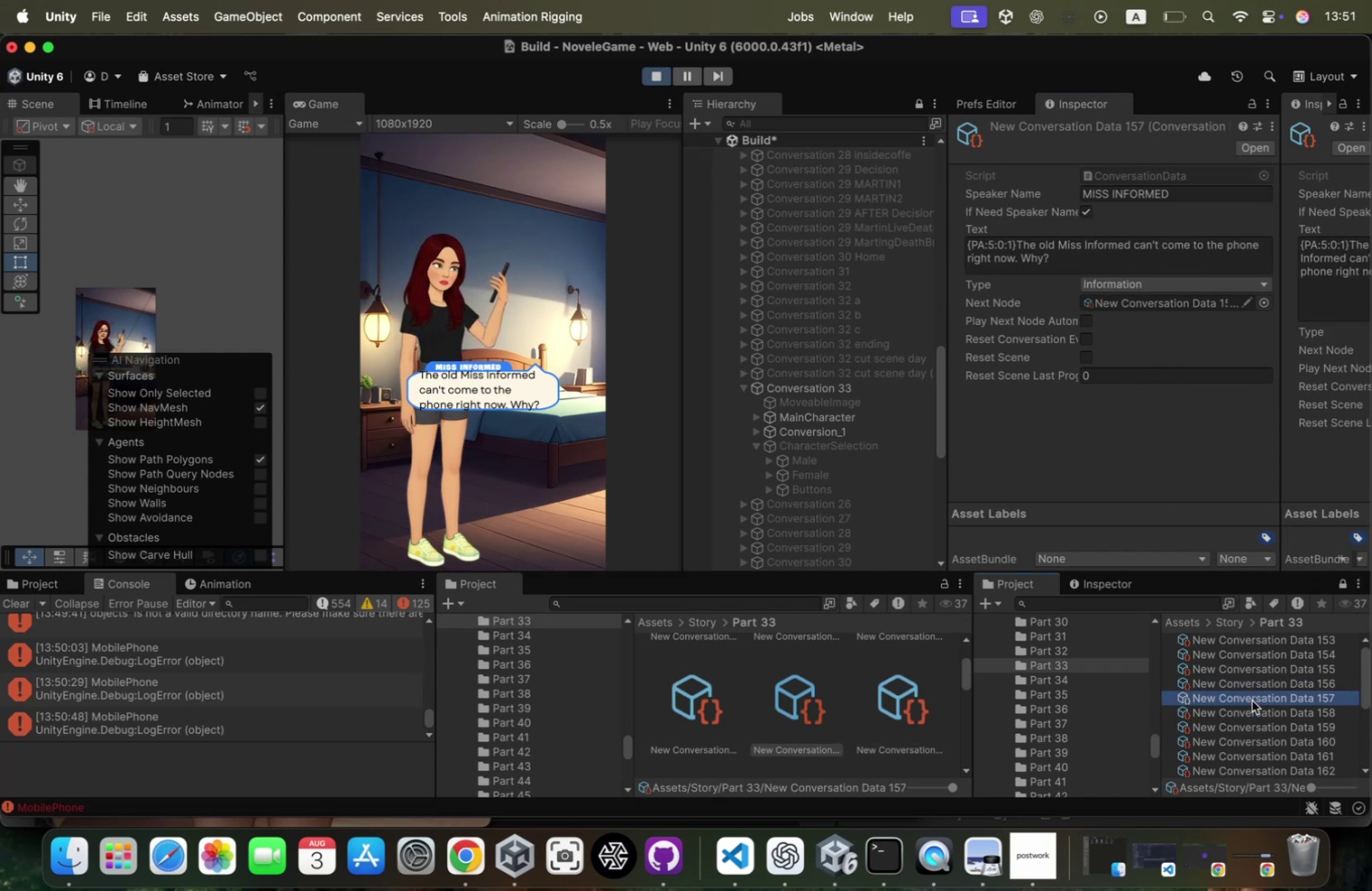 
key(ArrowDown)
 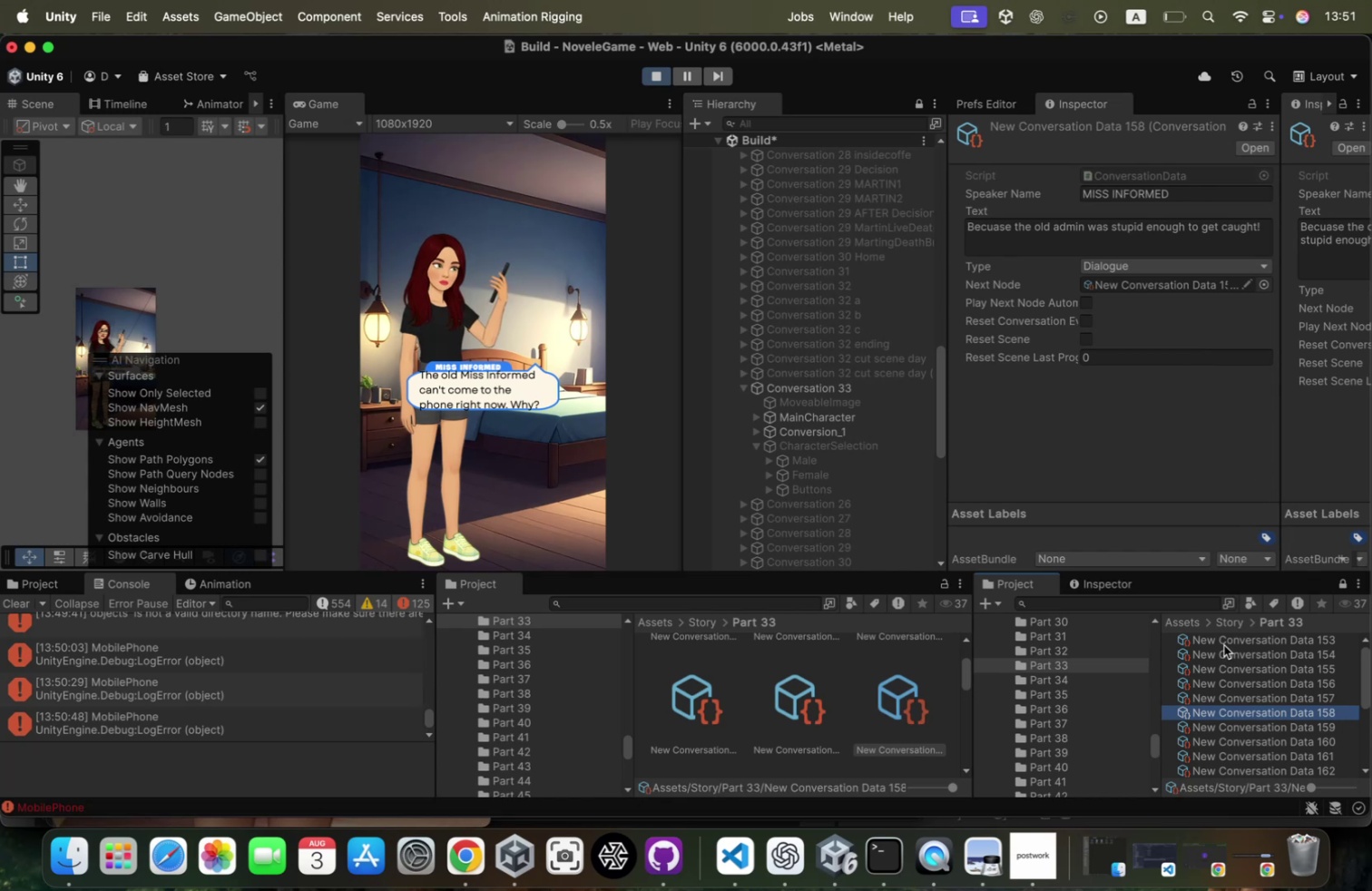 
key(ArrowUp)
 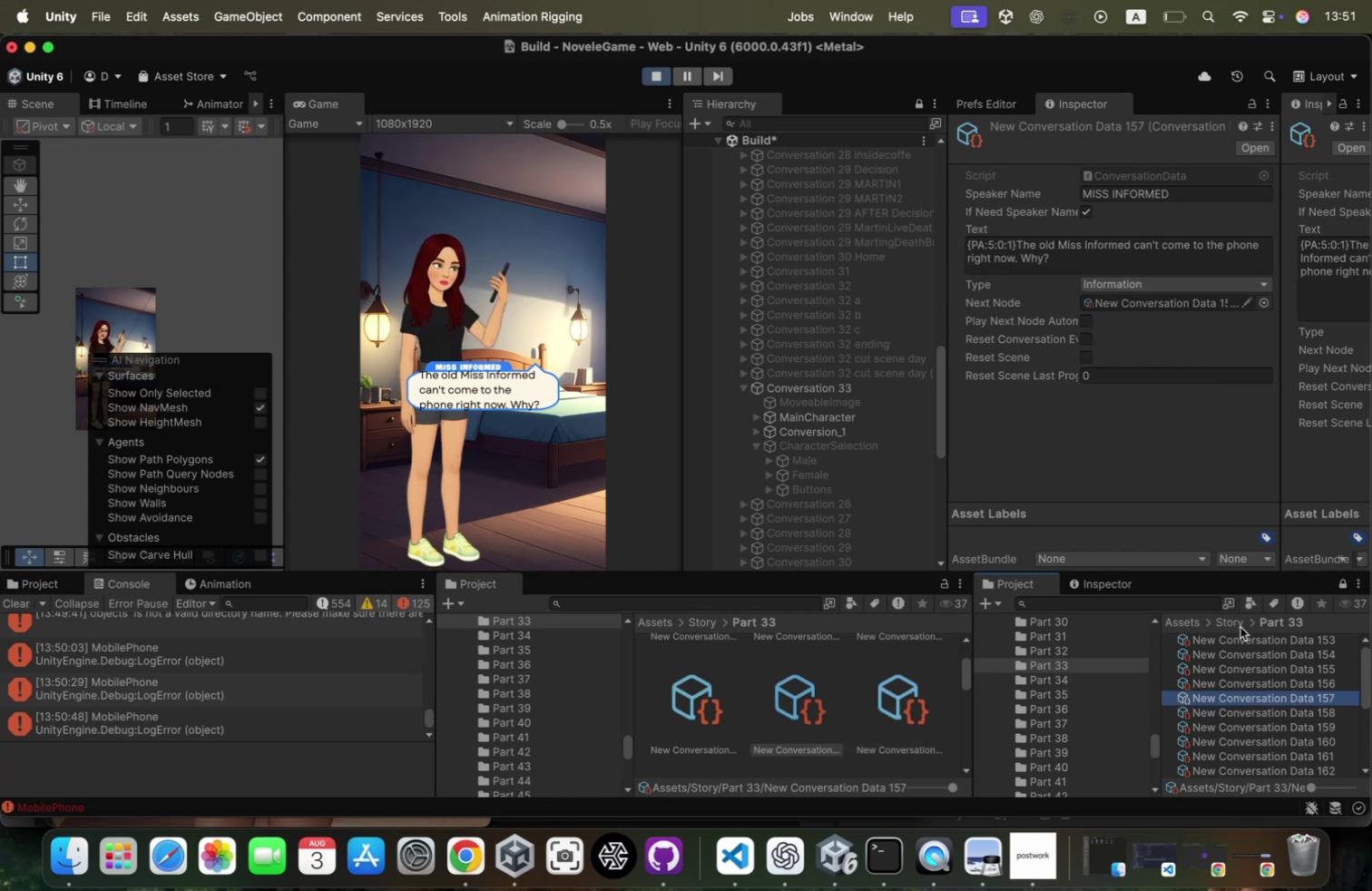 
key(ArrowDown)
 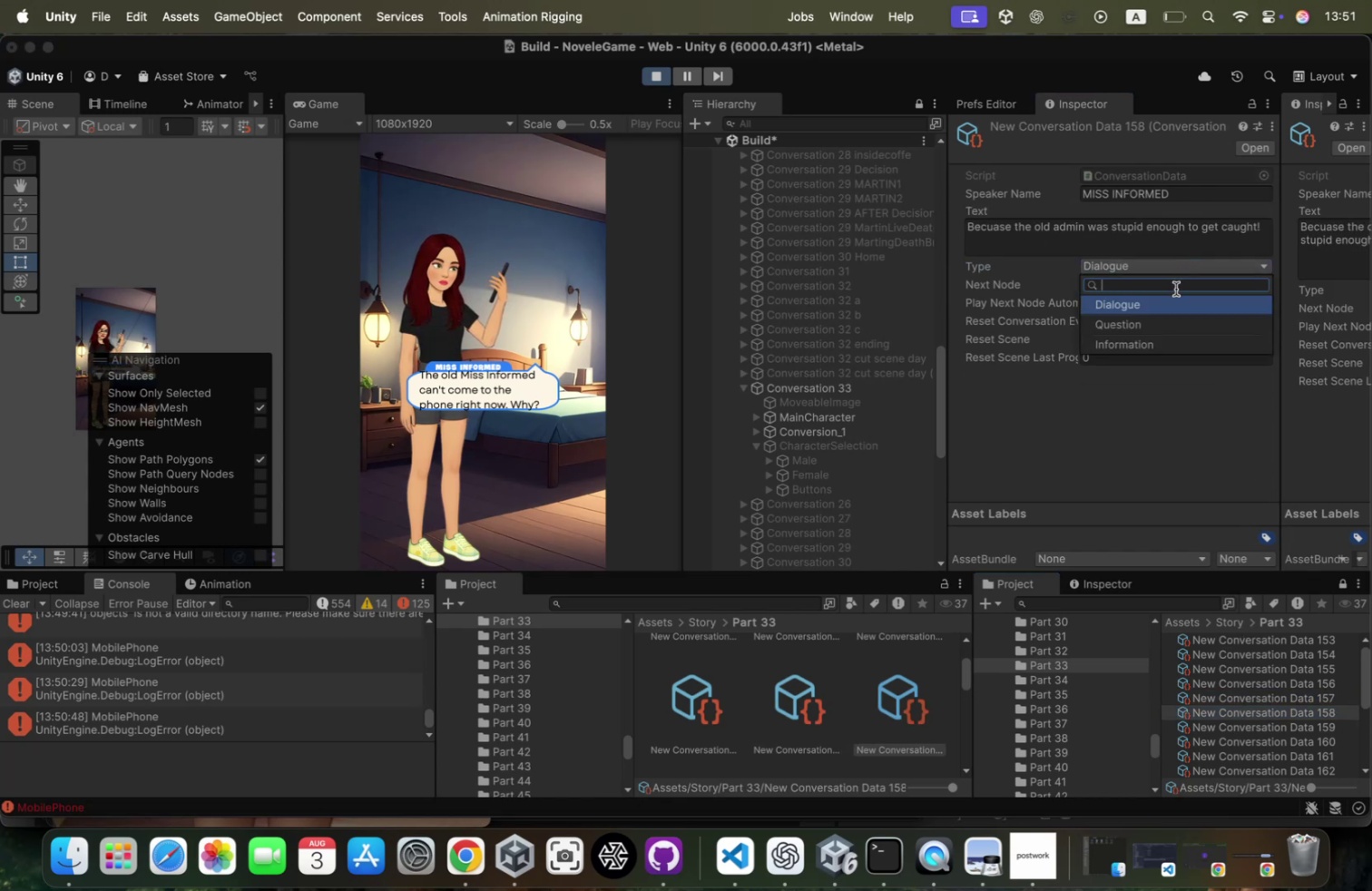 
left_click([1155, 343])
 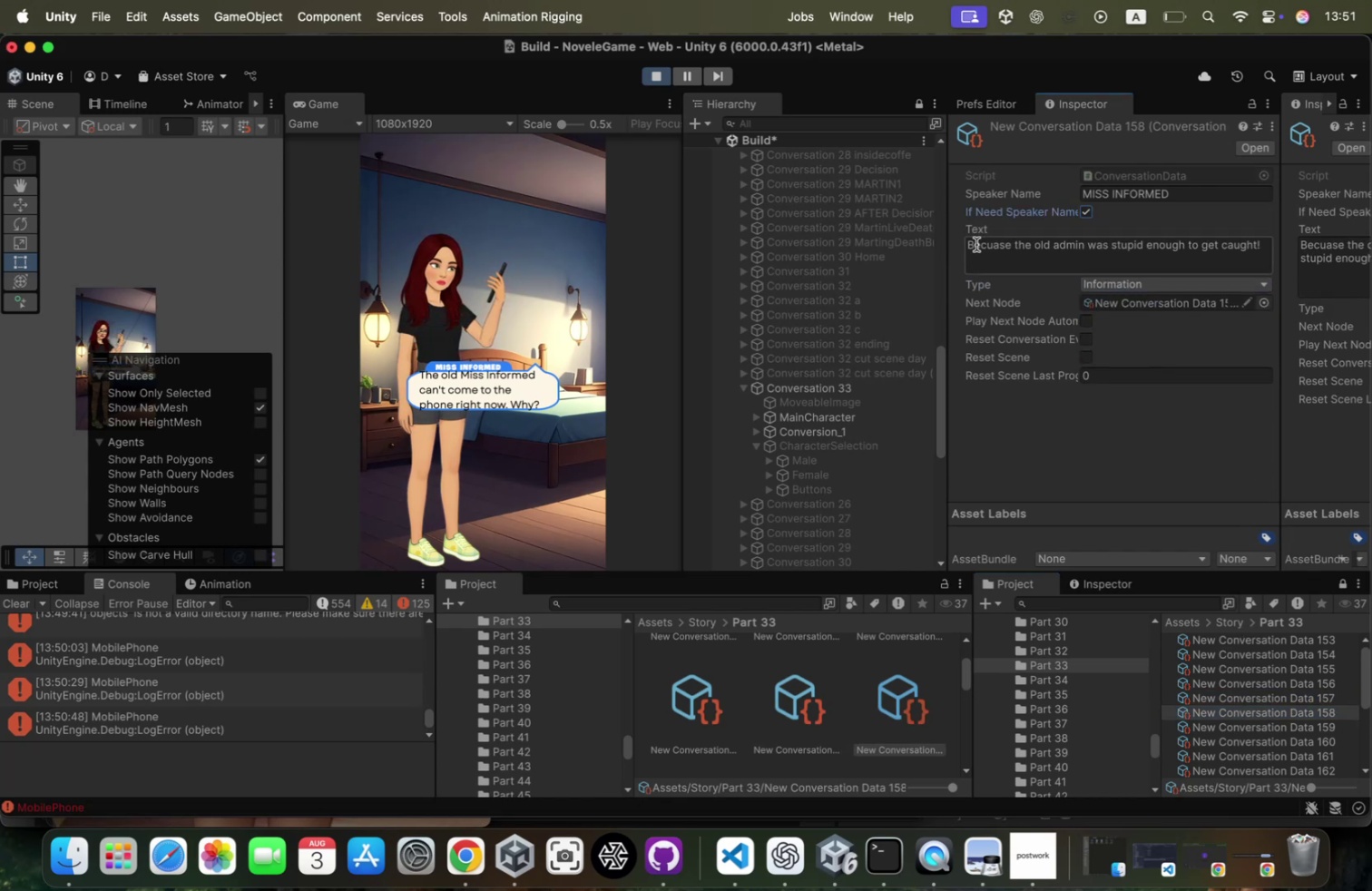 
key(ArrowLeft)
 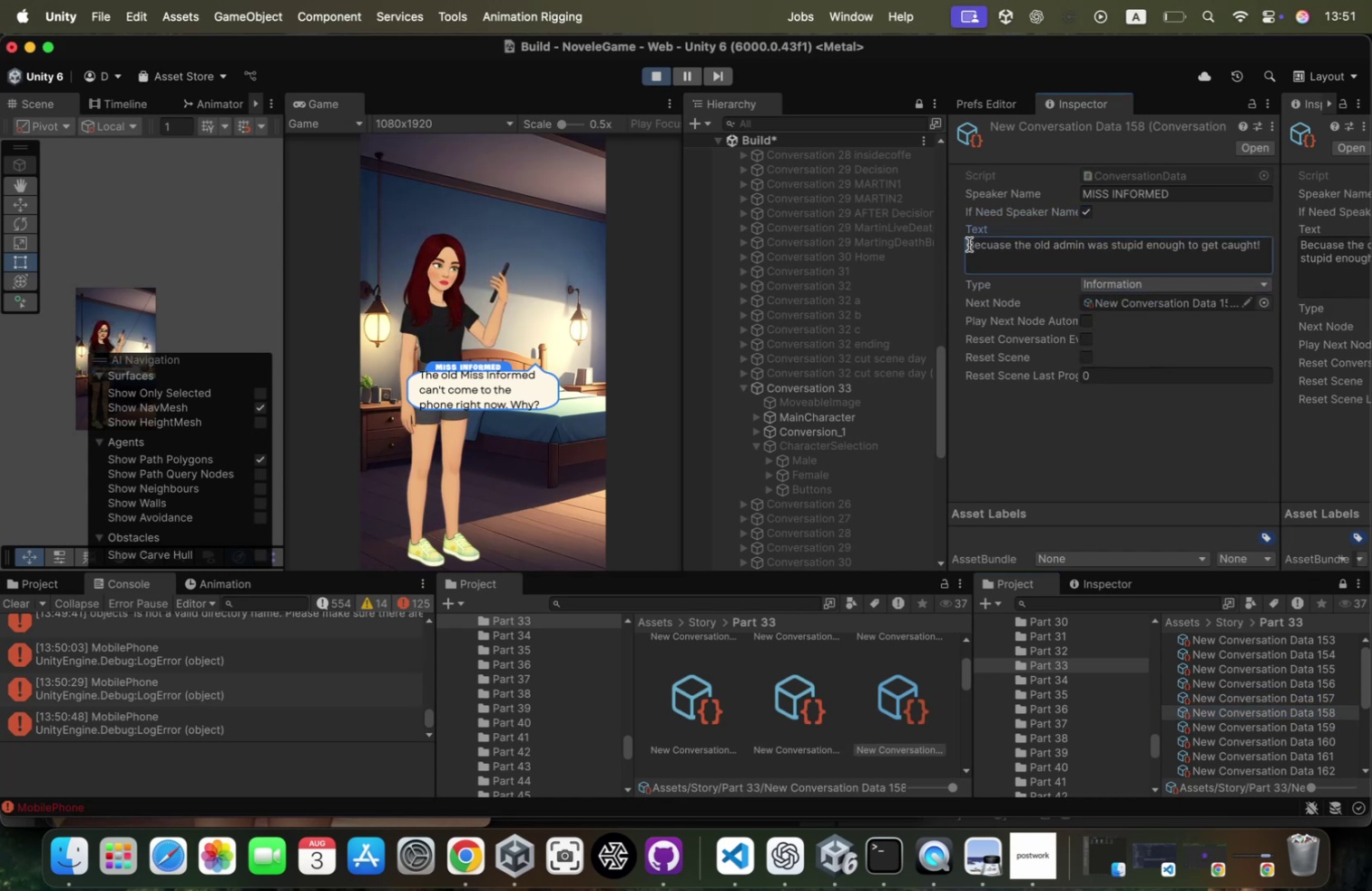 
key(Meta+CommandLeft)
 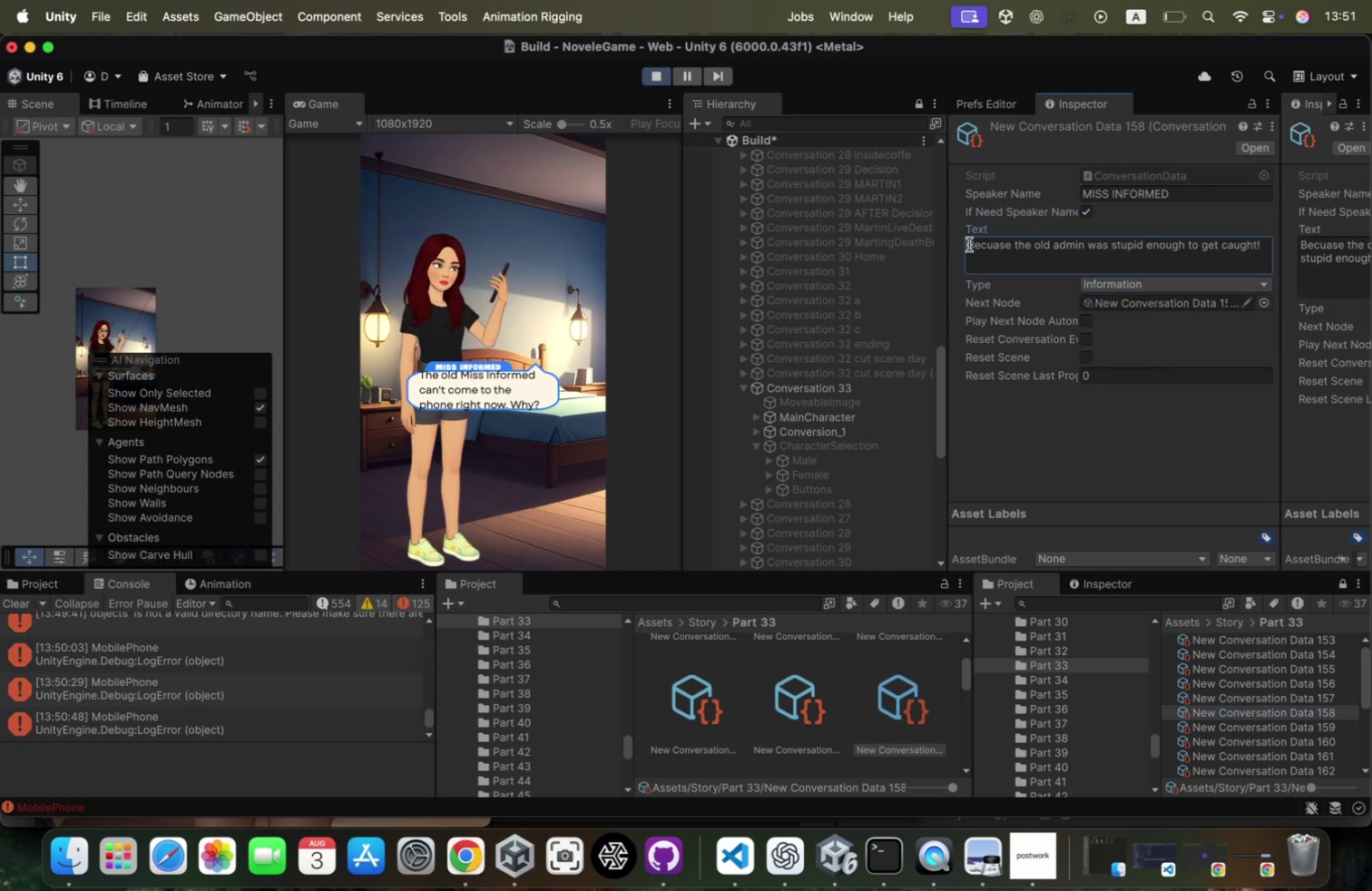 
key(Meta+V)
 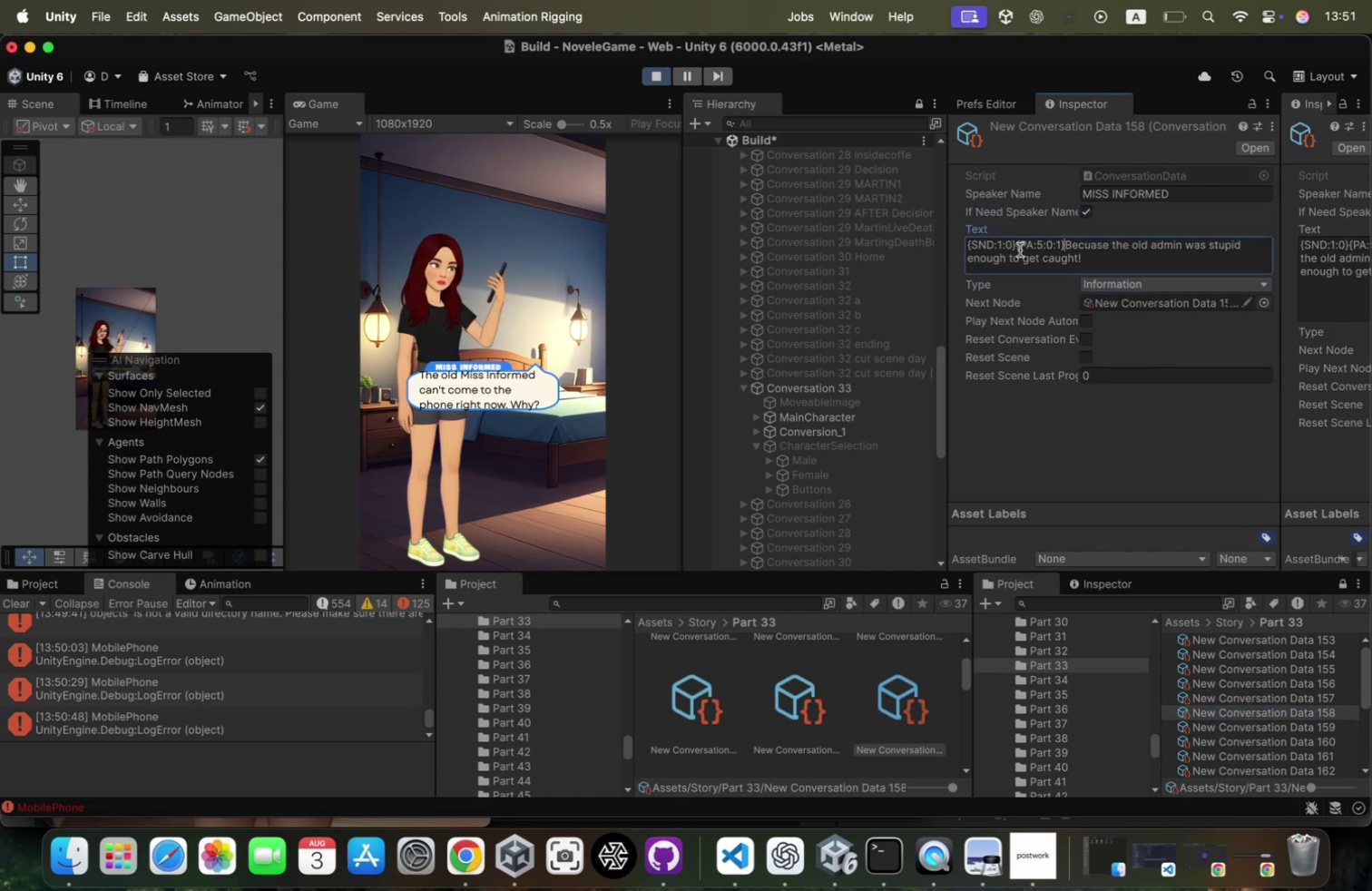 
left_click_drag(start_coordinate=[1014, 246], to_coordinate=[839, 217])
 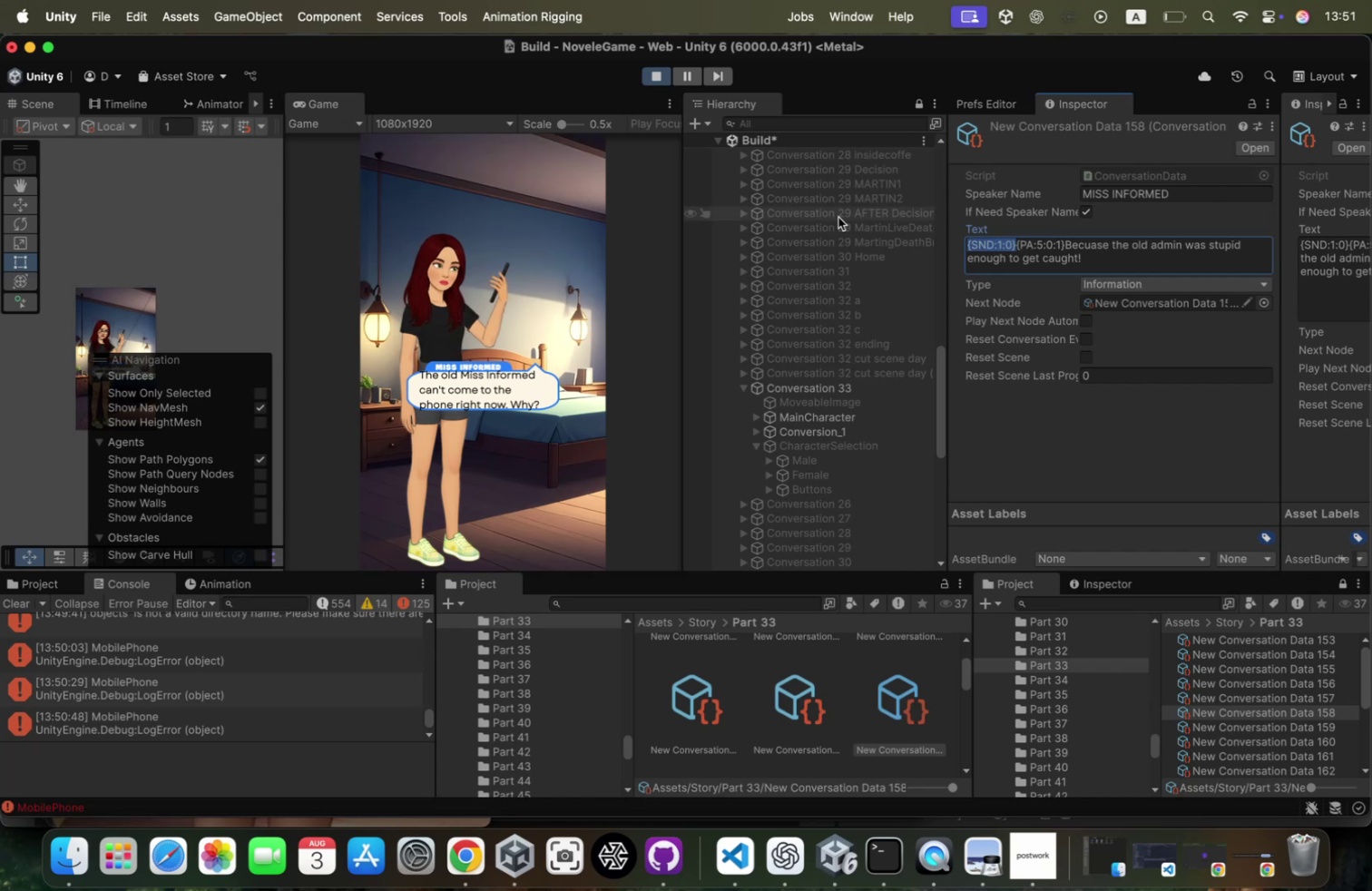 
key(Backspace)
 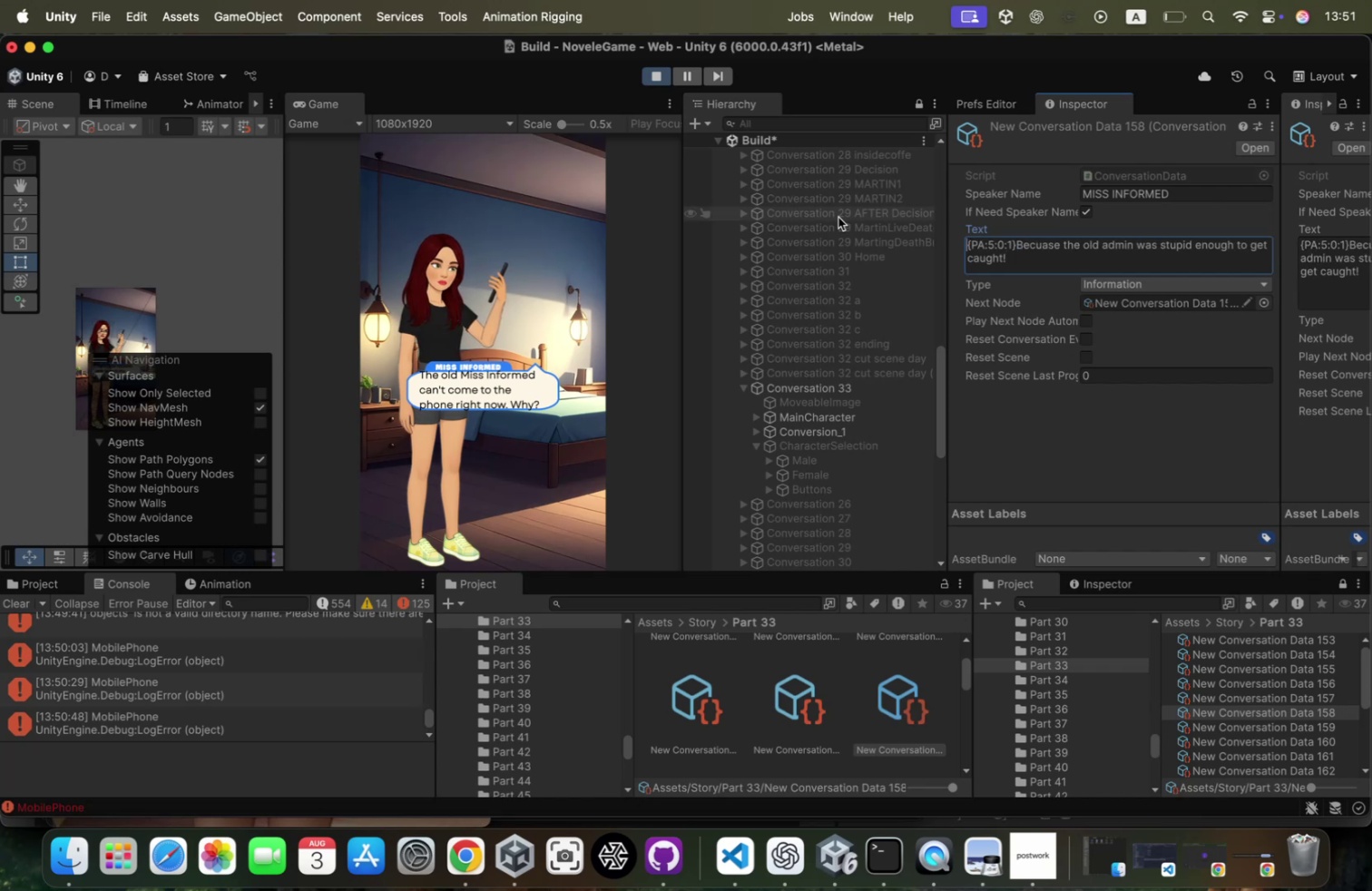 
key(ArrowRight)
 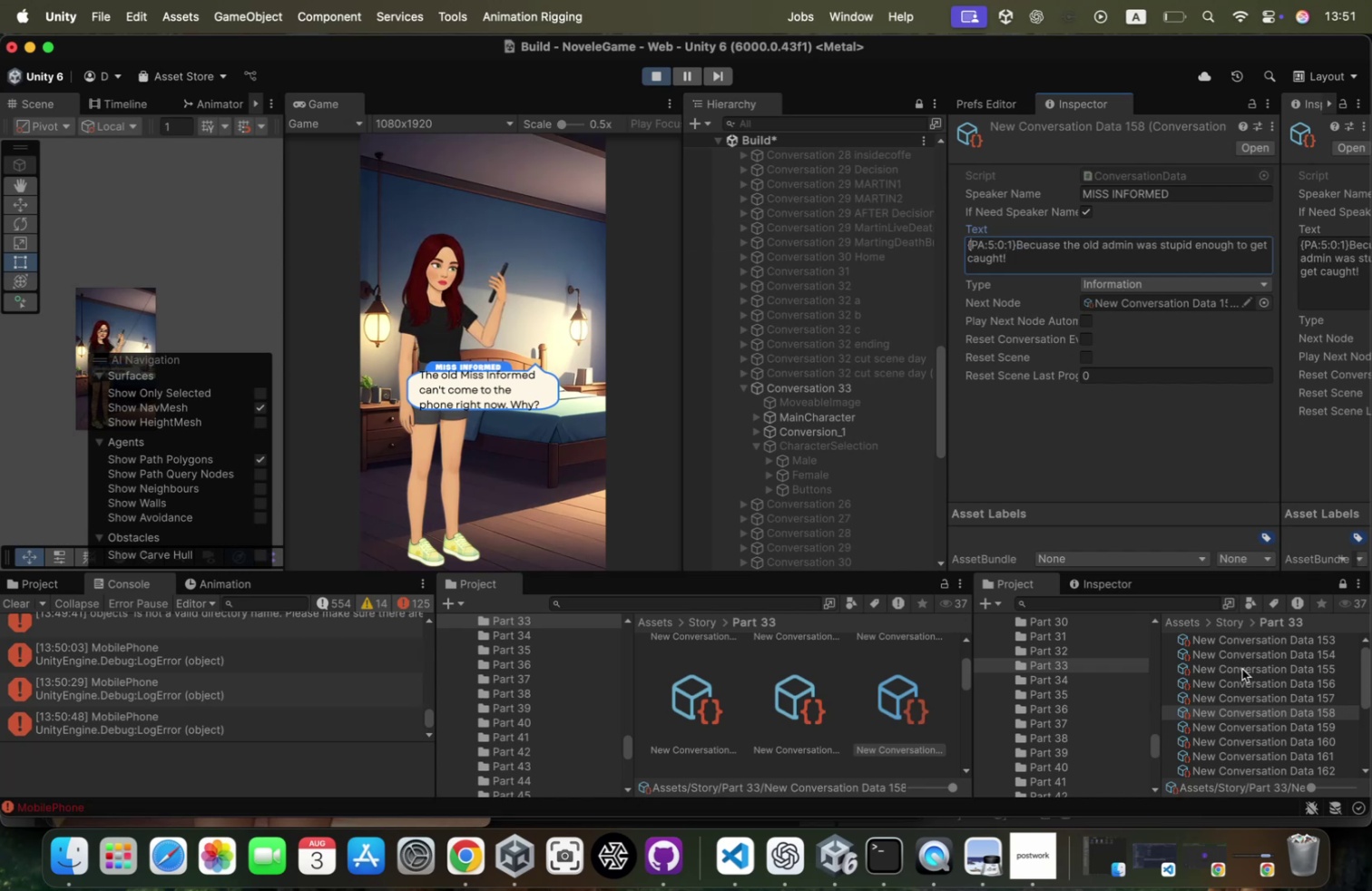 
left_click([1250, 725])
 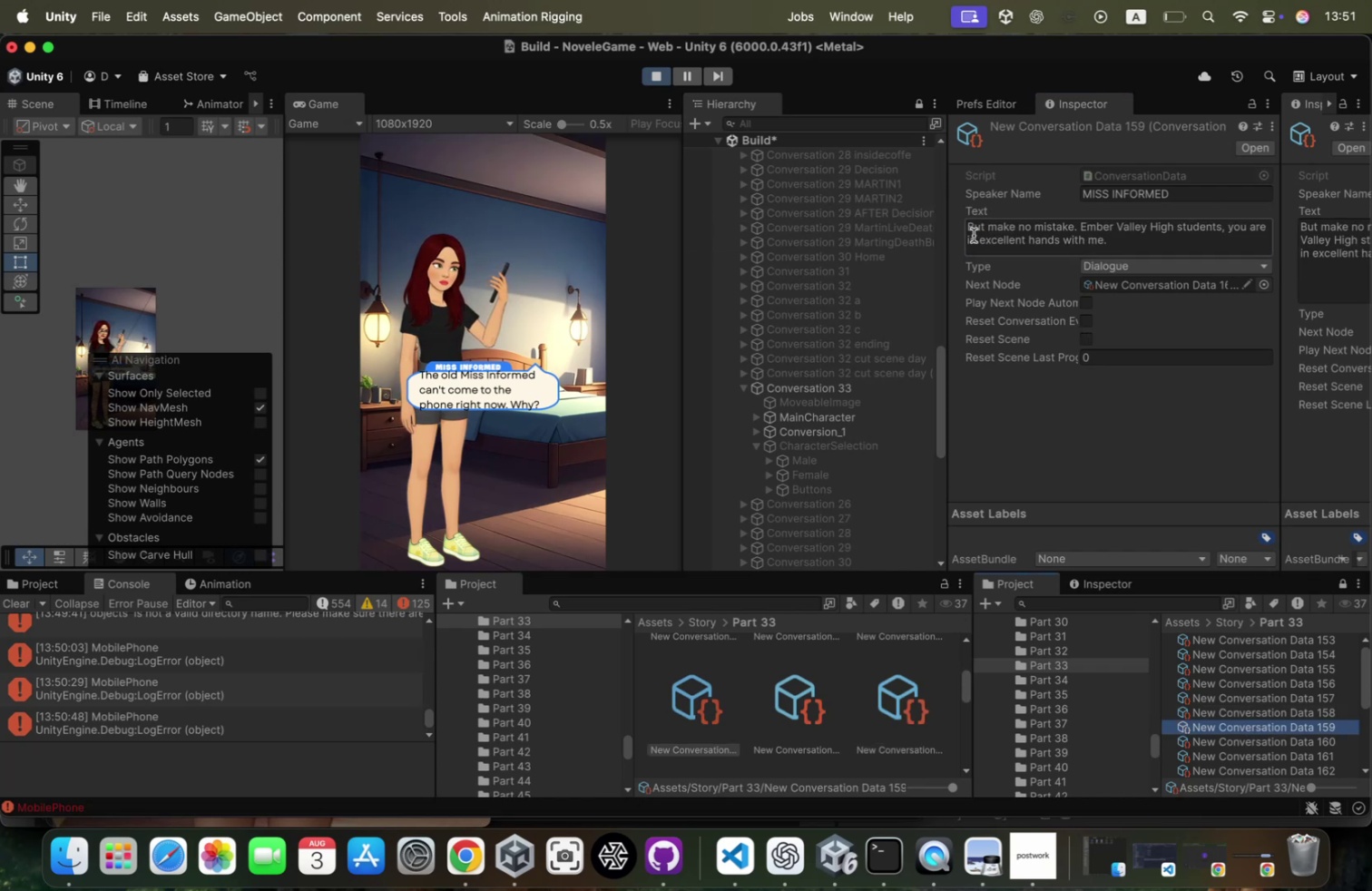 
left_click([966, 225])
 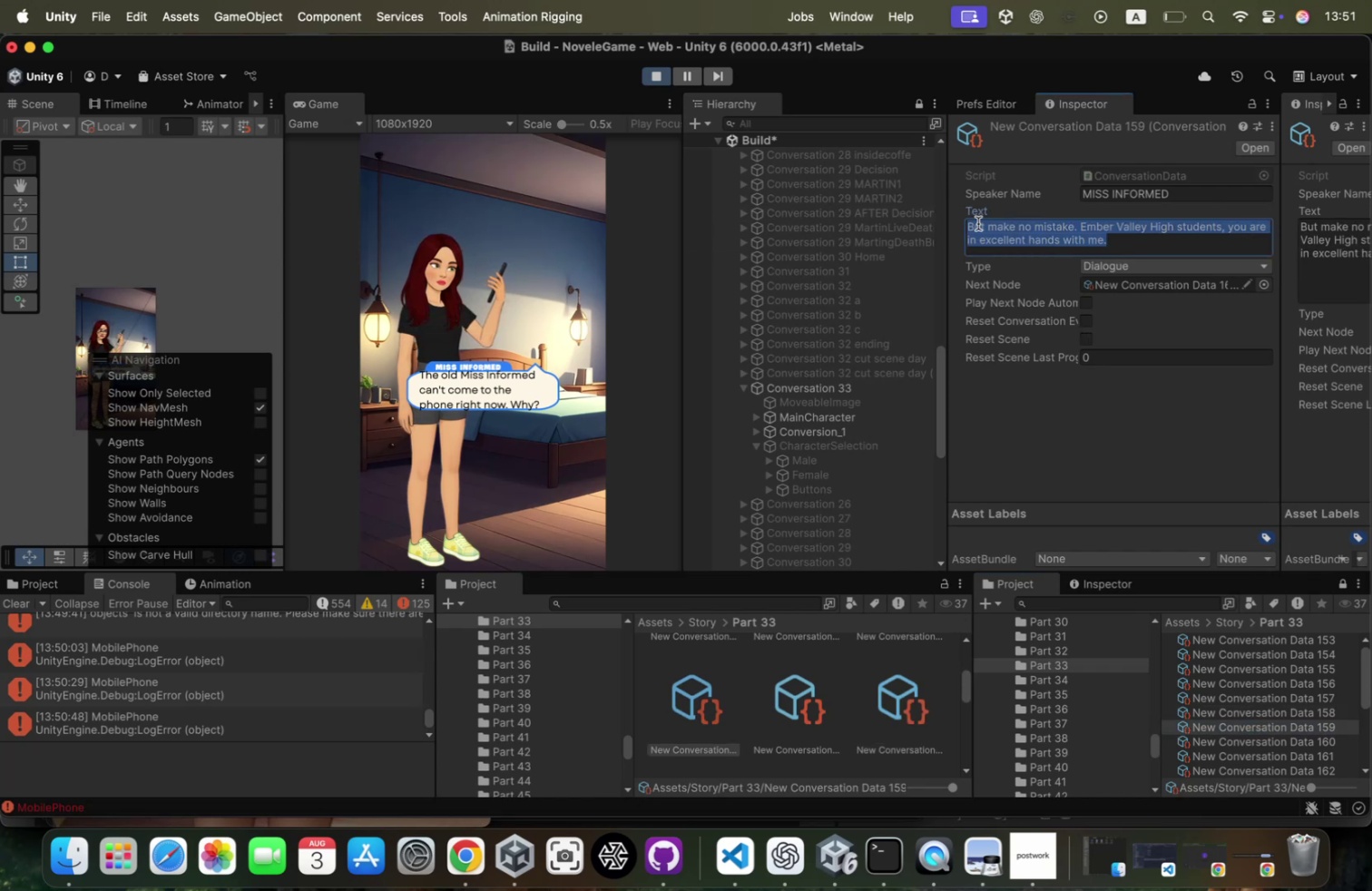 
key(ArrowLeft)
 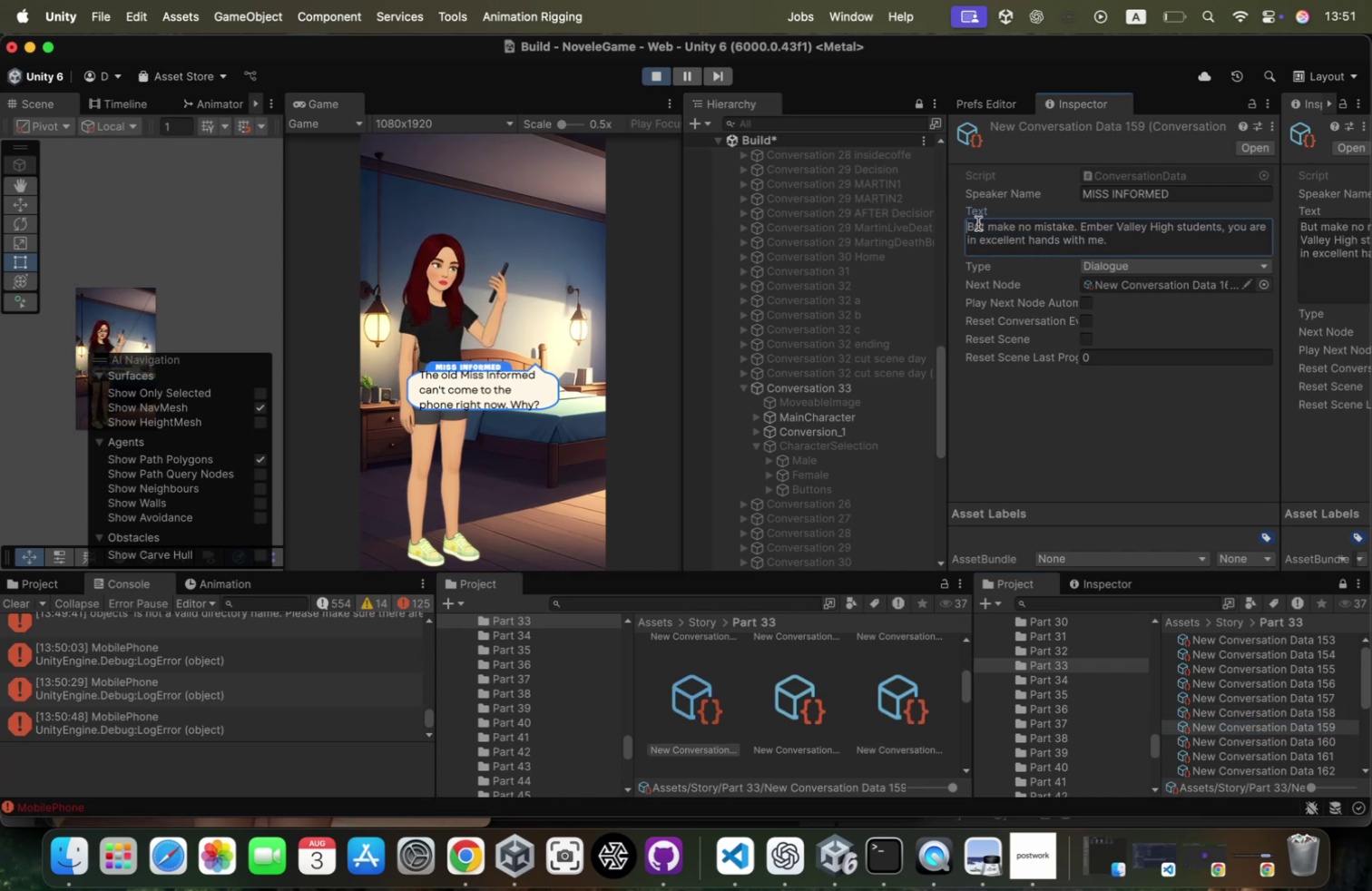 
key(Meta+CommandLeft)
 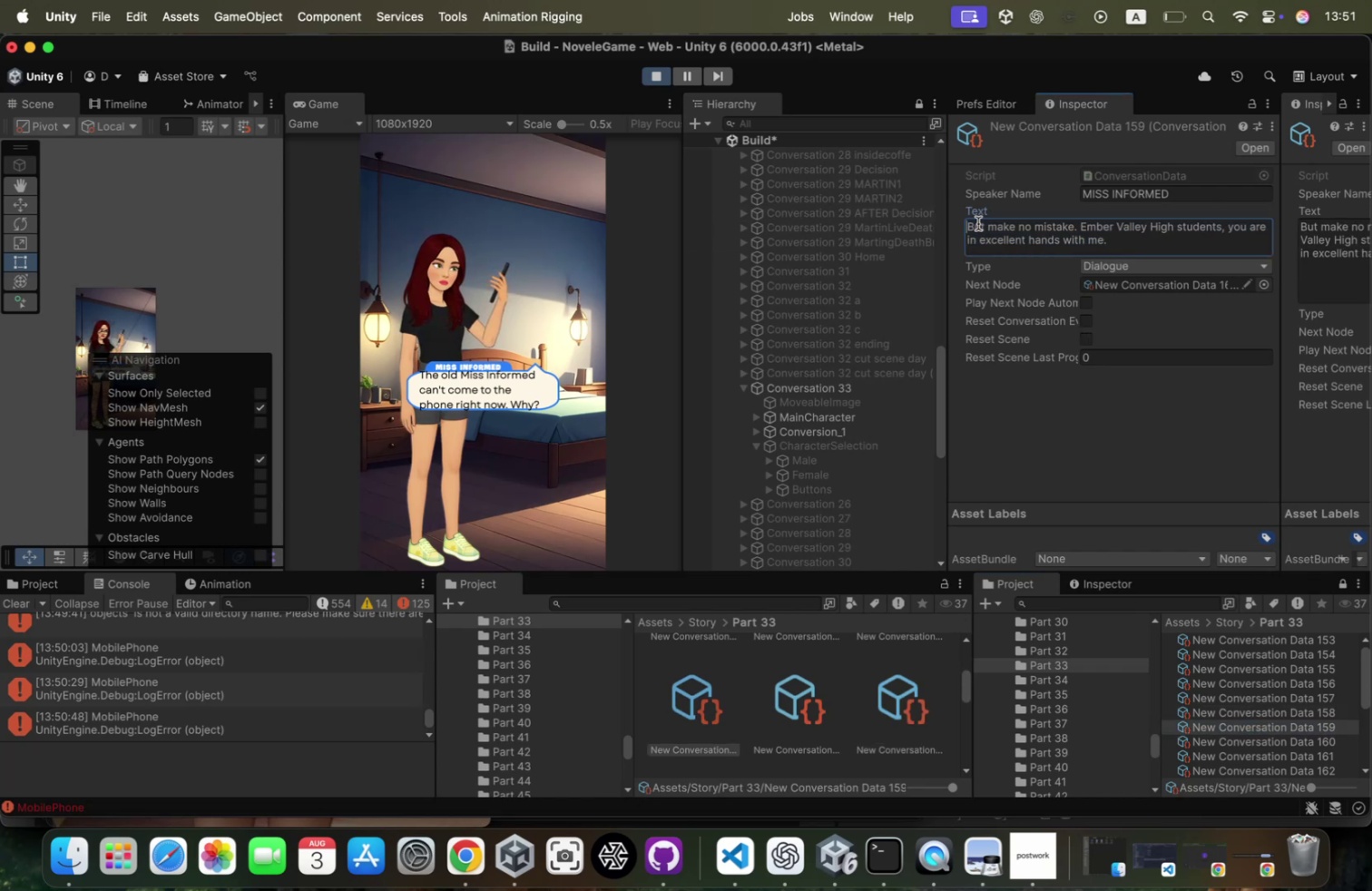 
key(Meta+V)
 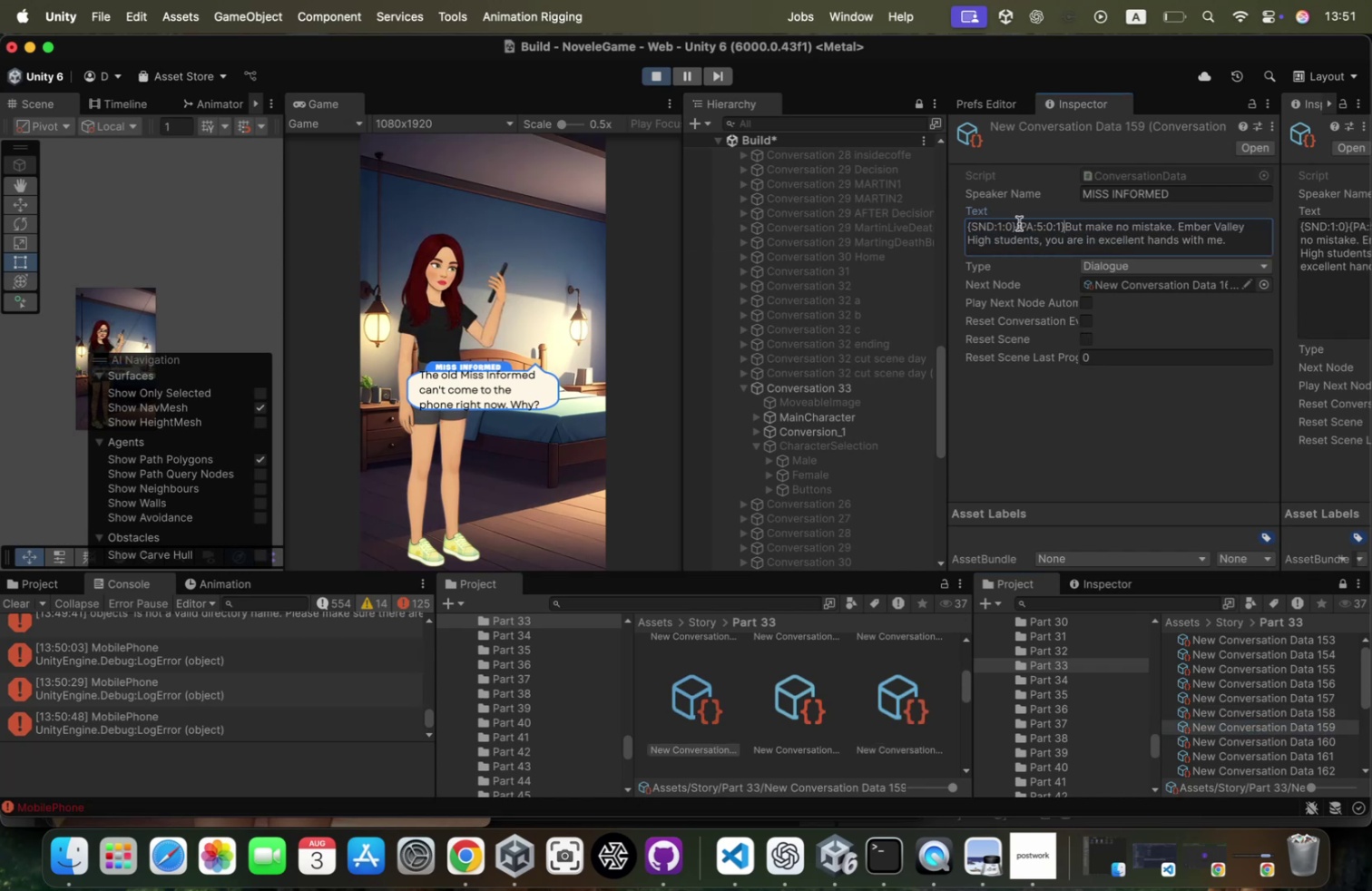 
left_click_drag(start_coordinate=[1014, 223], to_coordinate=[811, 204])
 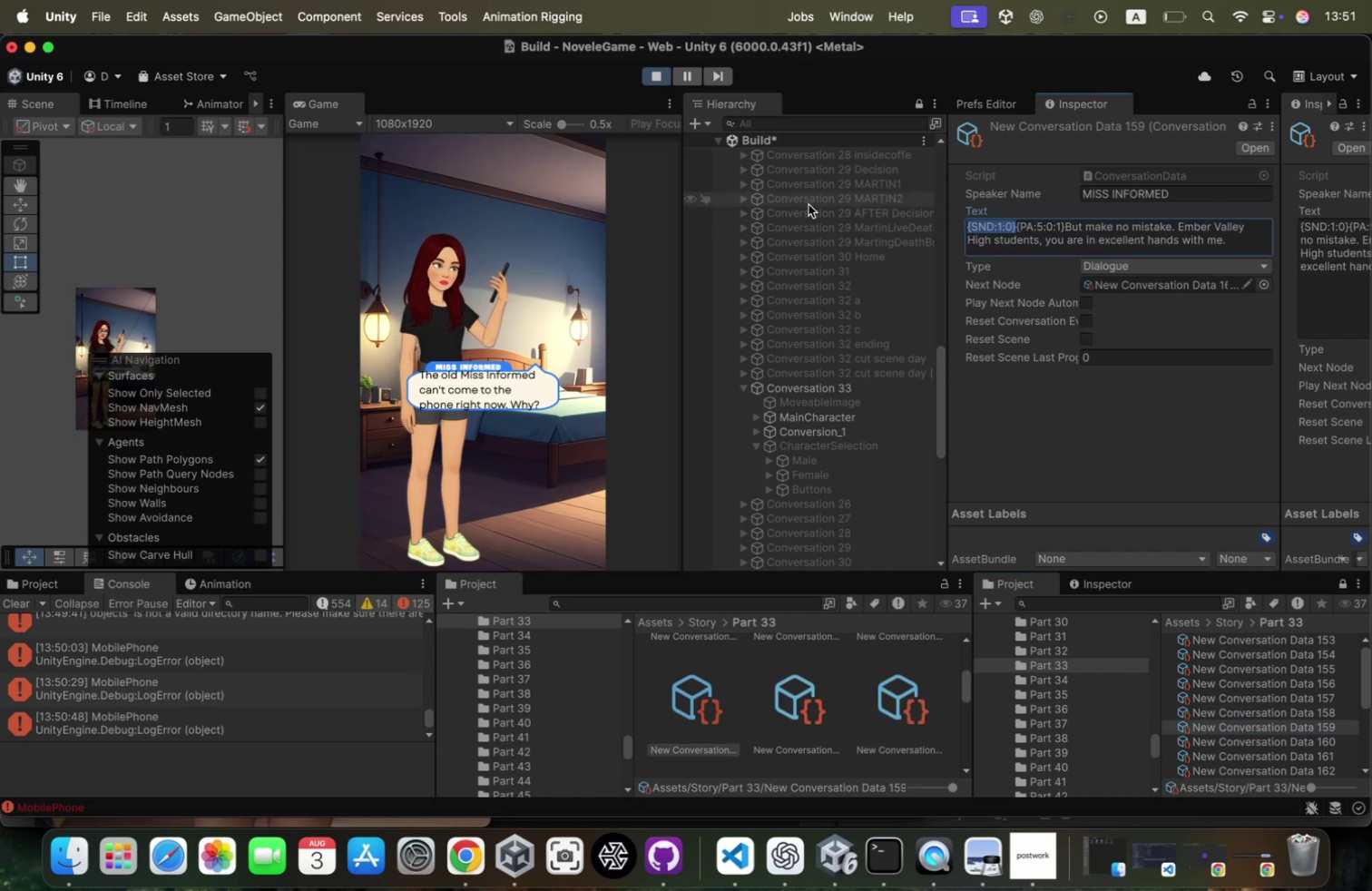 
key(Backspace)
 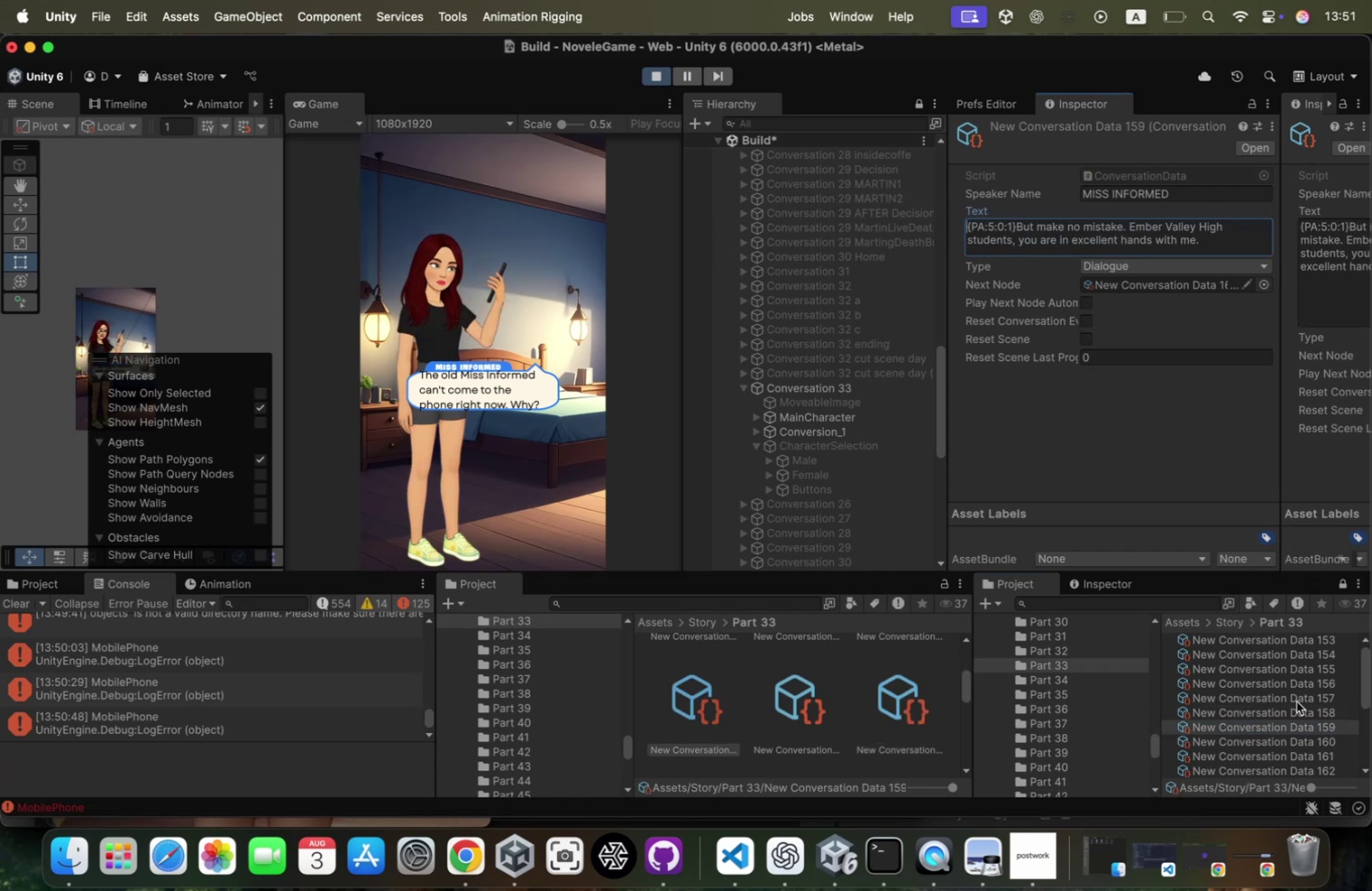 
left_click([1294, 715])
 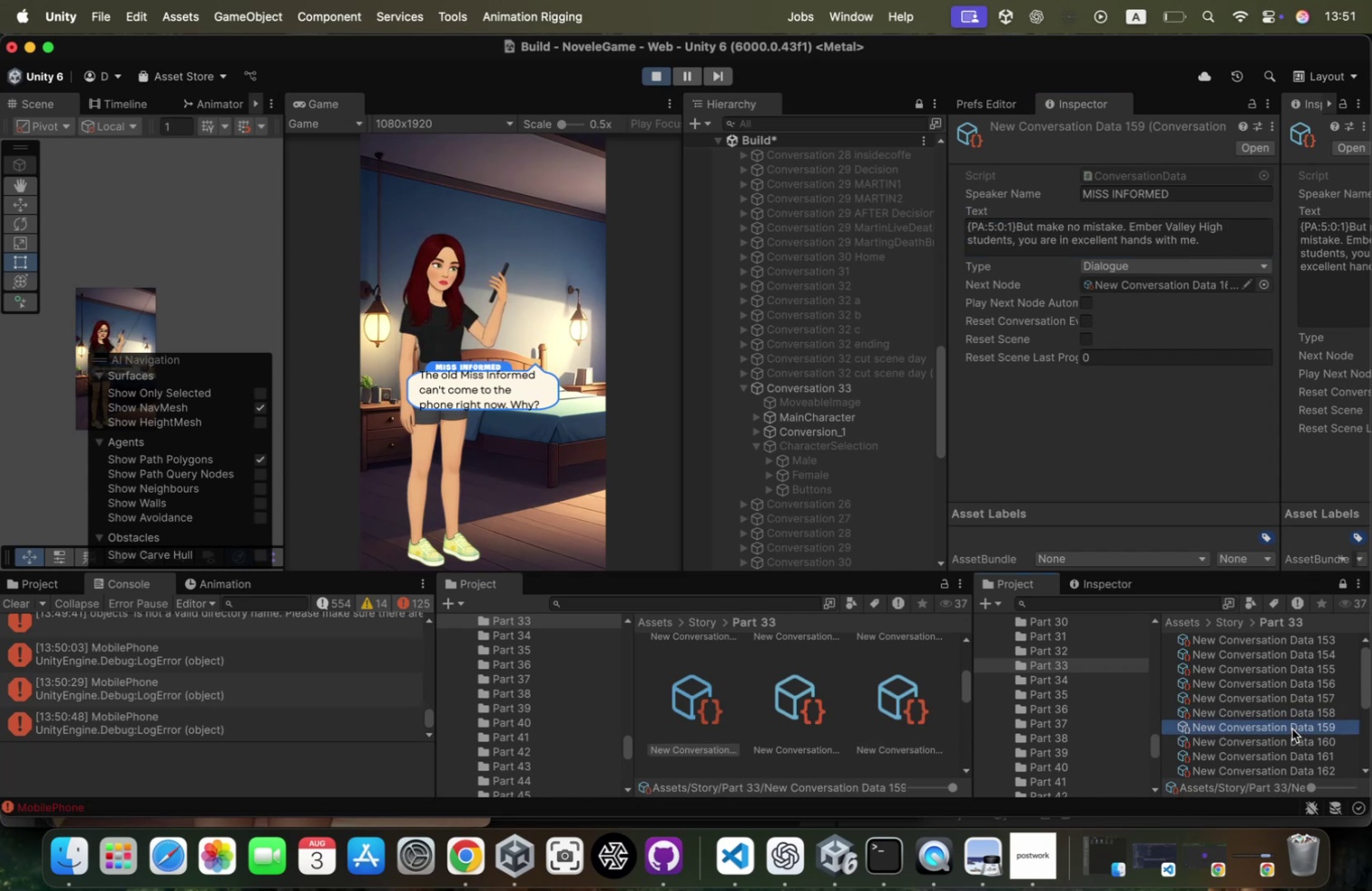 
left_click([1122, 267])
 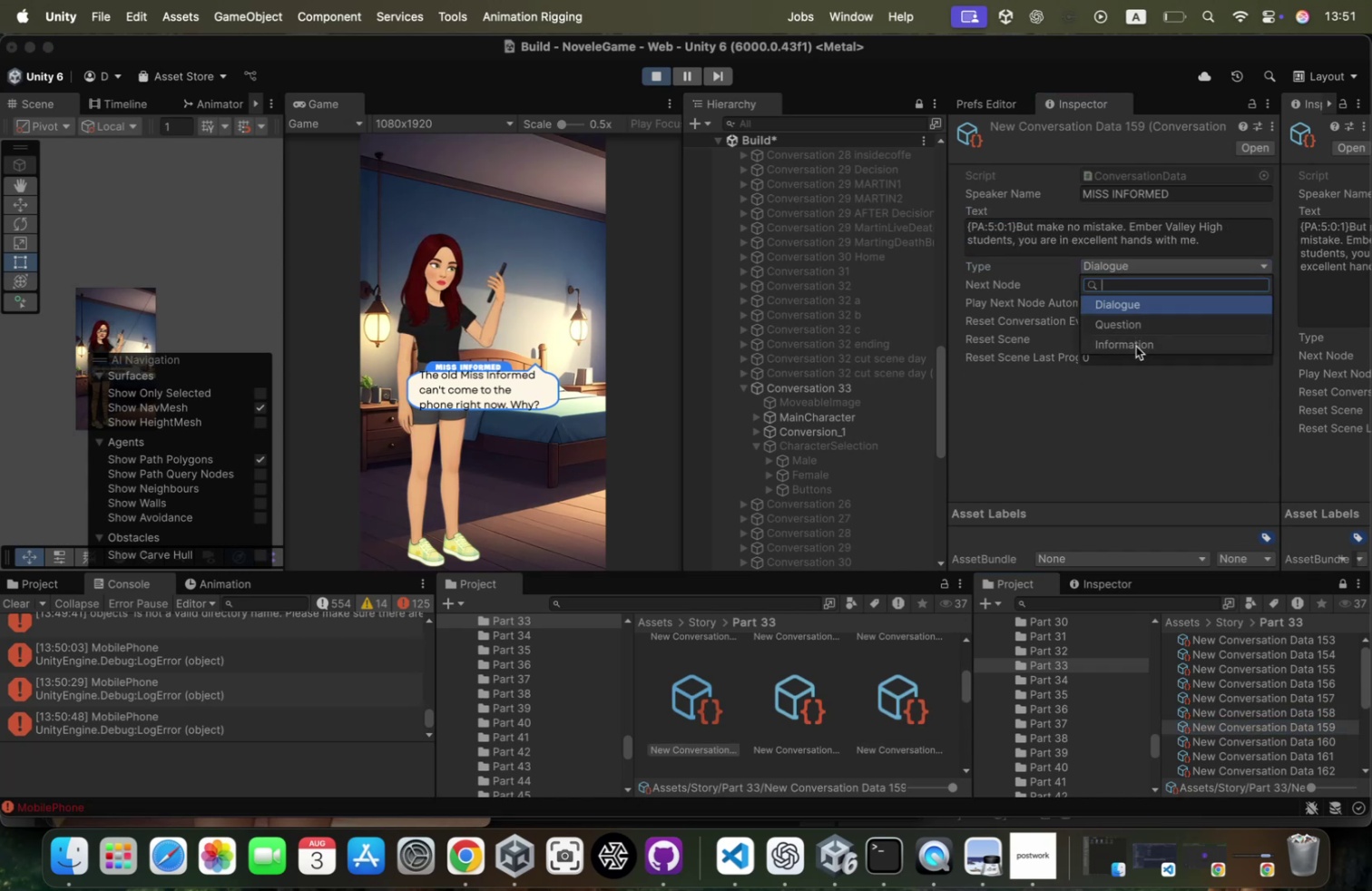 
left_click([1136, 348])
 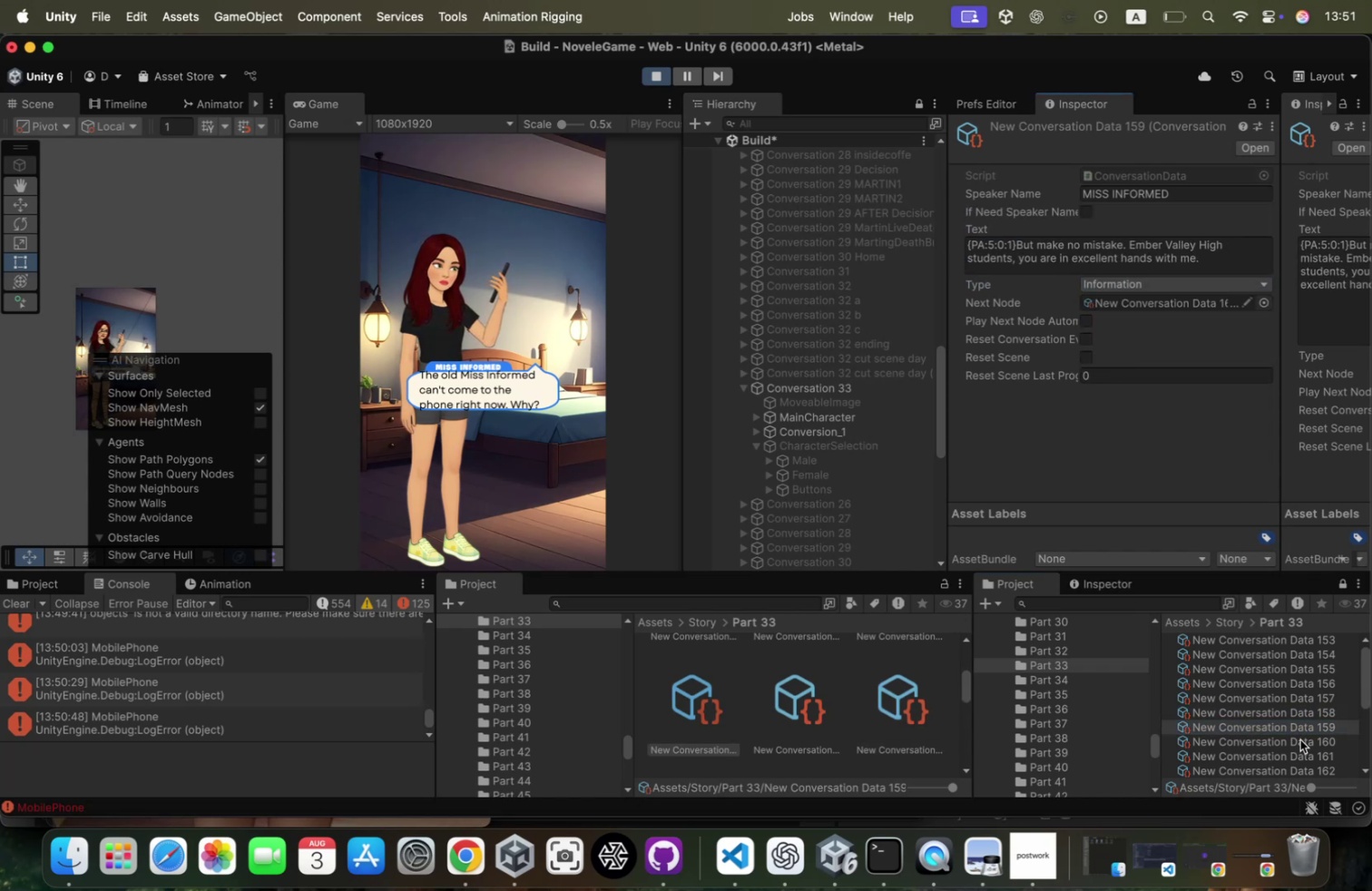 
left_click([1300, 739])
 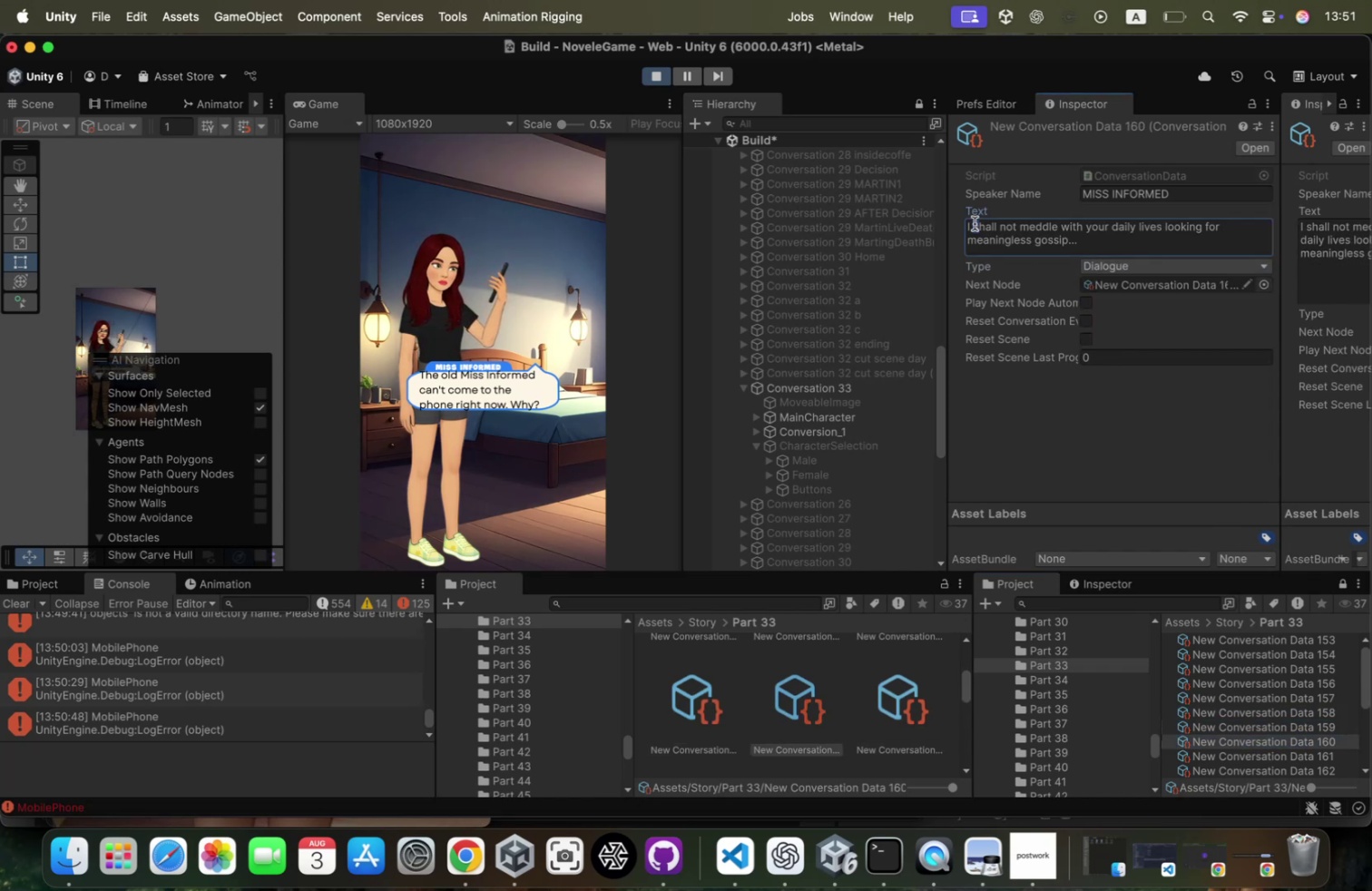 
key(ArrowLeft)
 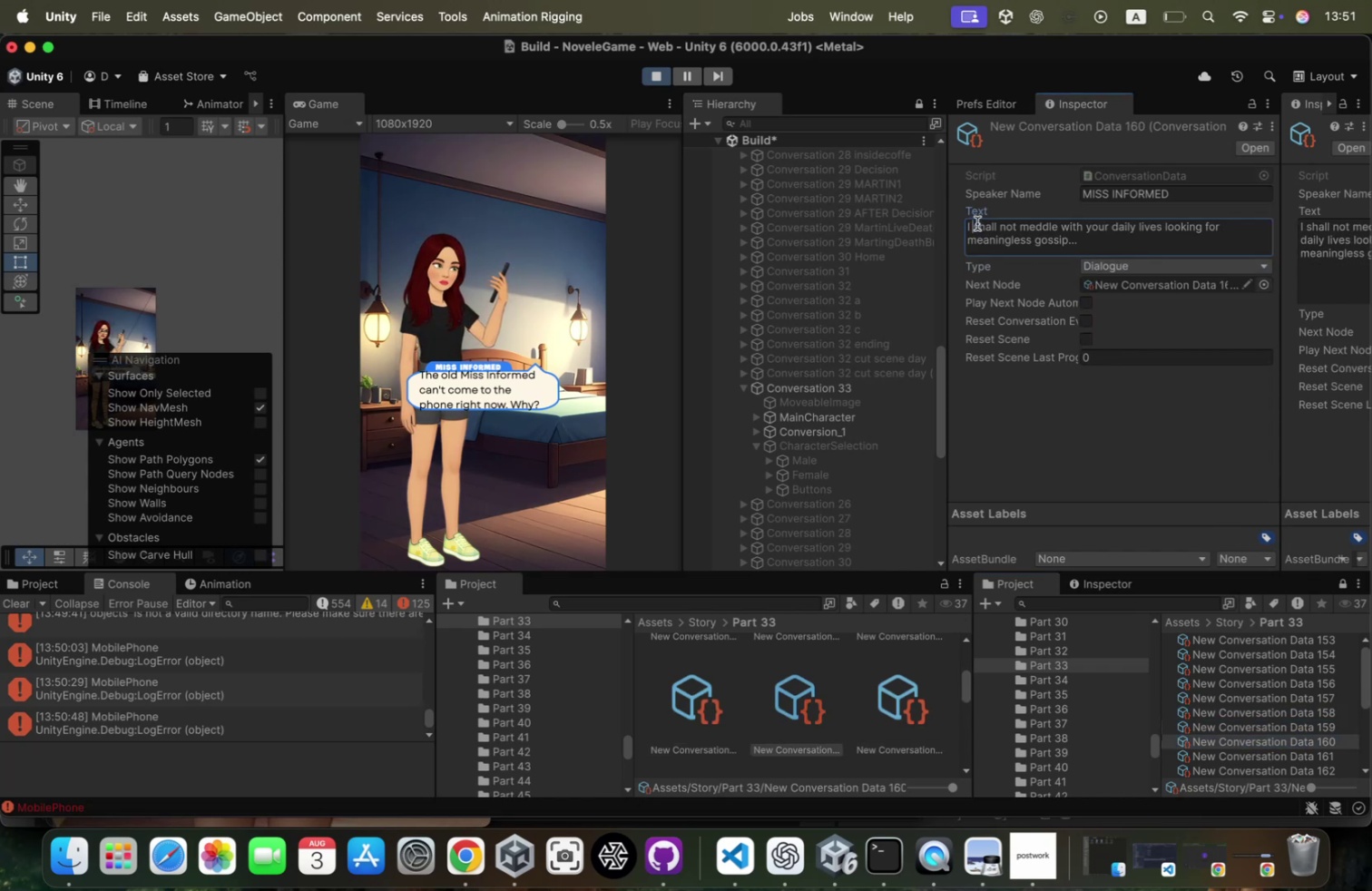 
key(ArrowLeft)
 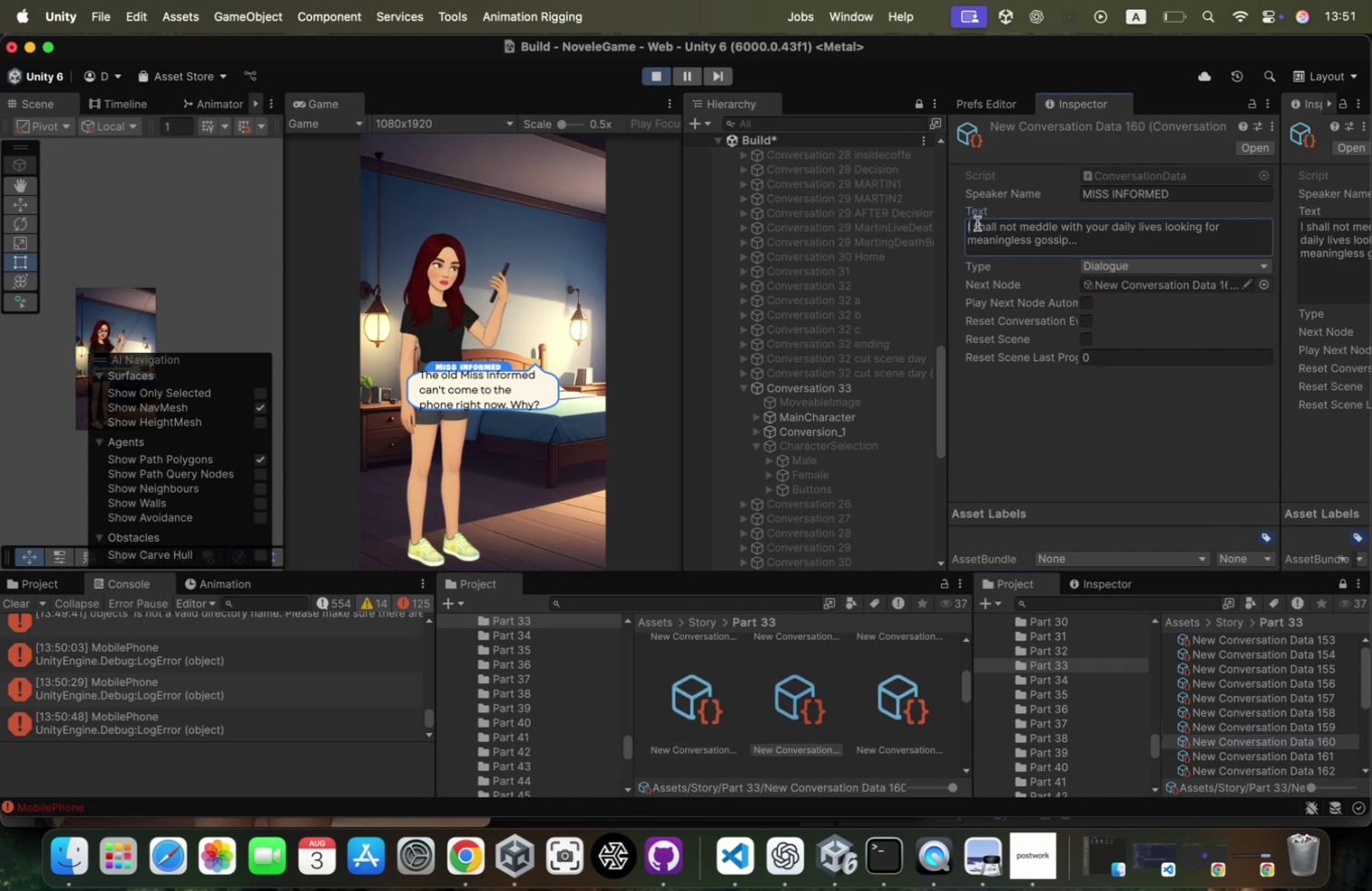 
key(ArrowLeft)
 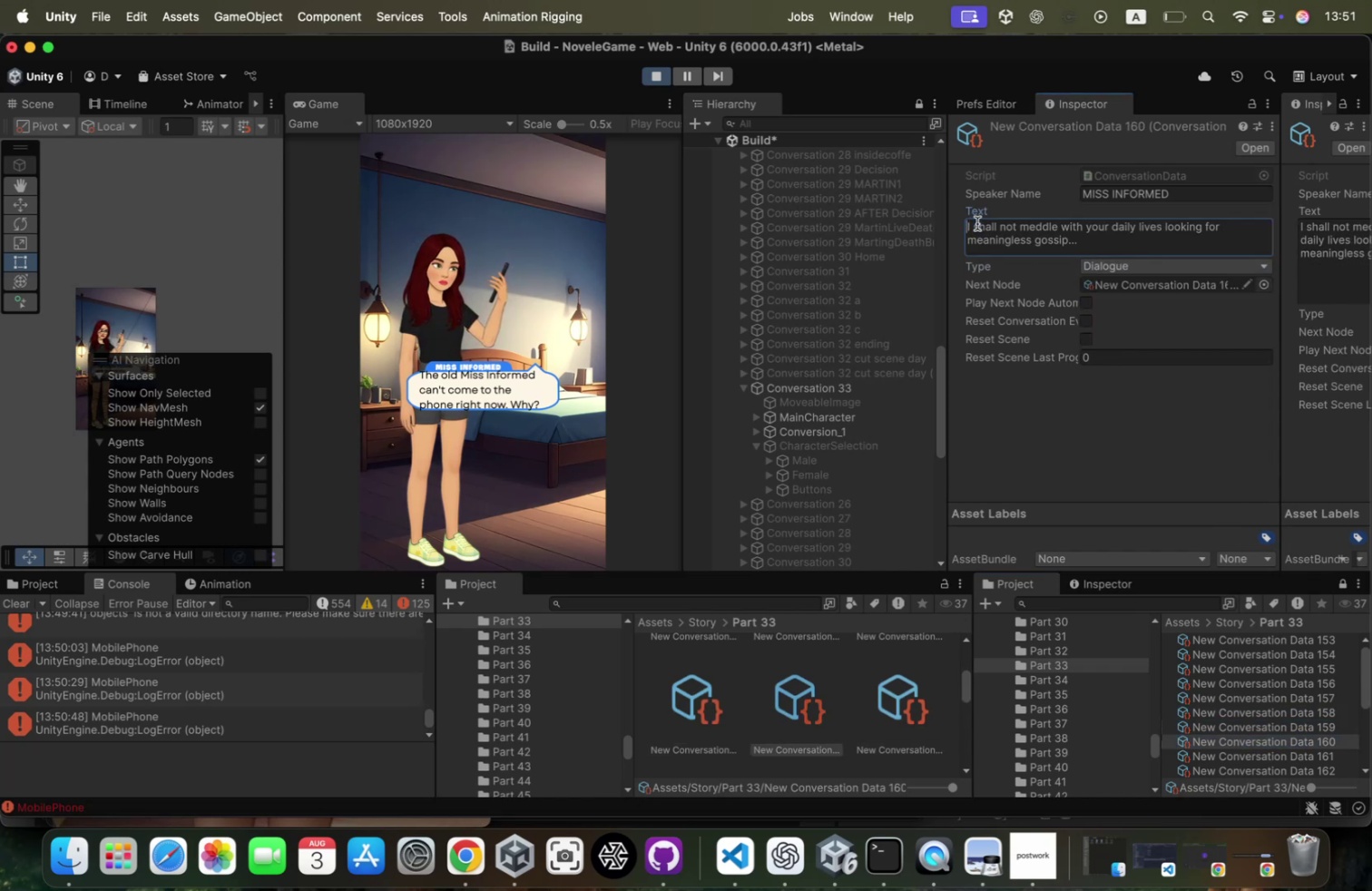 
key(Meta+CommandLeft)
 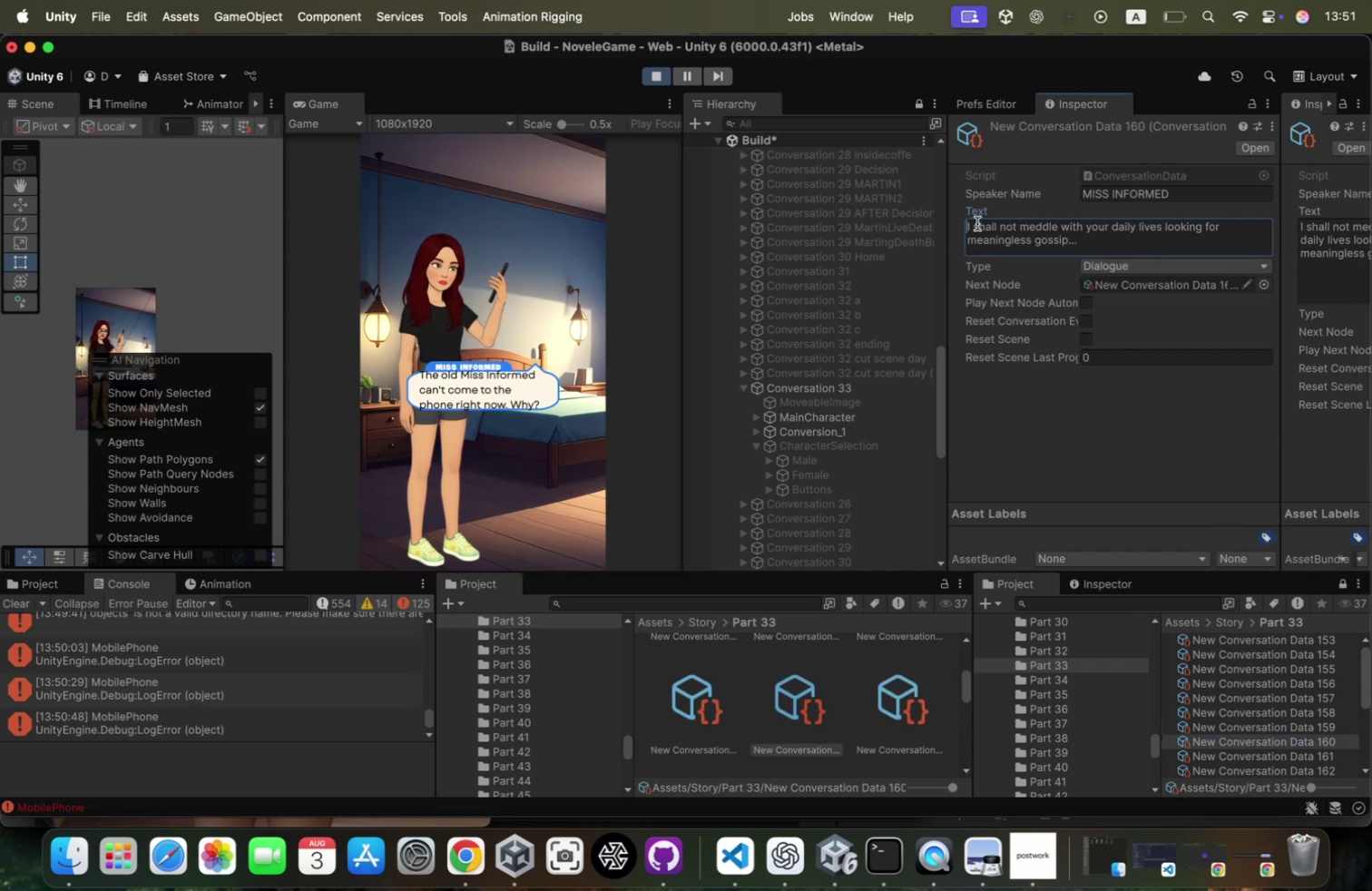 
key(Meta+V)
 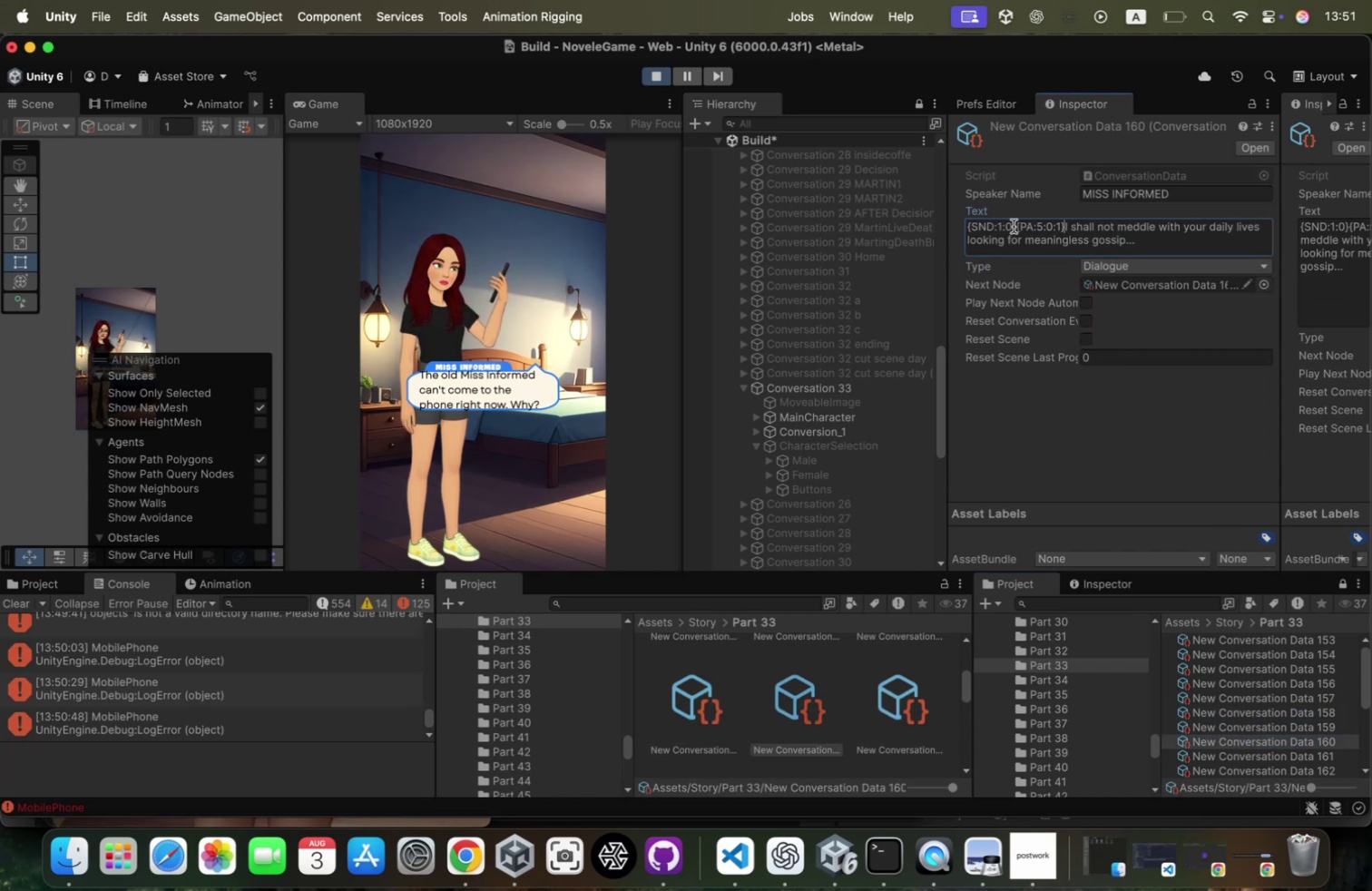 
left_click_drag(start_coordinate=[1014, 225], to_coordinate=[891, 225])
 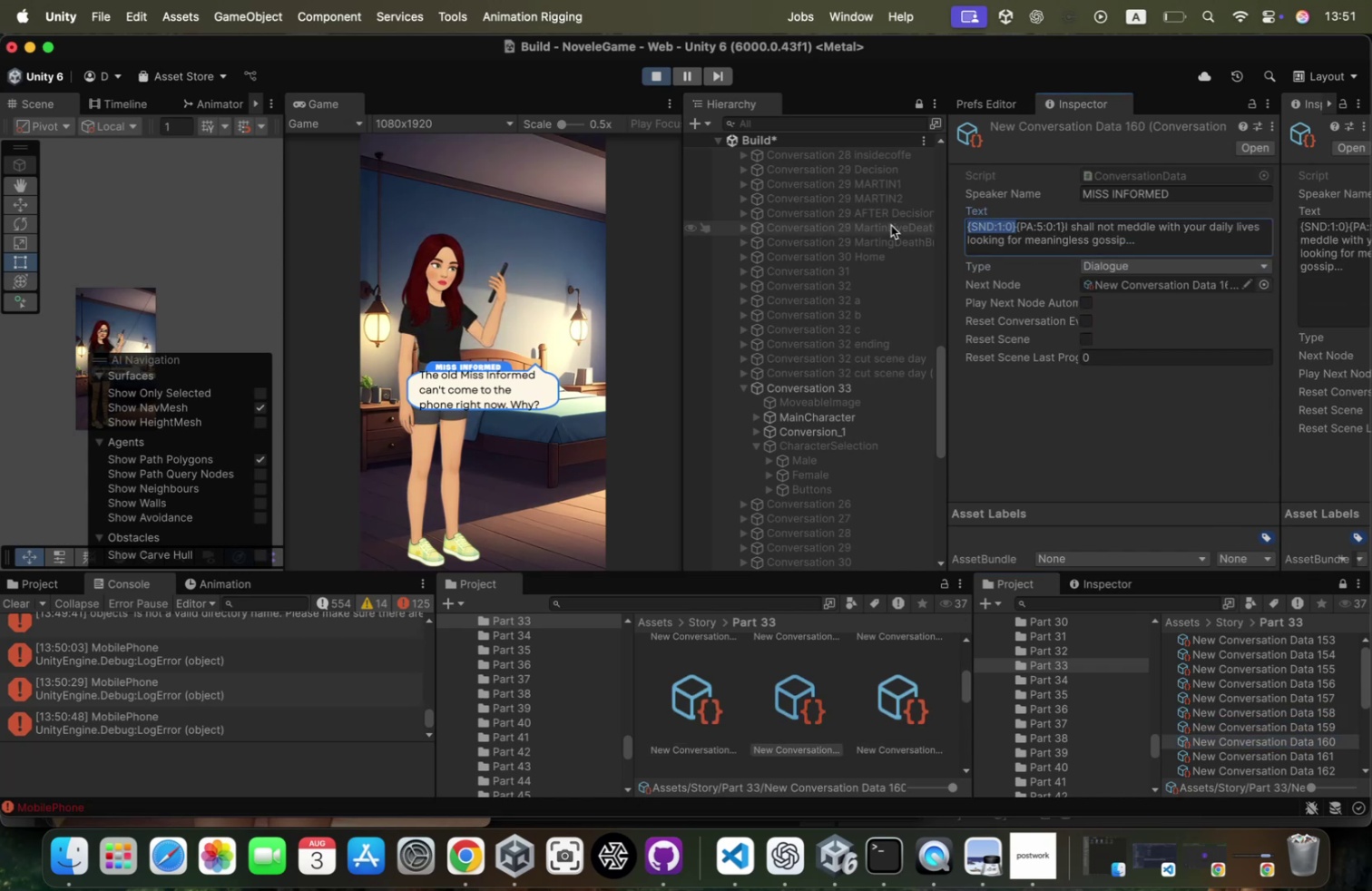 
key(Backspace)
 